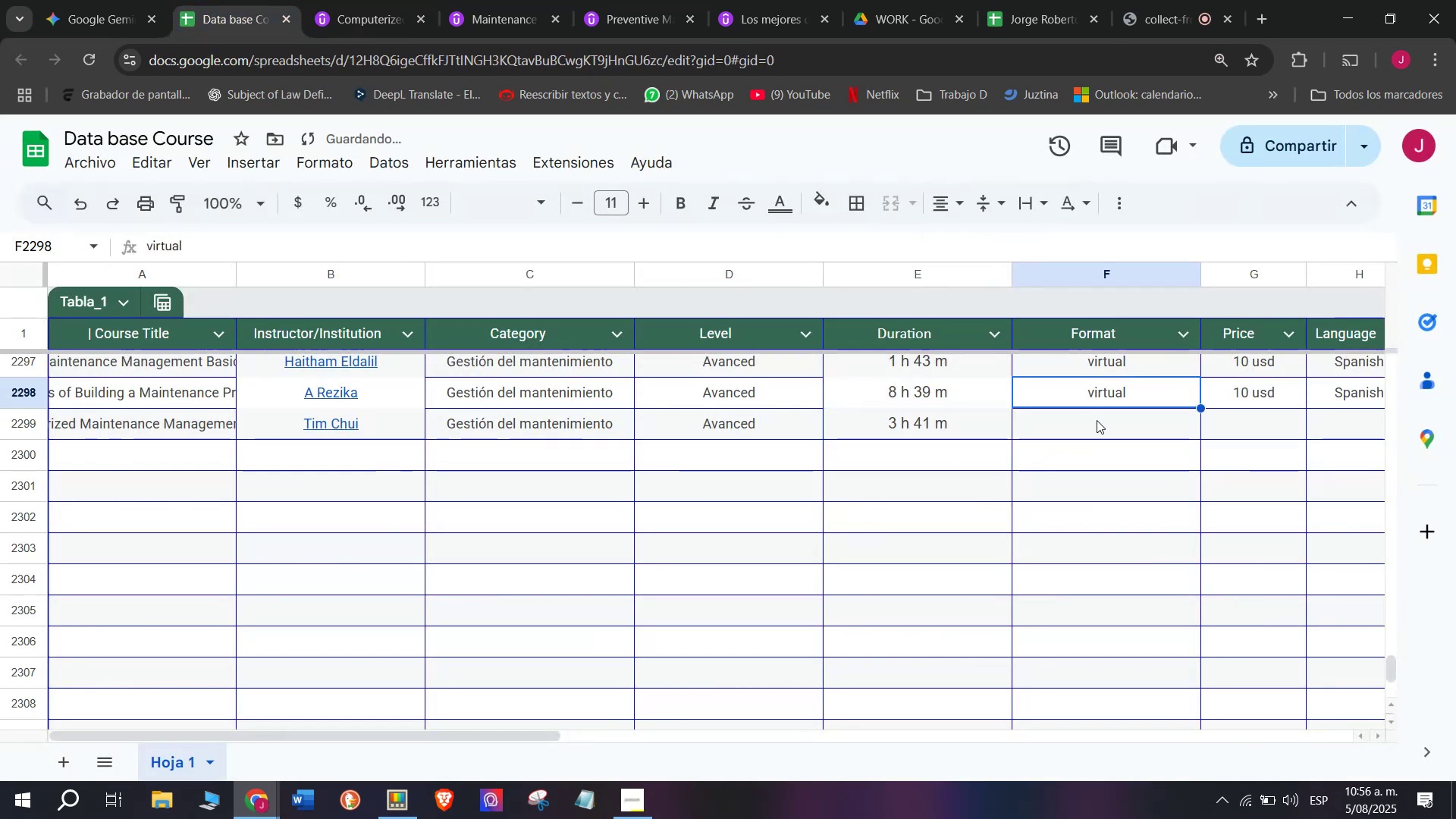 
key(Control+C)
 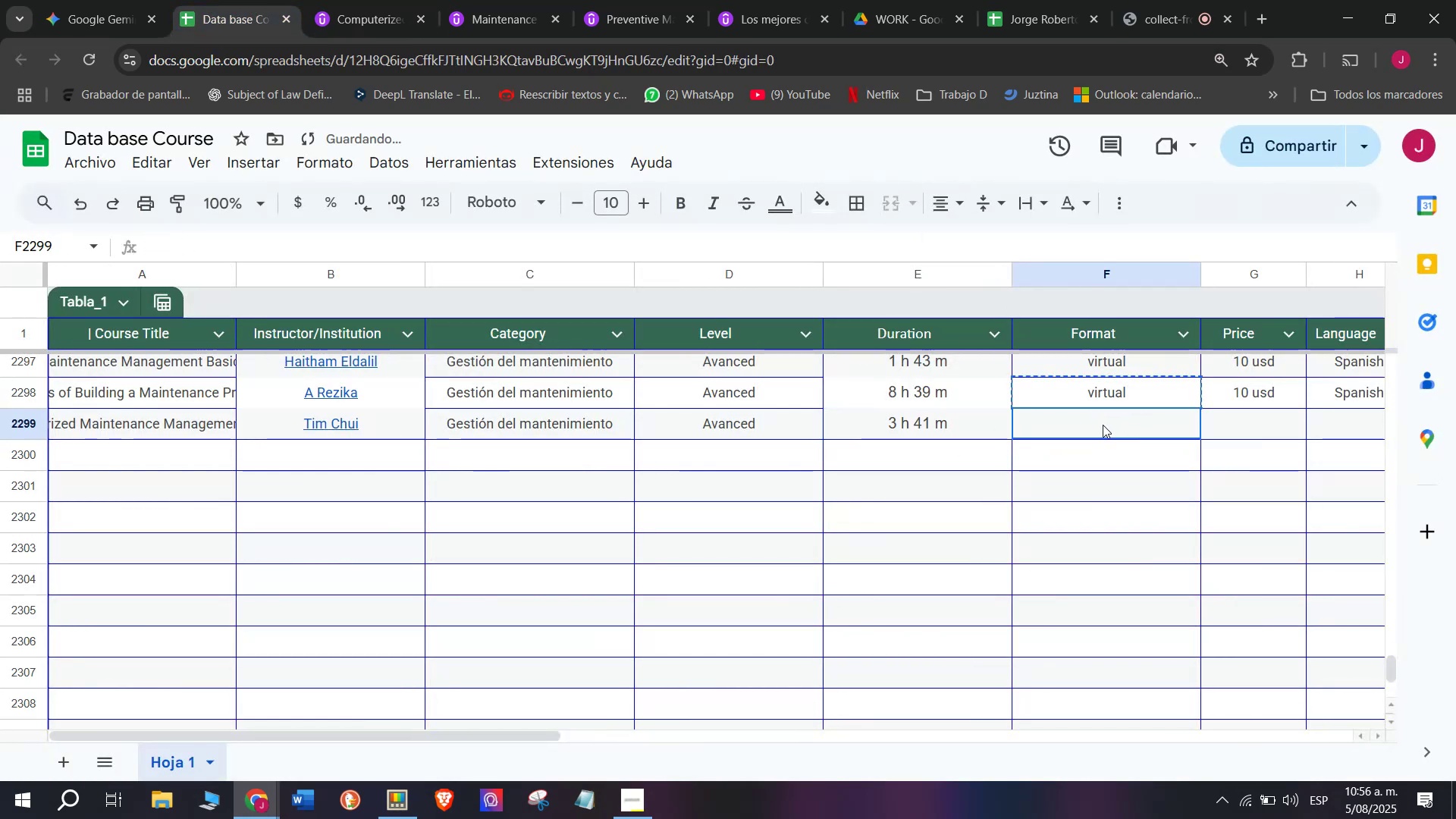 
double_click([1103, 425])
 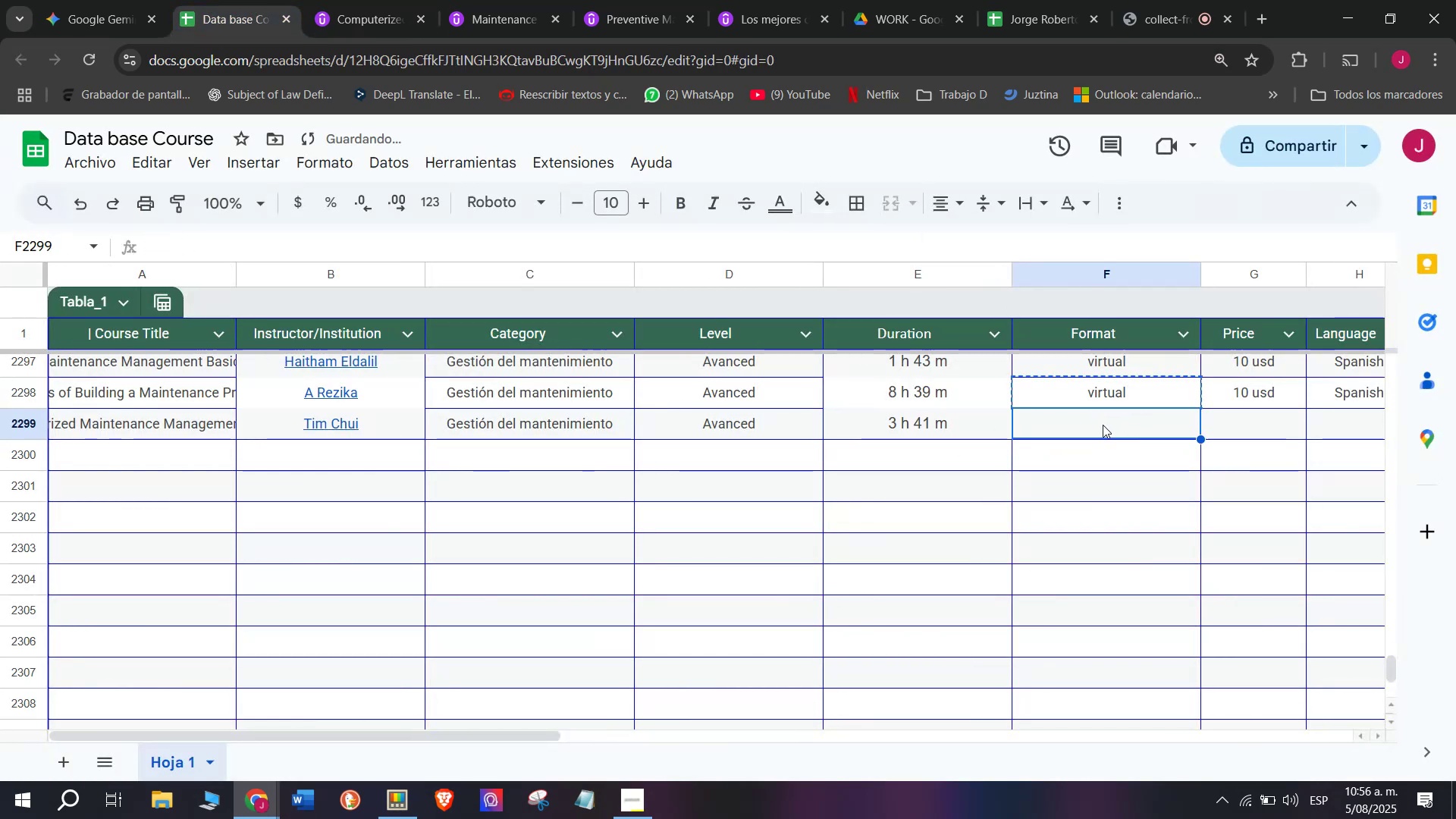 
key(Z)
 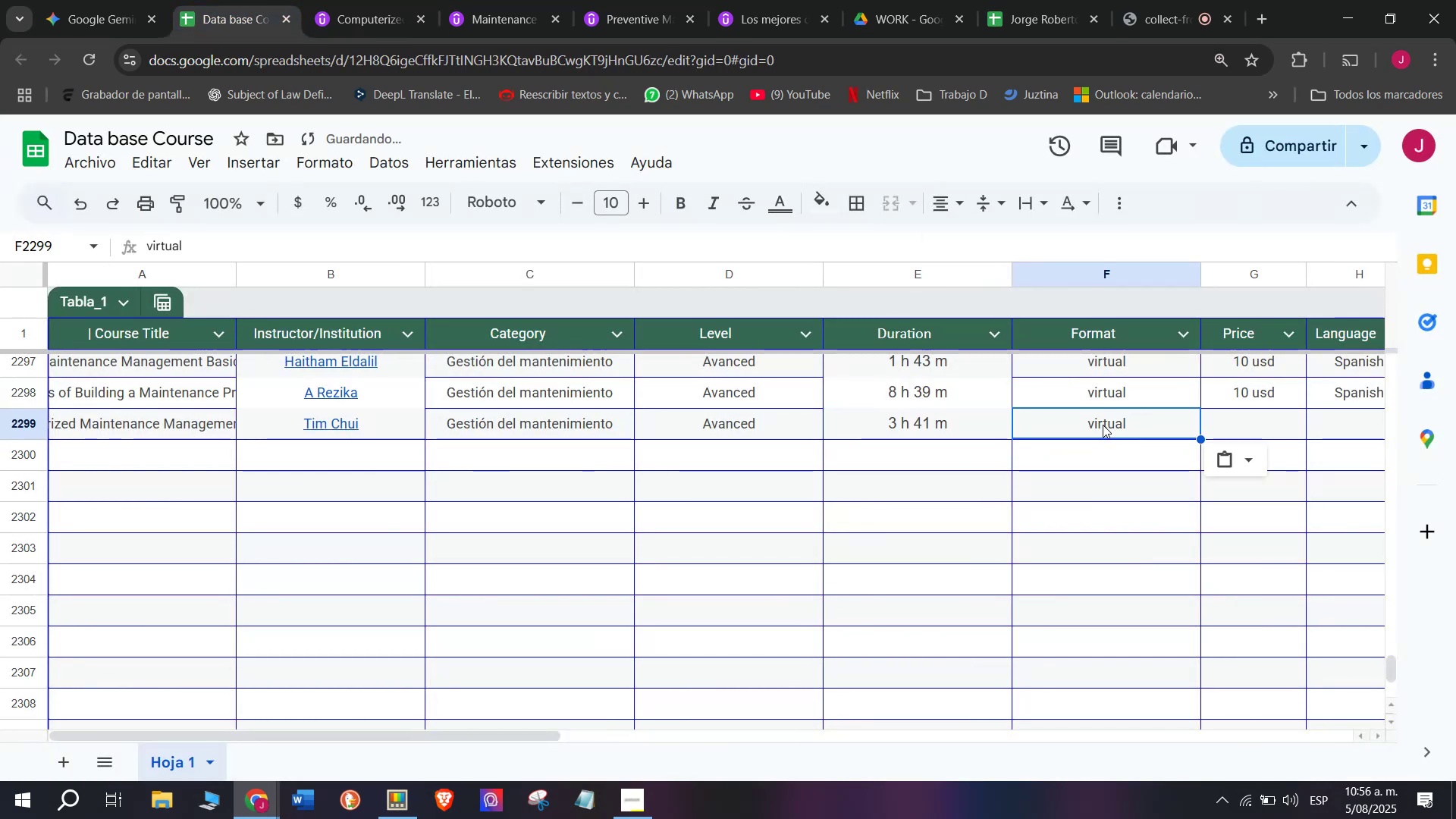 
key(Control+ControlLeft)
 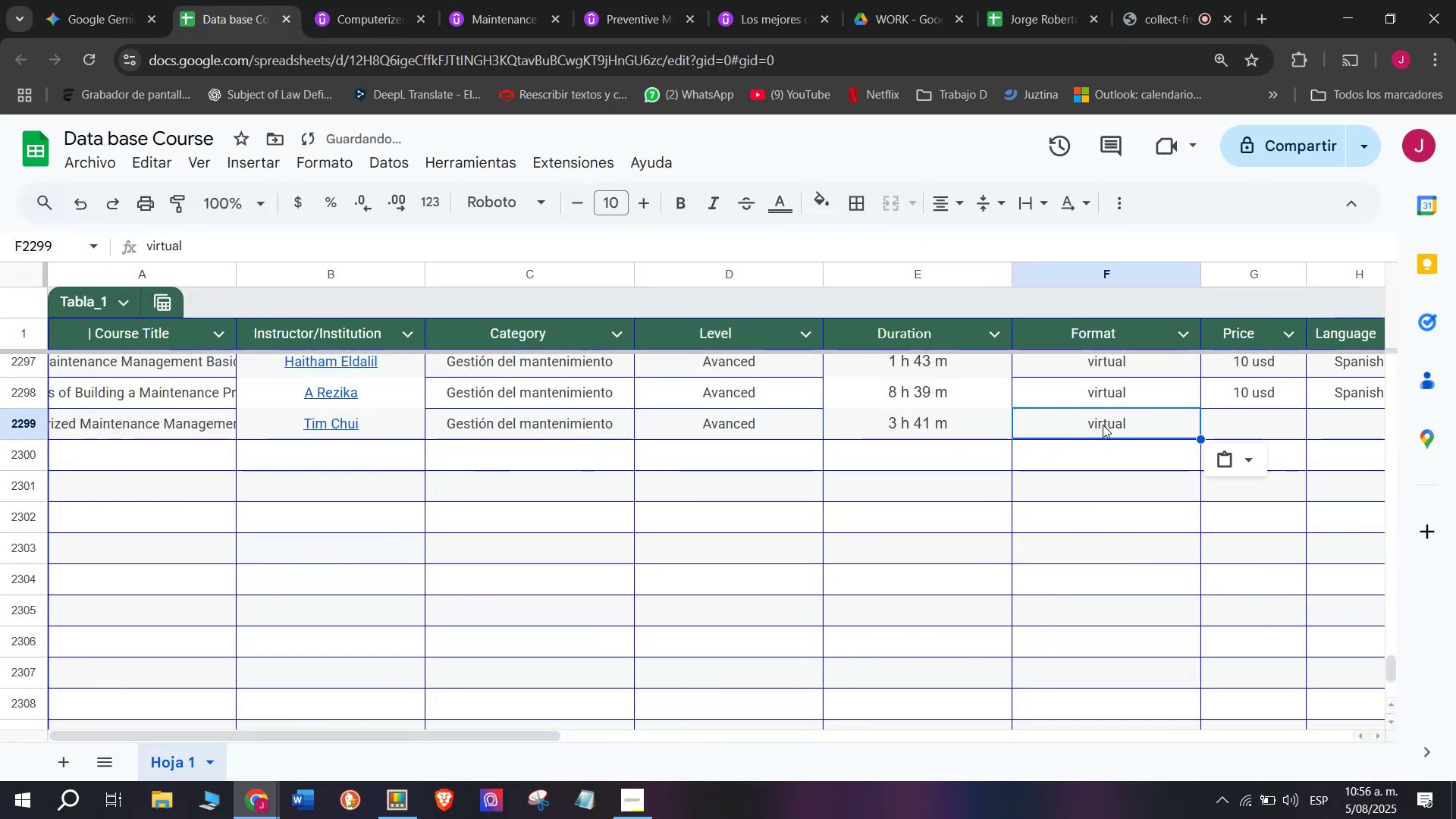 
key(Control+V)
 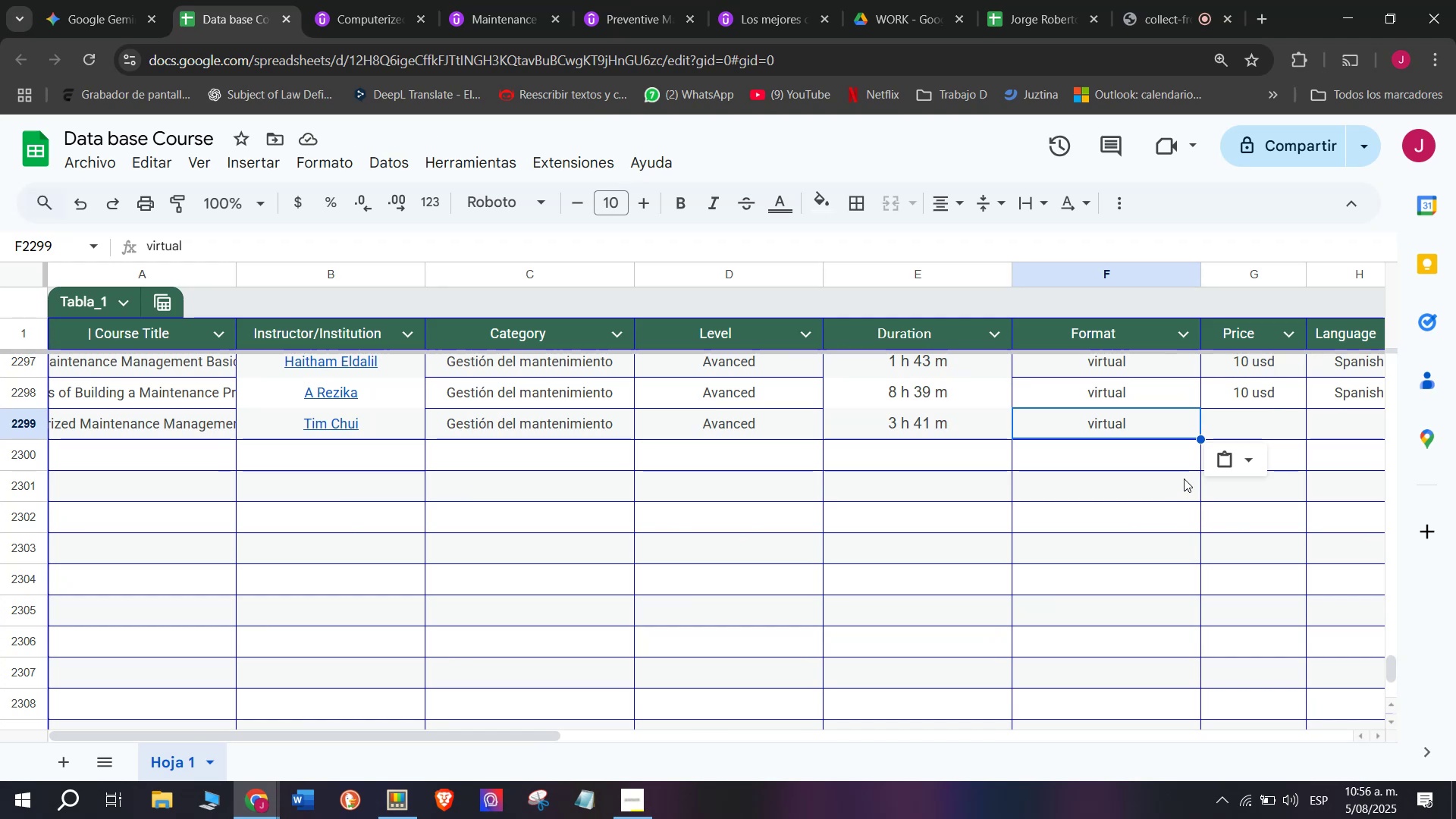 
wait(12.37)
 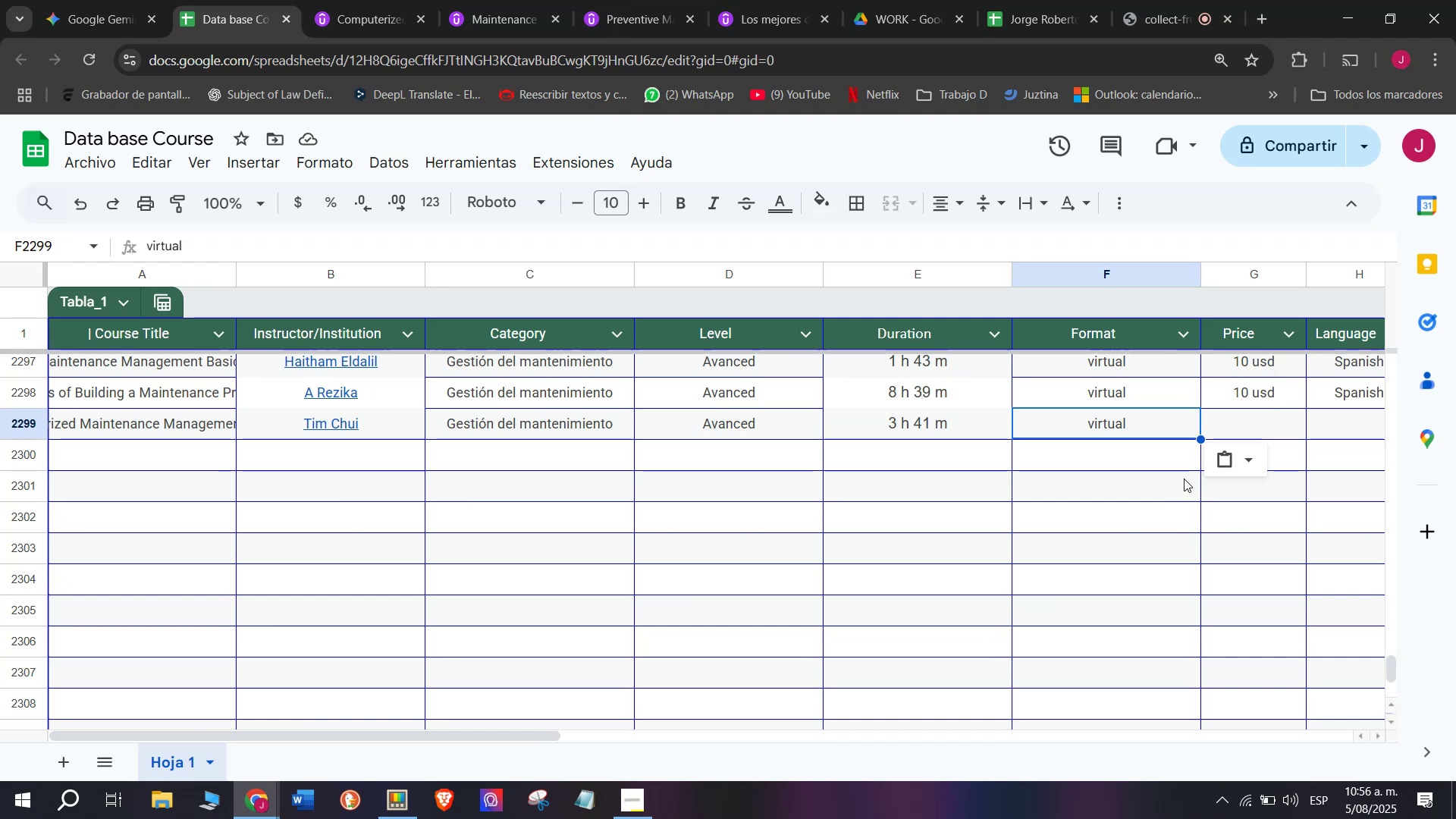 
key(Control+ControlLeft)
 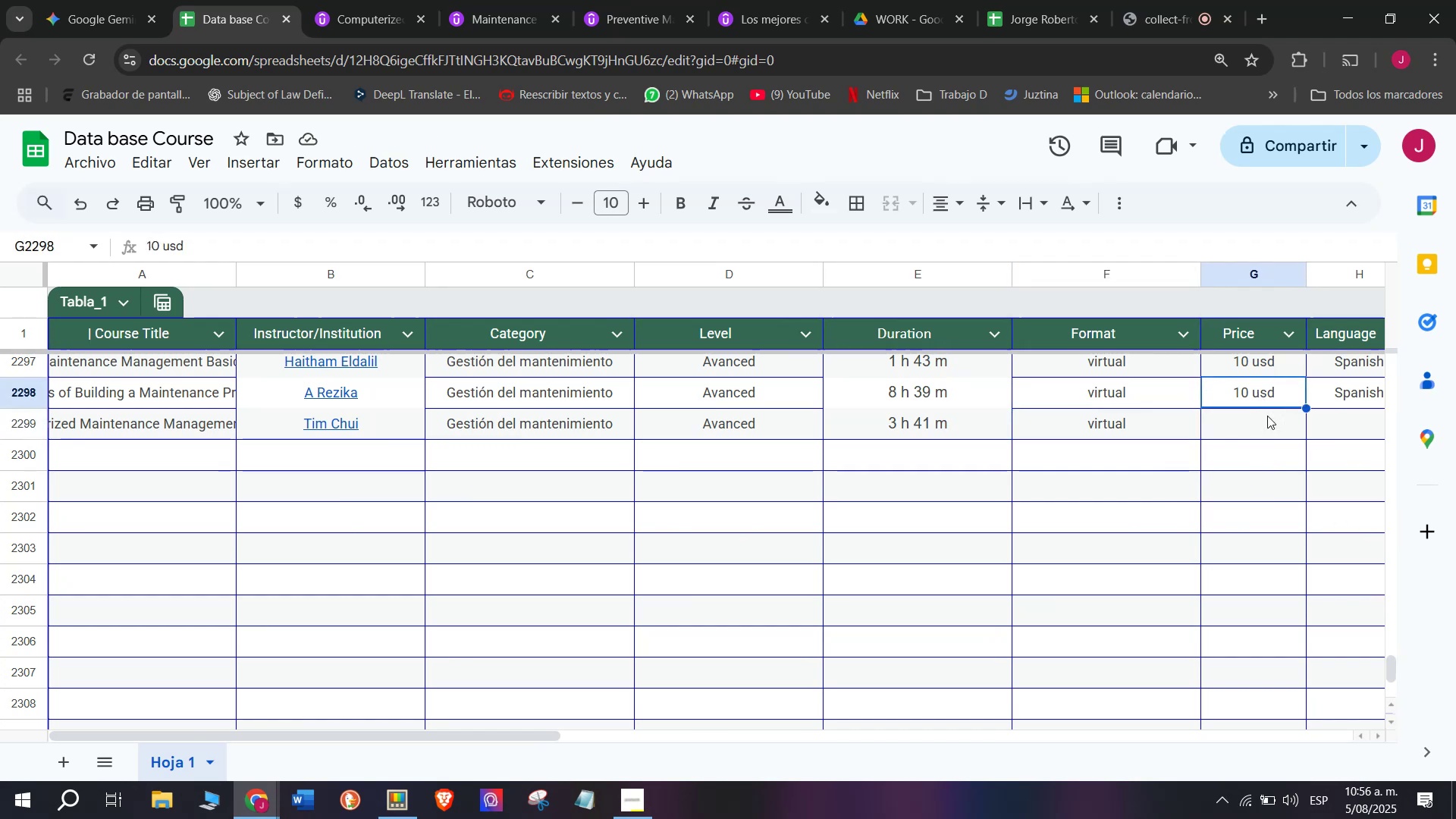 
key(Break)
 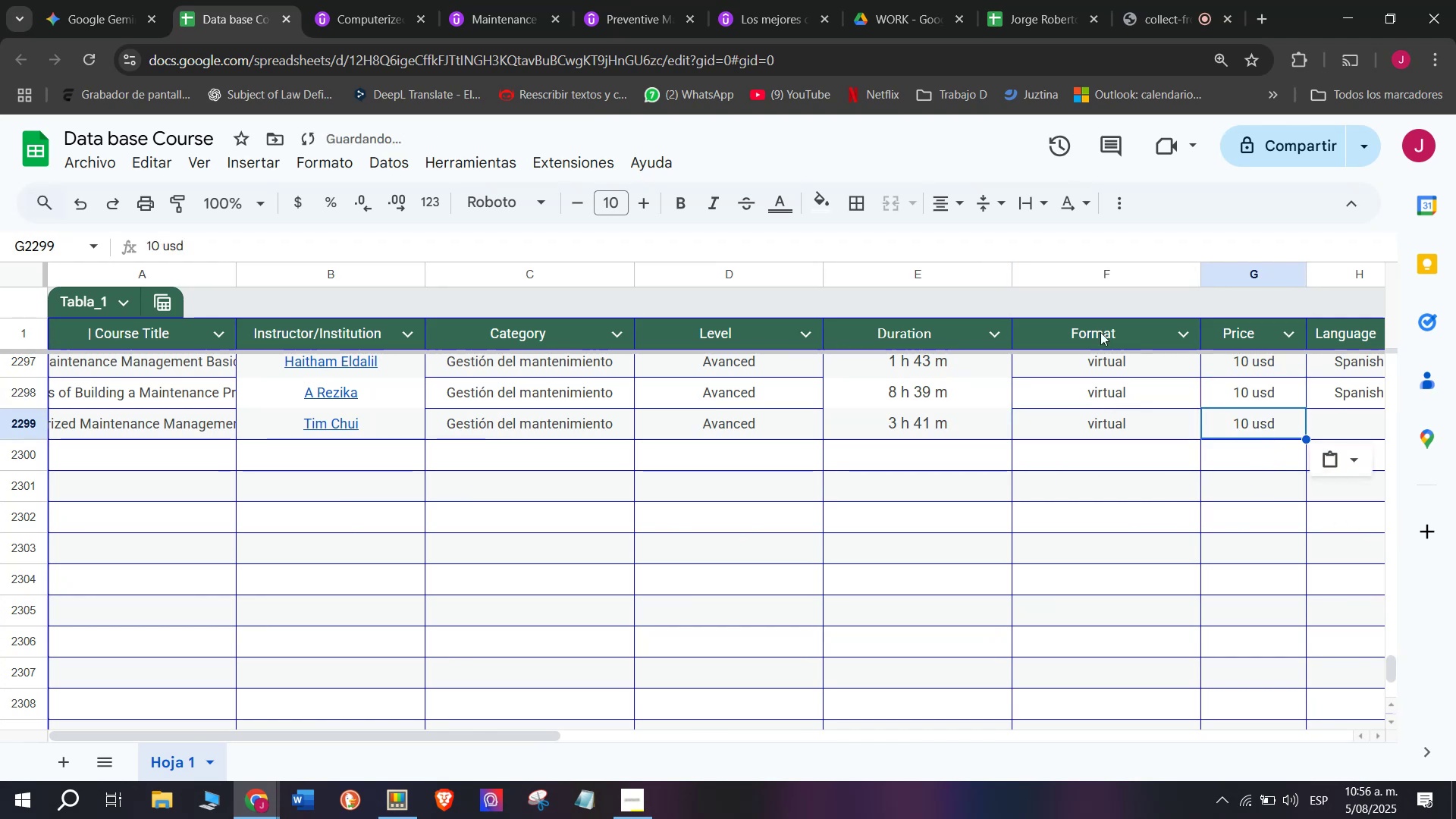 
key(Control+C)
 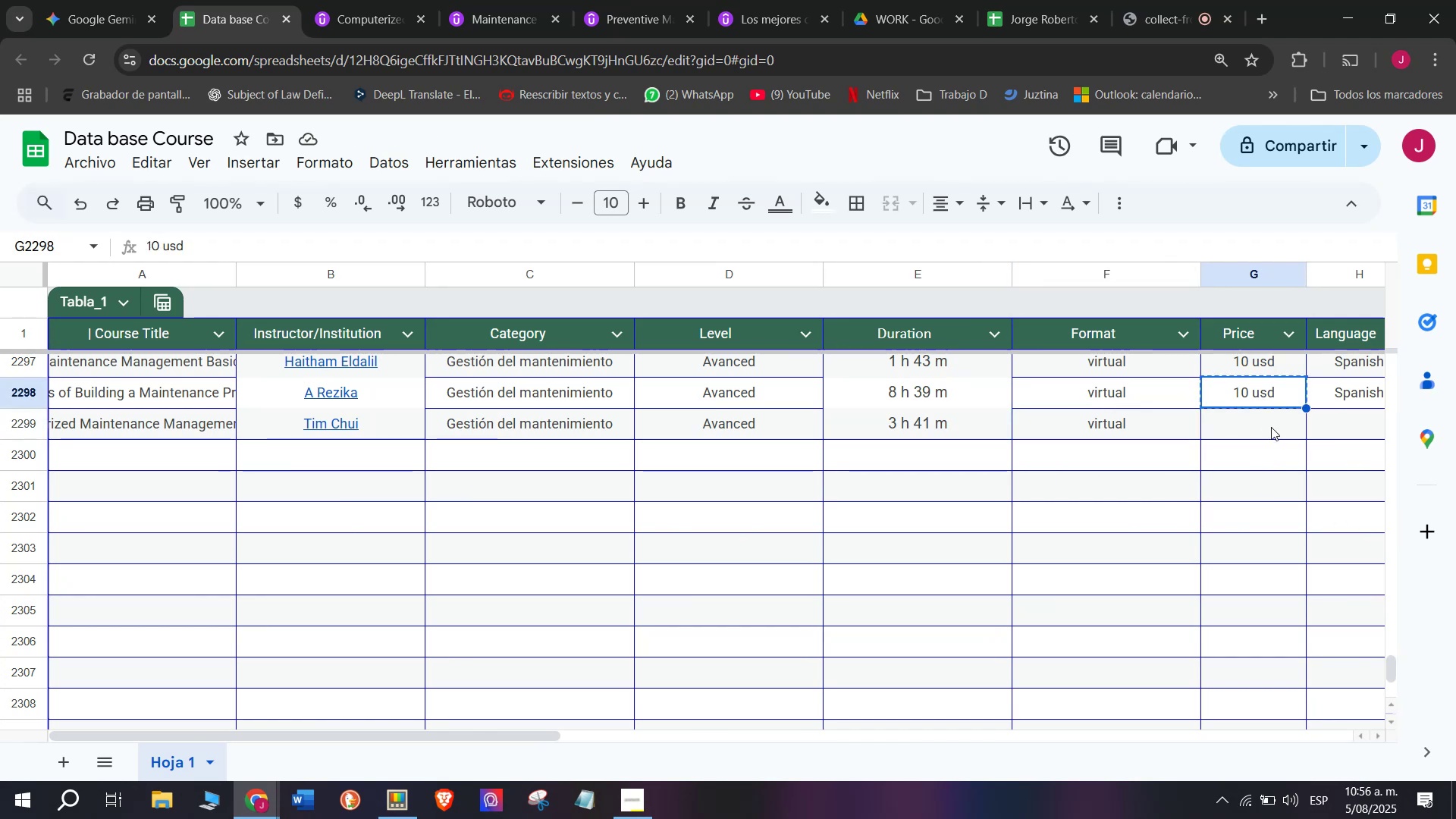 
double_click([1271, 427])
 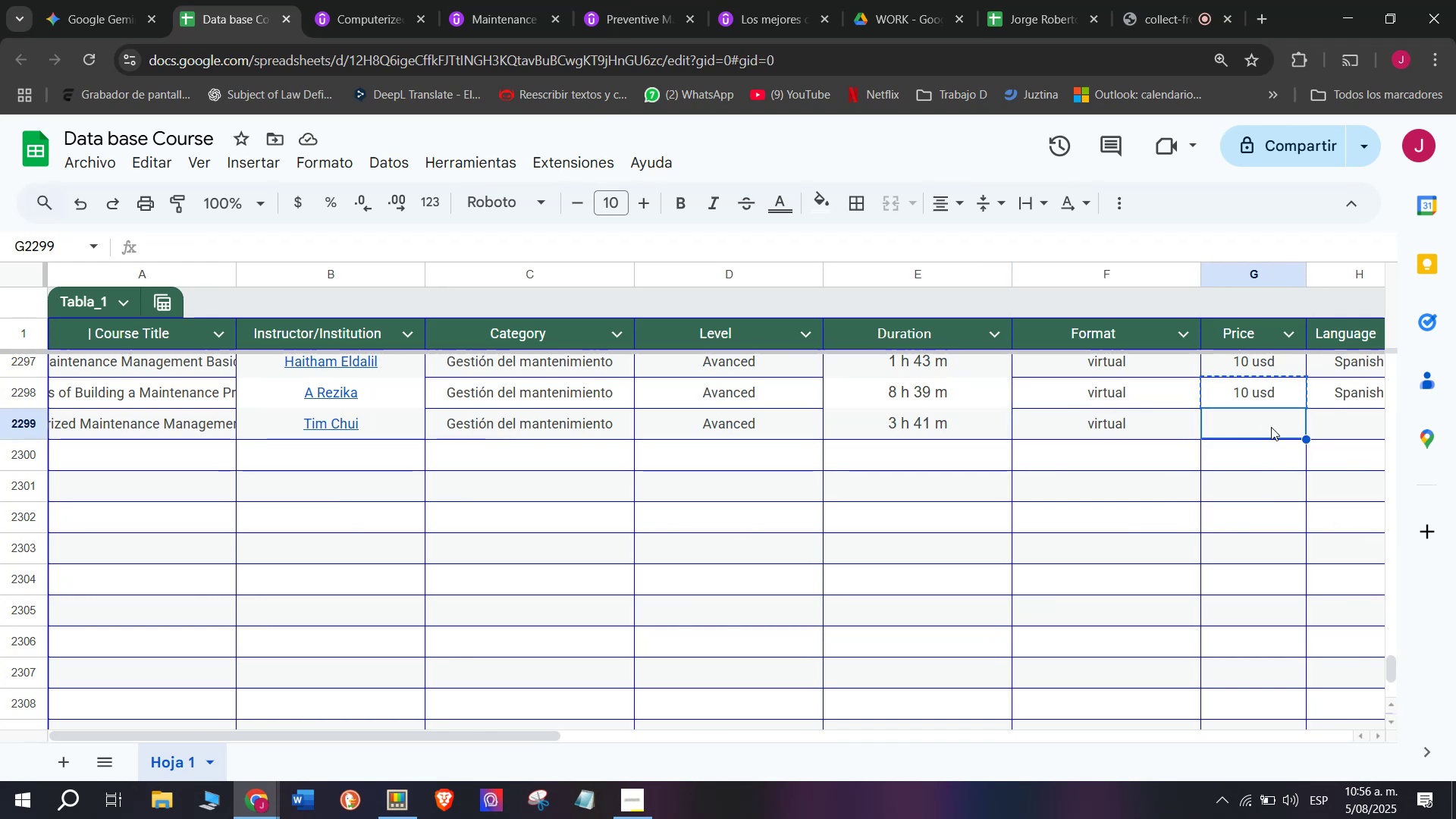 
key(Z)
 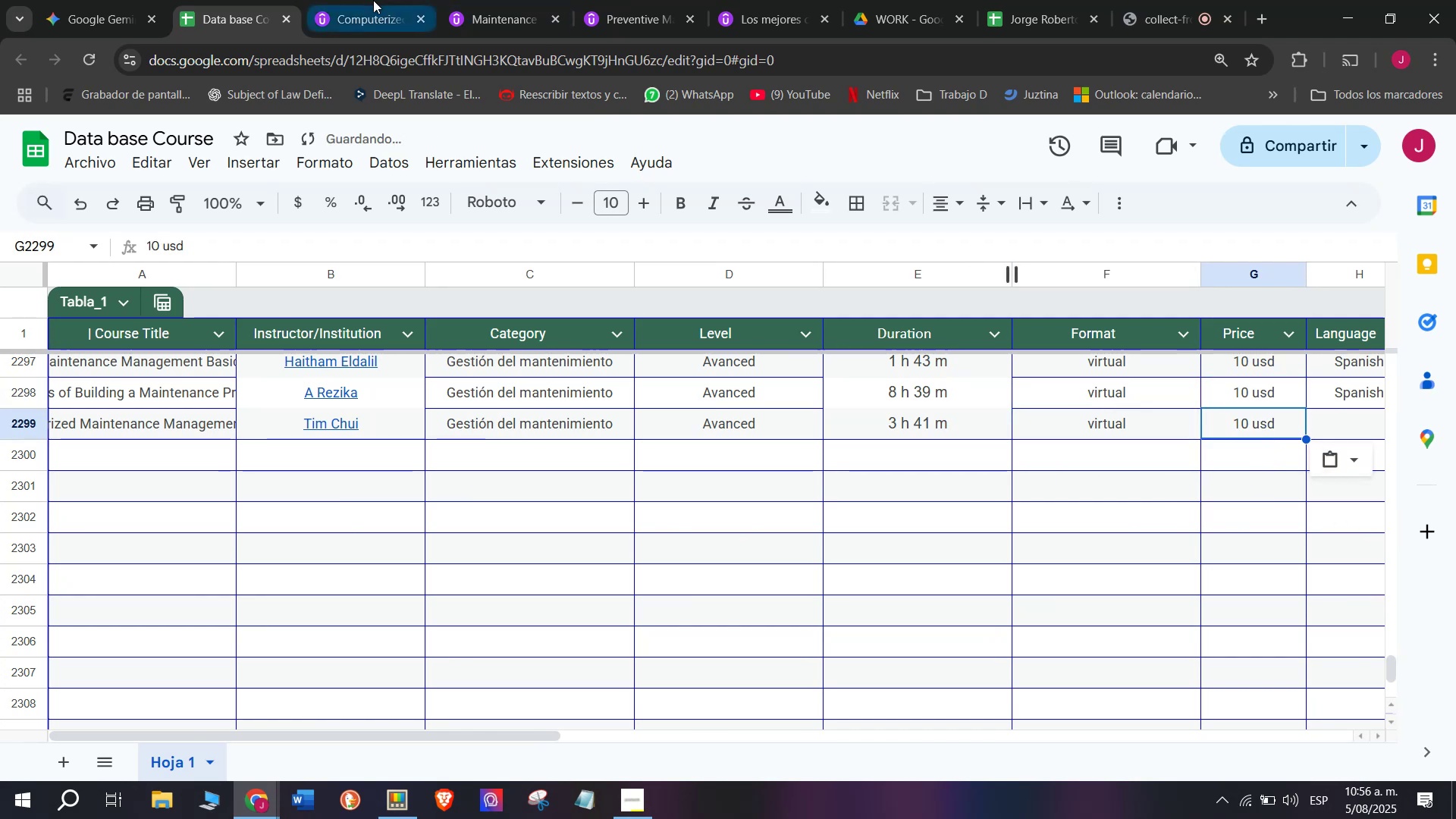 
key(Control+ControlLeft)
 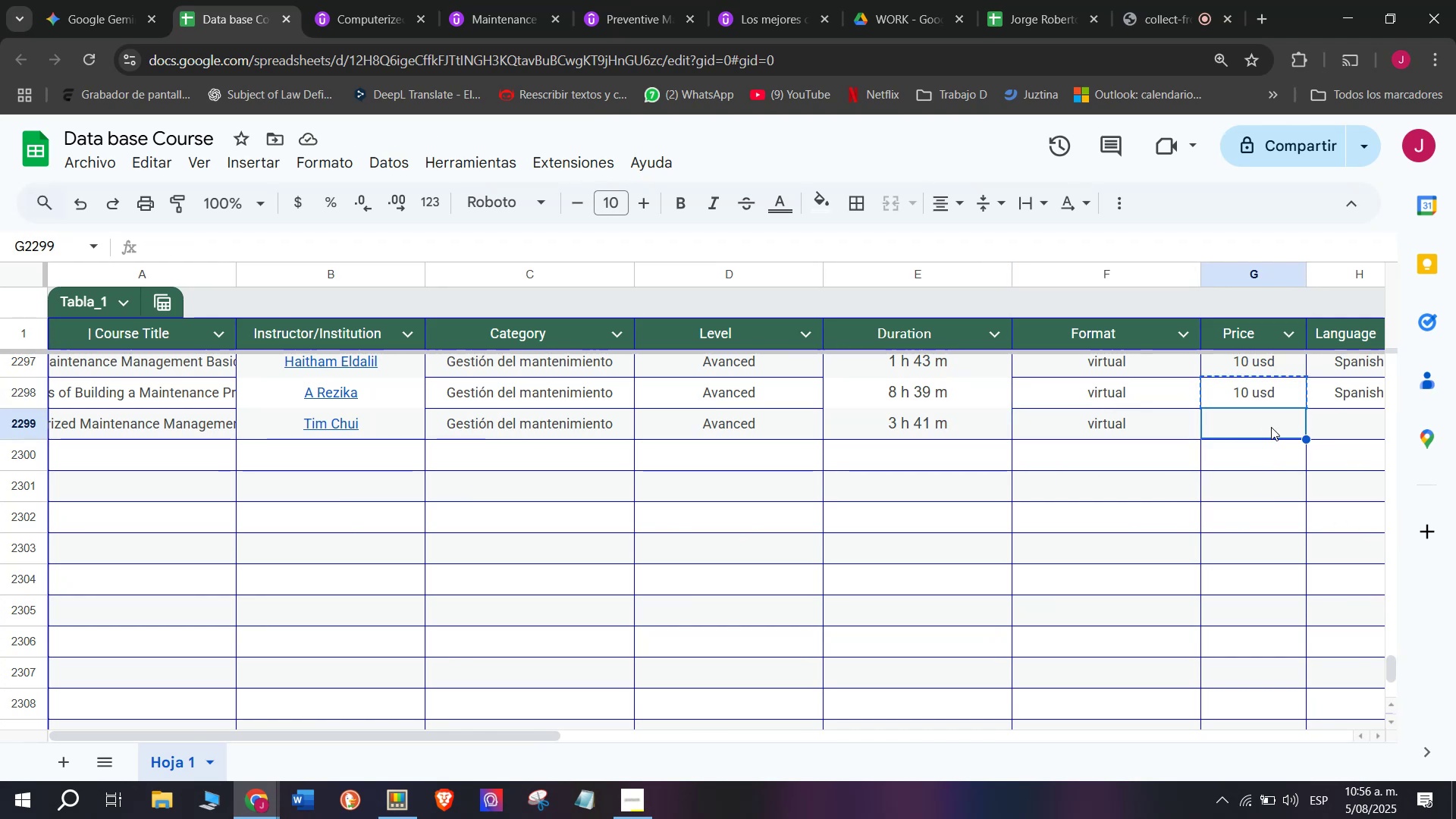 
key(Control+V)
 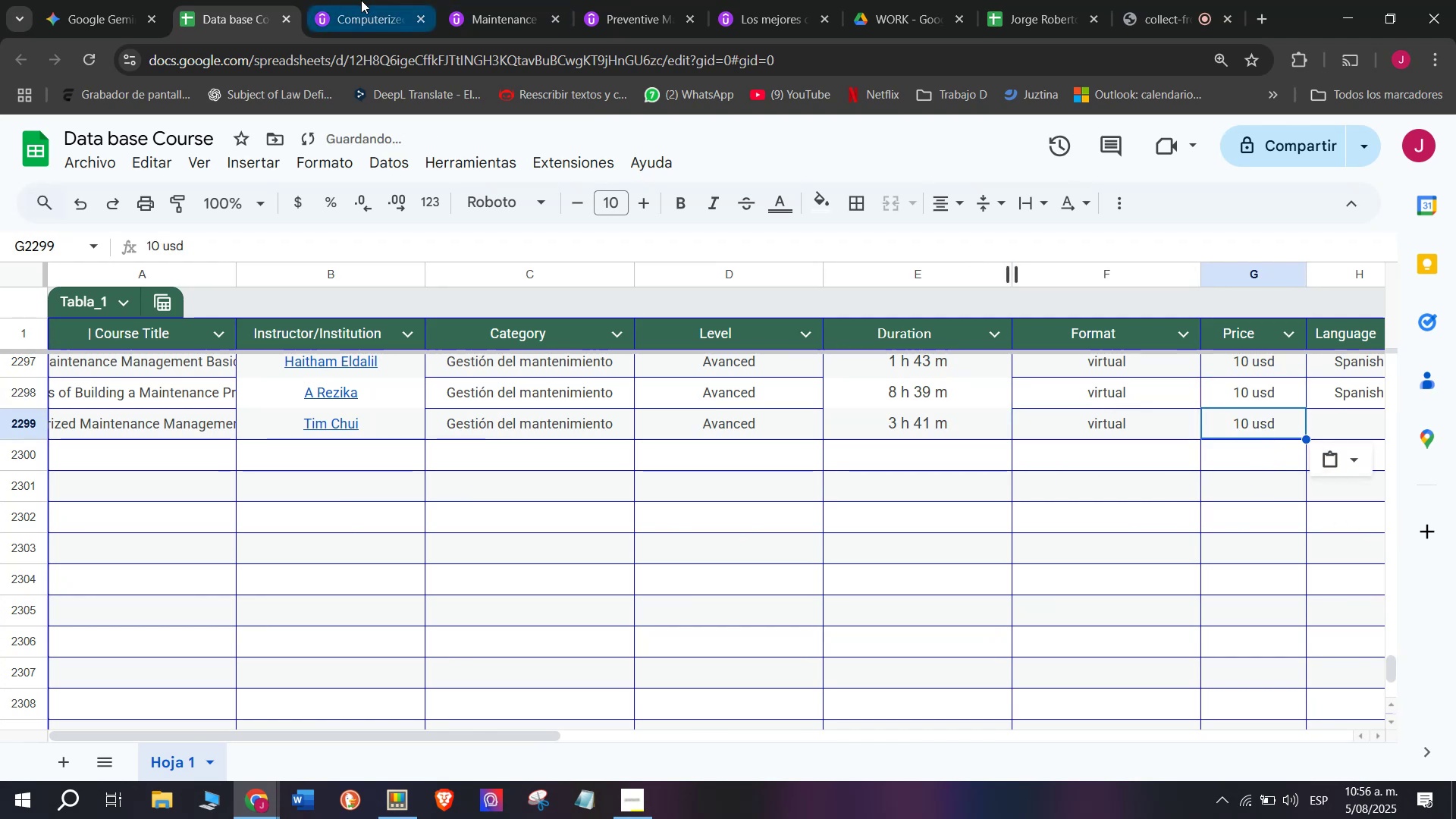 
left_click([358, 0])
 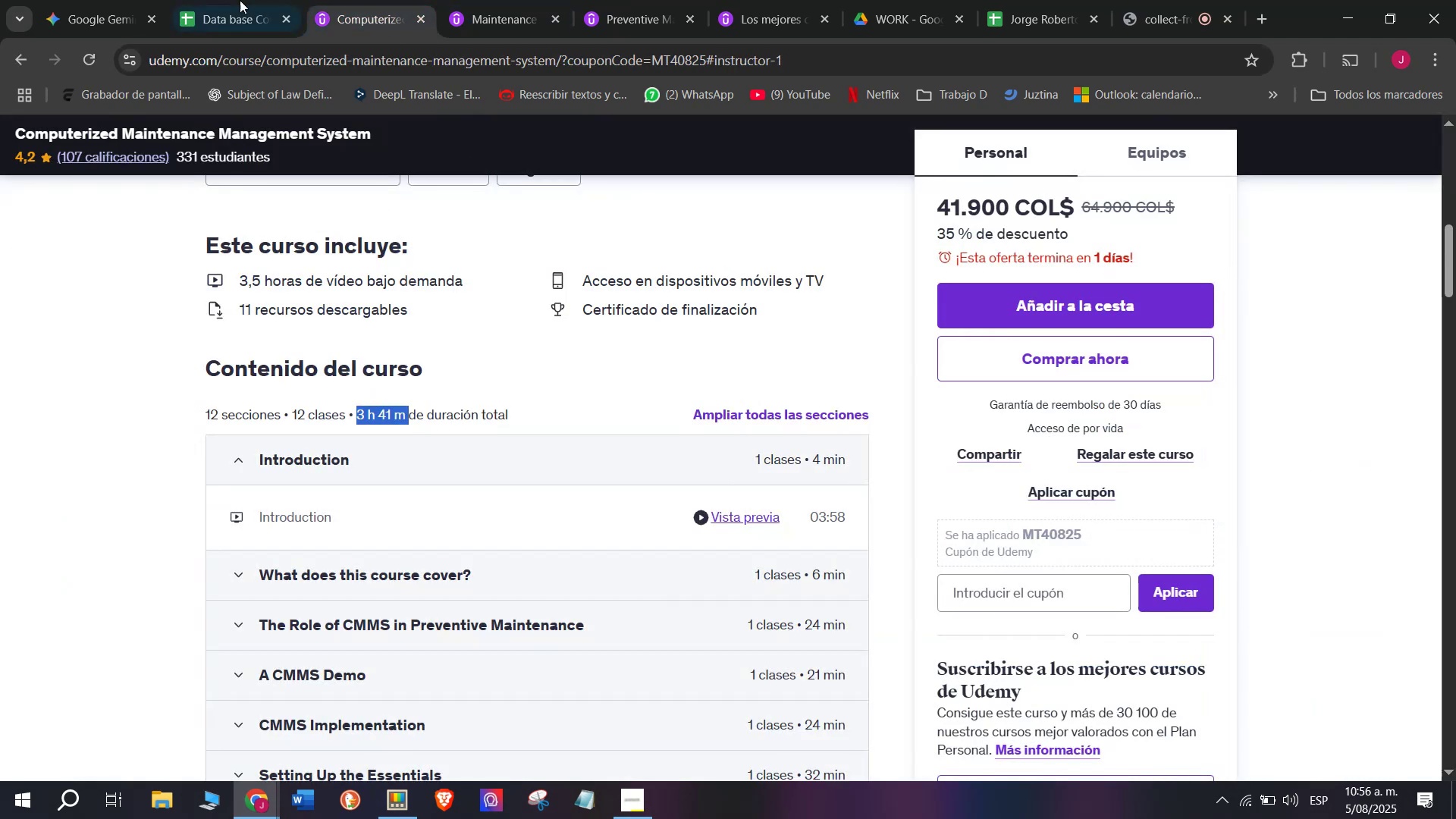 
left_click([200, 0])
 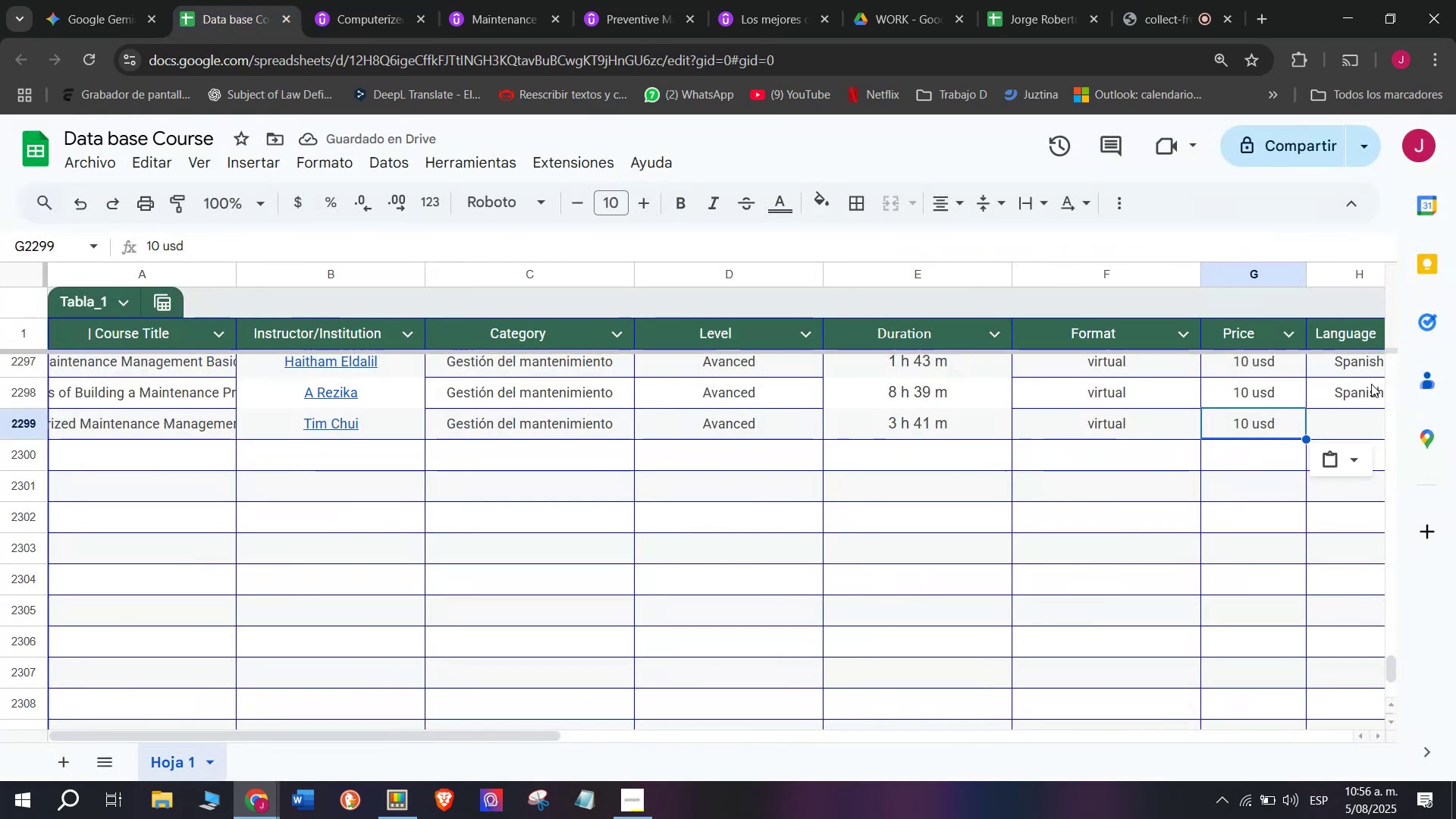 
left_click([1377, 392])
 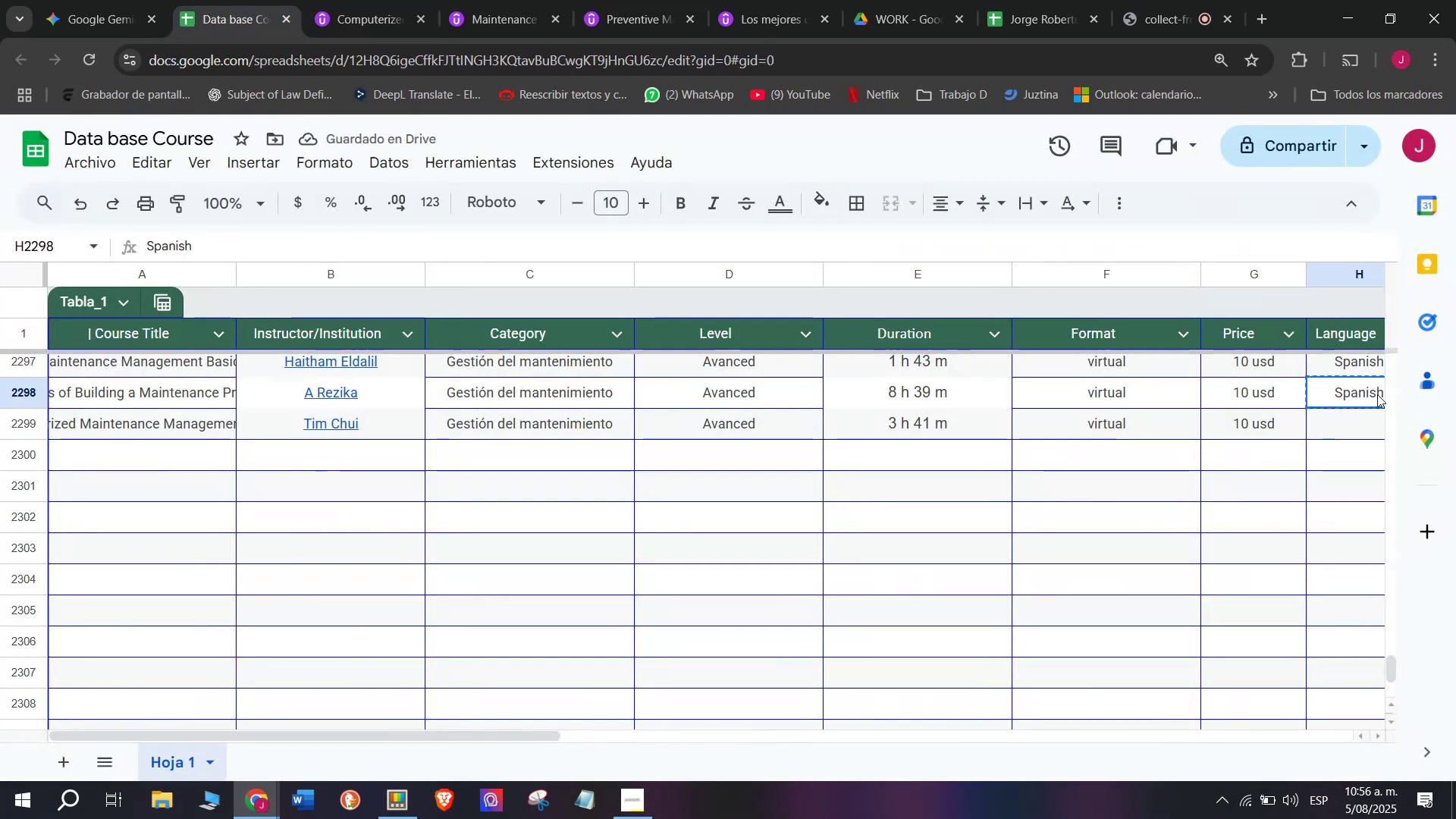 
key(Break)
 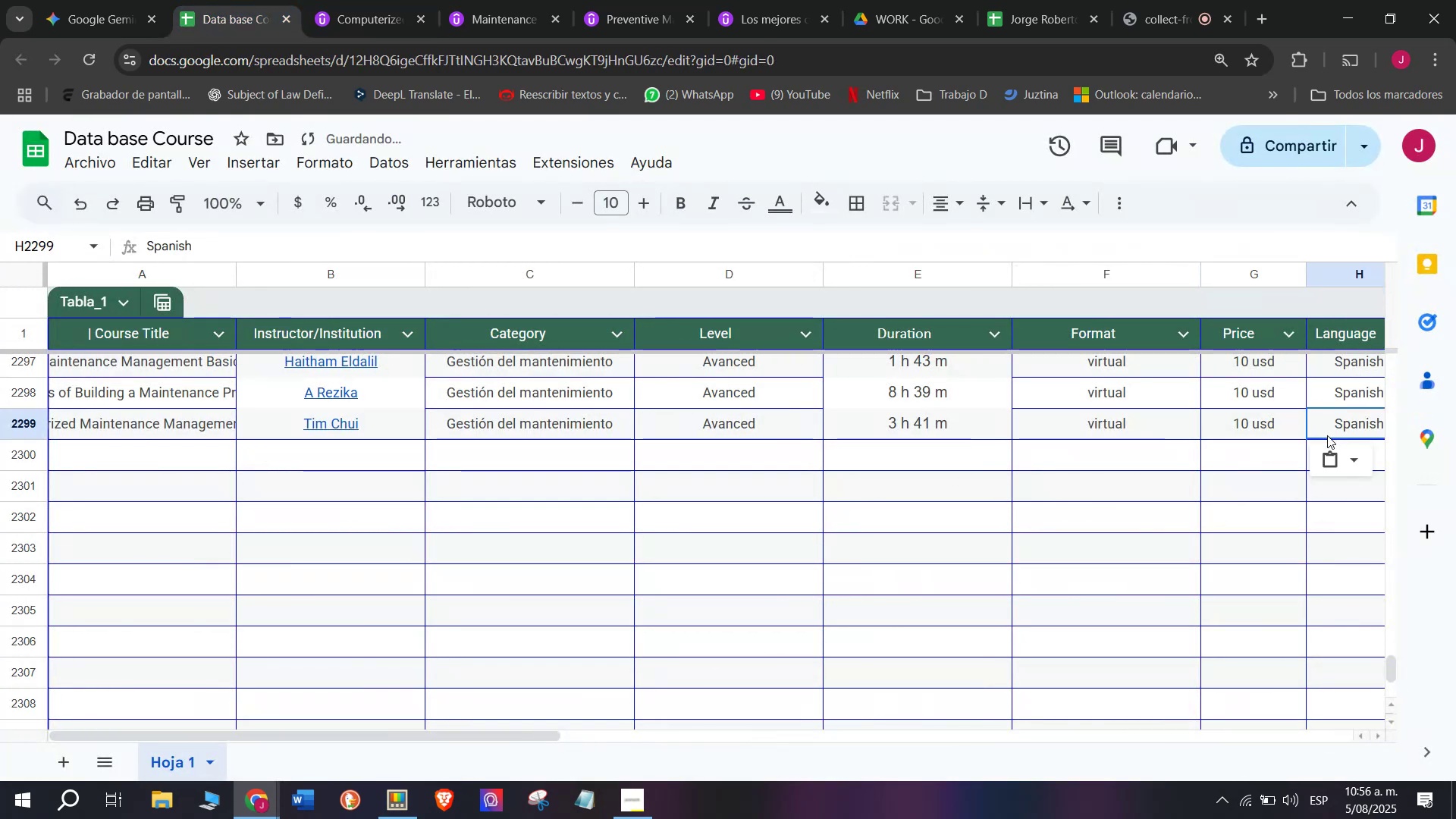 
key(Control+ControlLeft)
 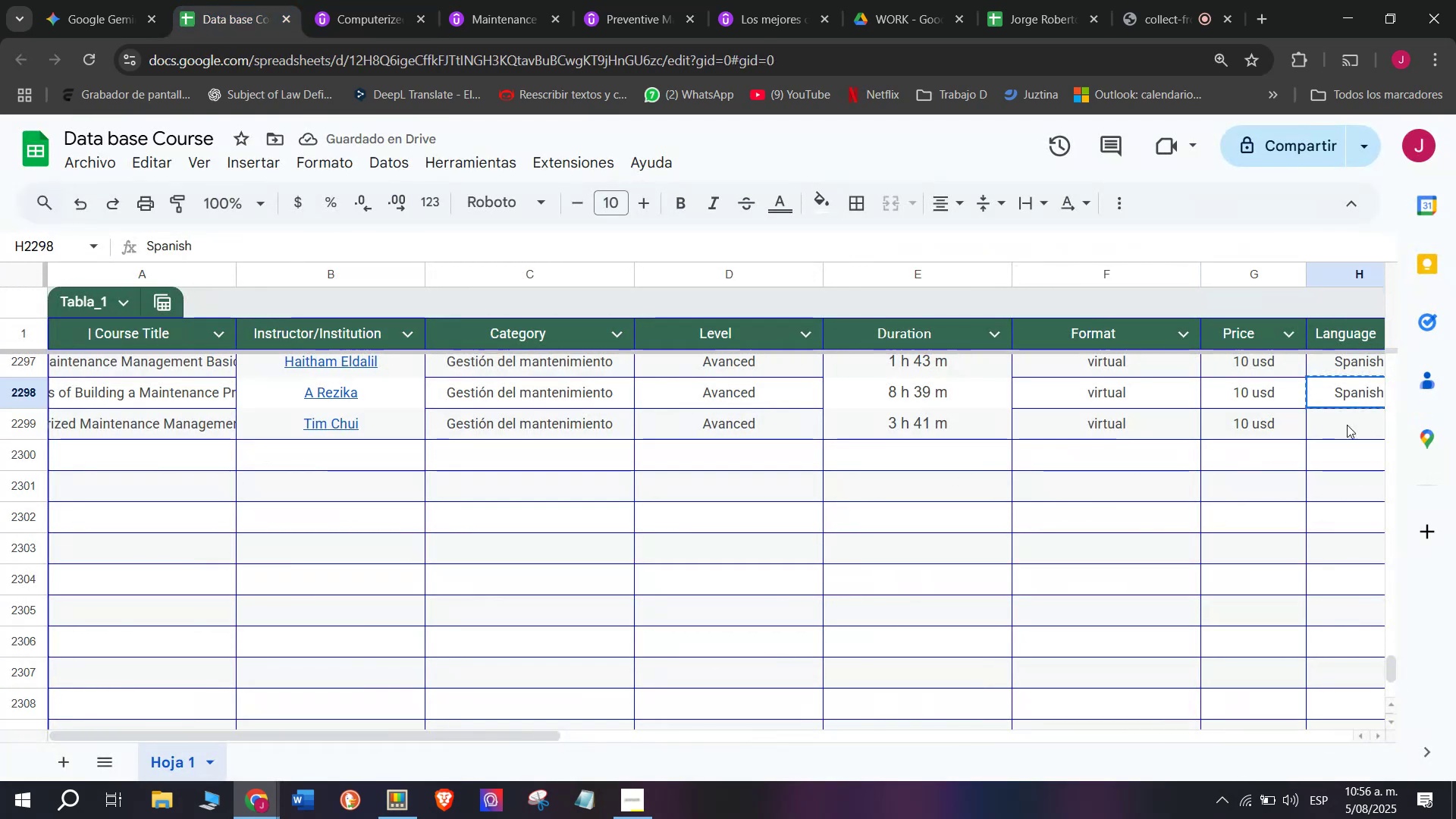 
key(Control+C)
 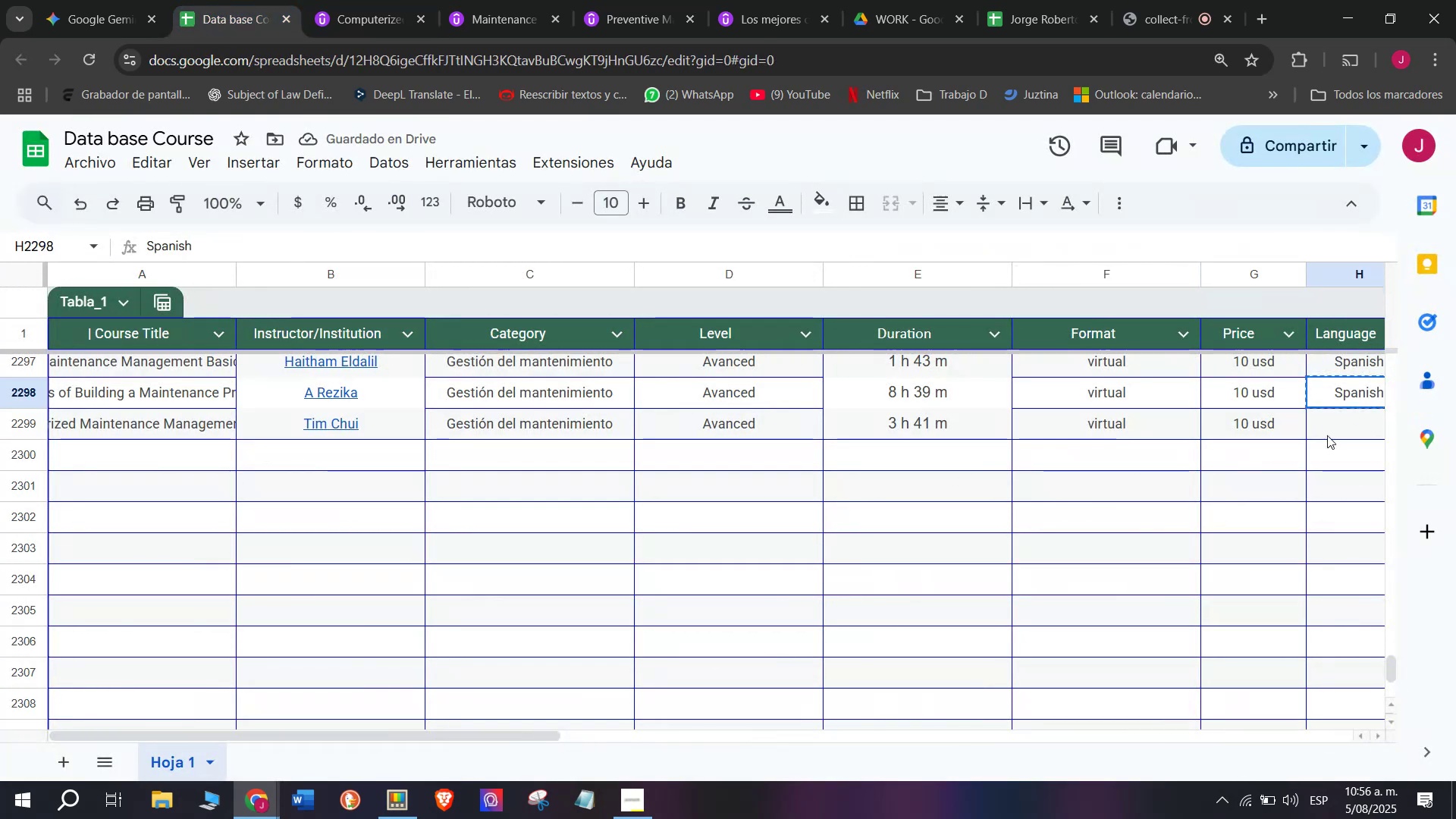 
double_click([1327, 435])
 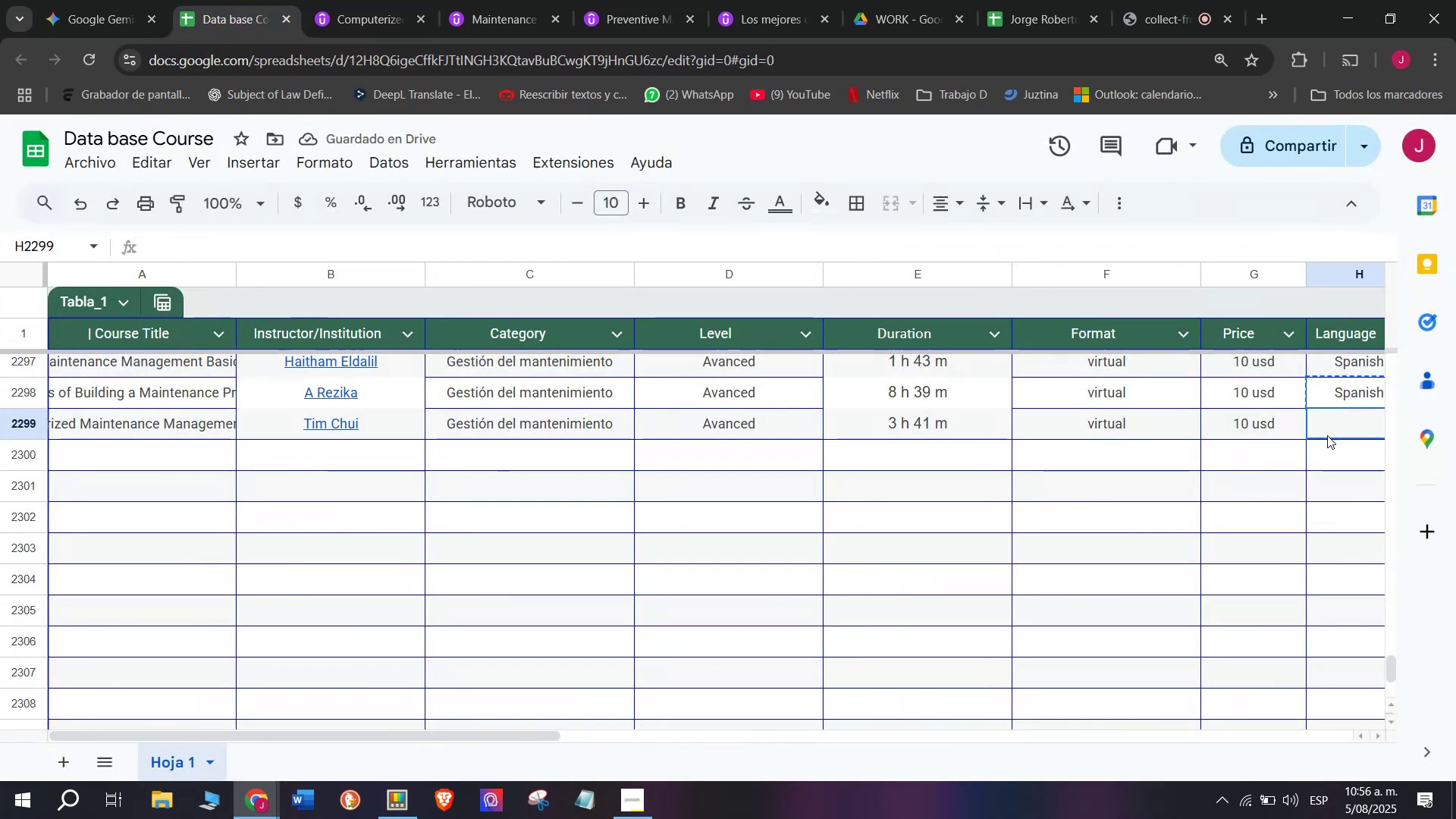 
key(Z)
 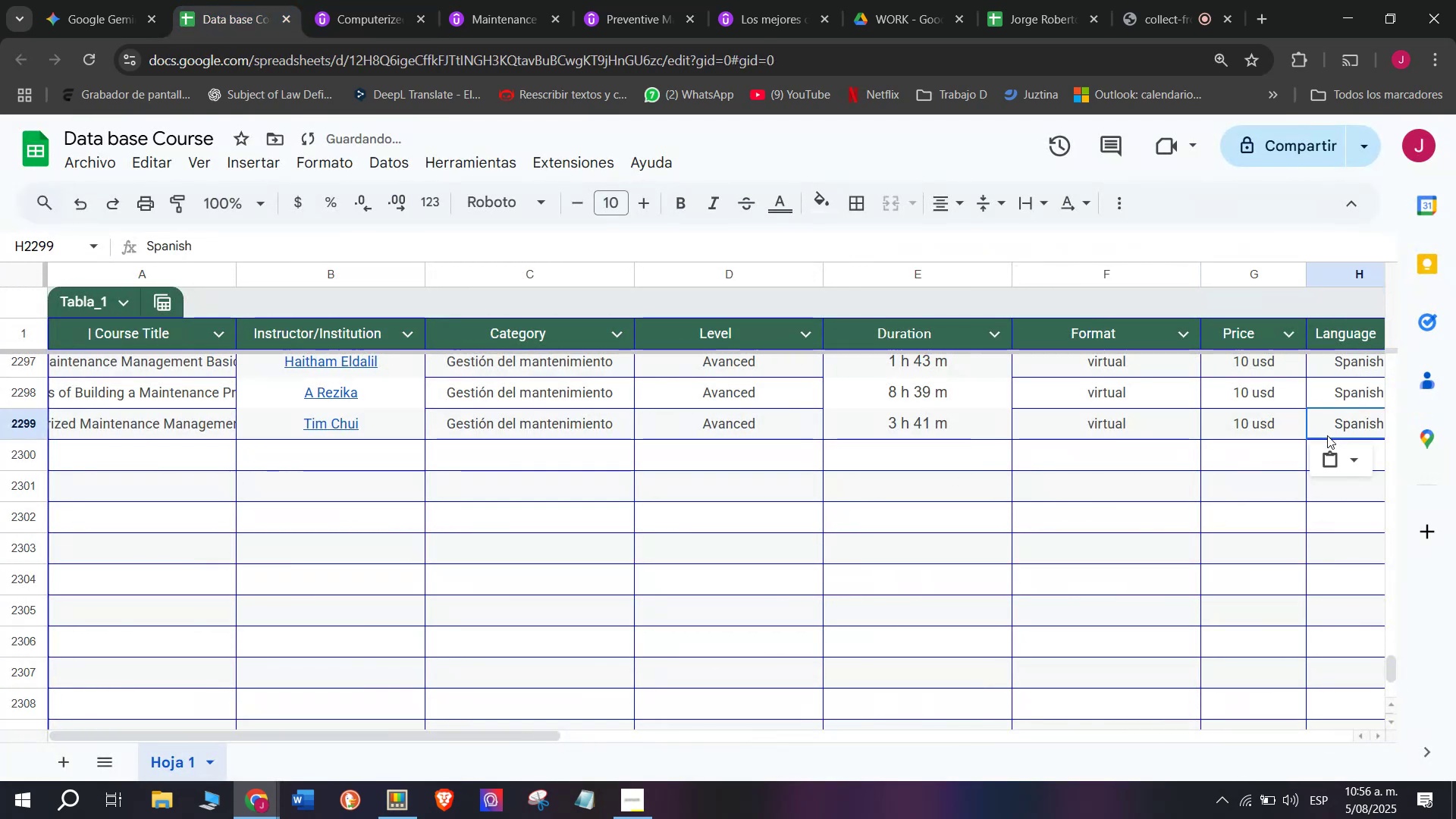 
key(Control+ControlLeft)
 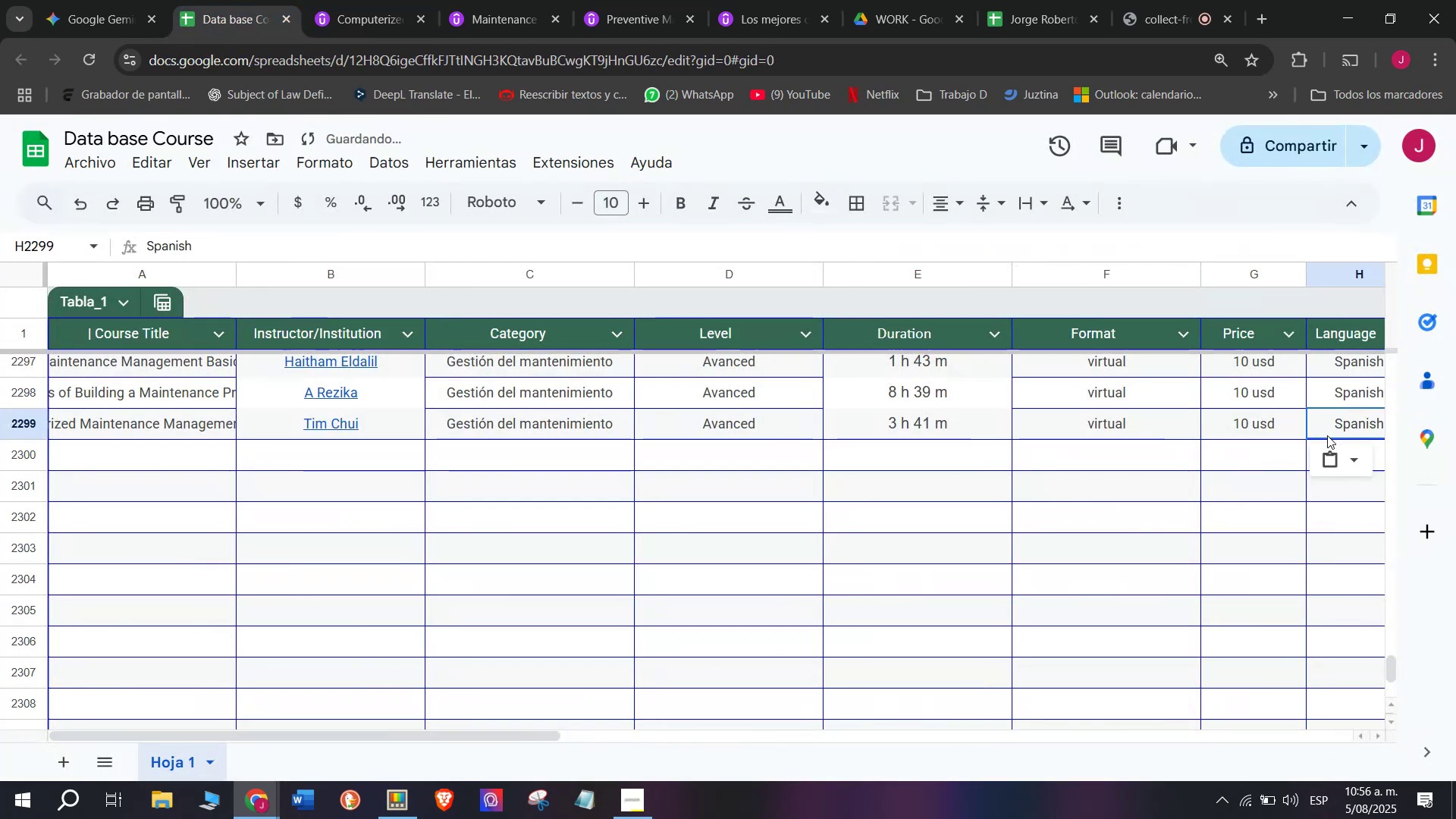 
key(Control+V)
 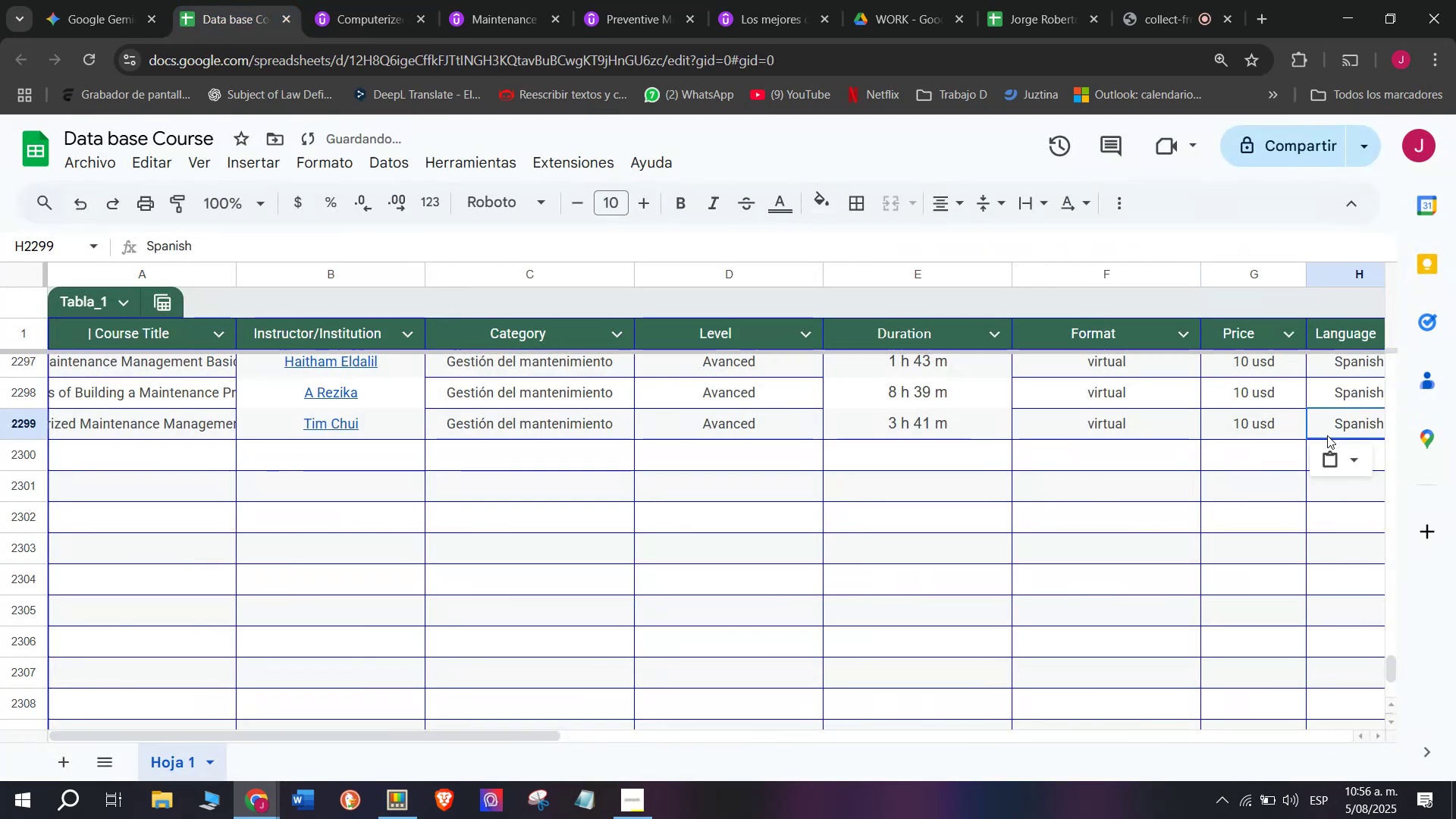 
scroll: coordinate [695, 341], scroll_direction: down, amount: 3.0
 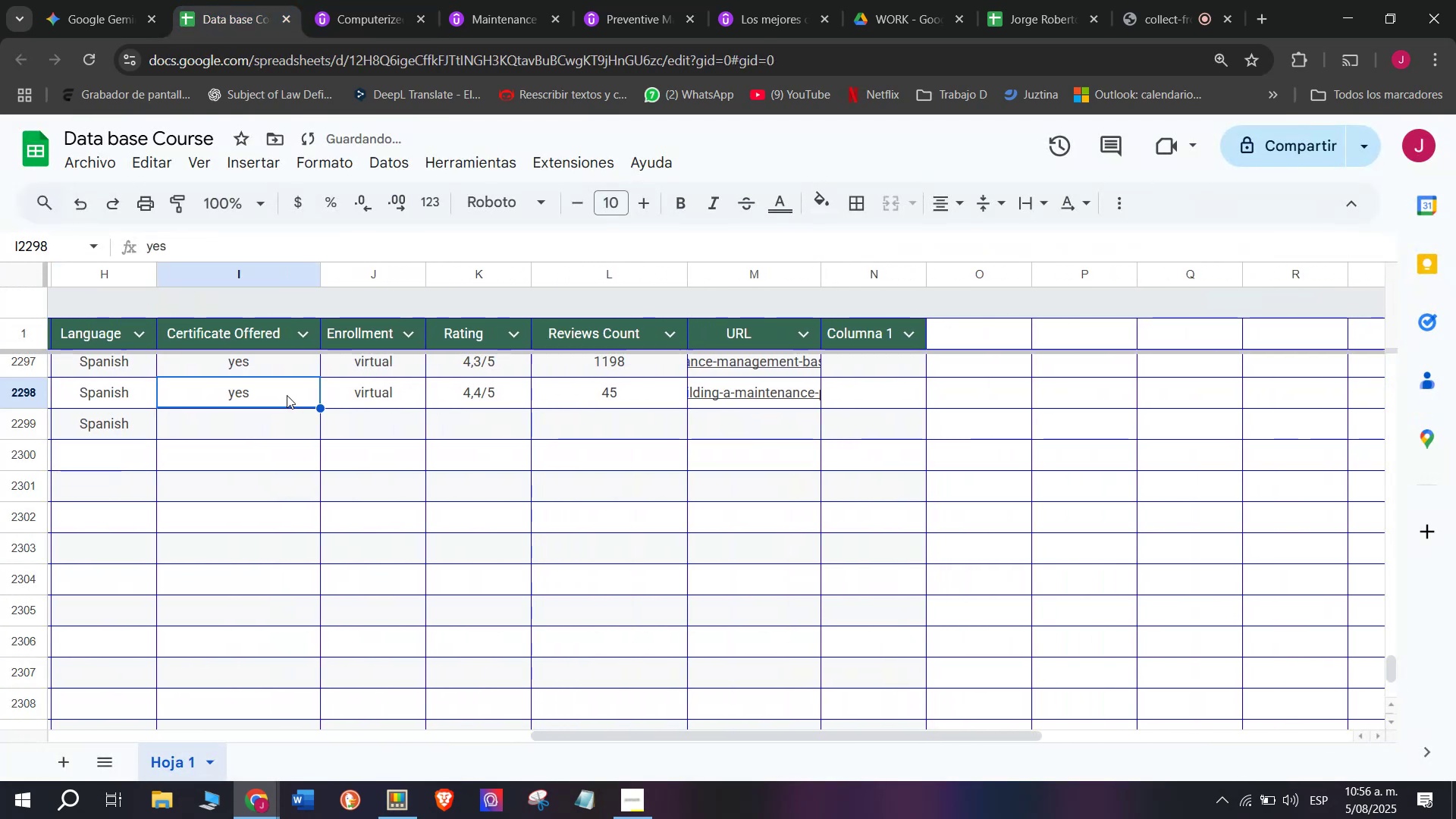 
key(Control+ControlLeft)
 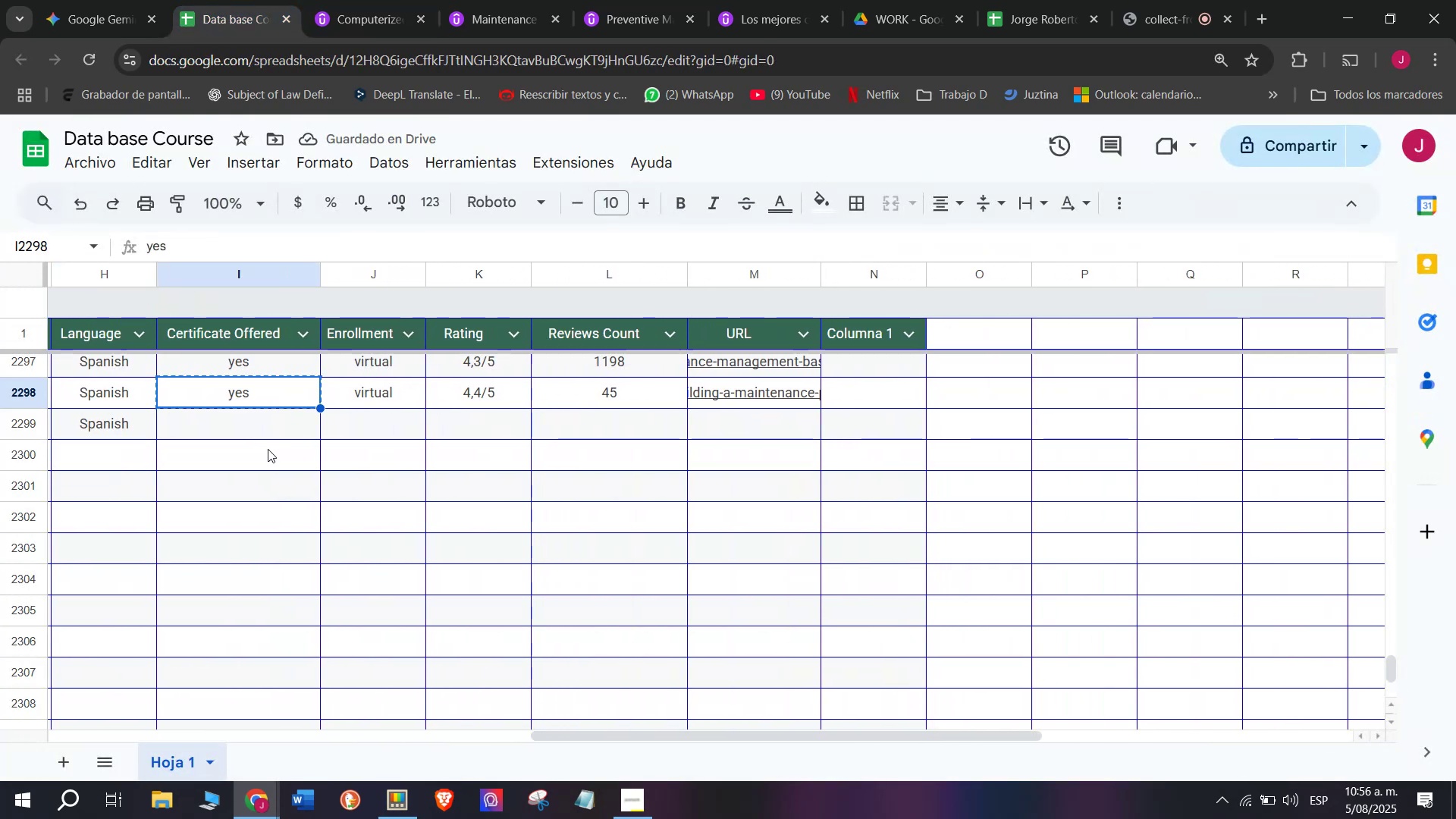 
key(Break)
 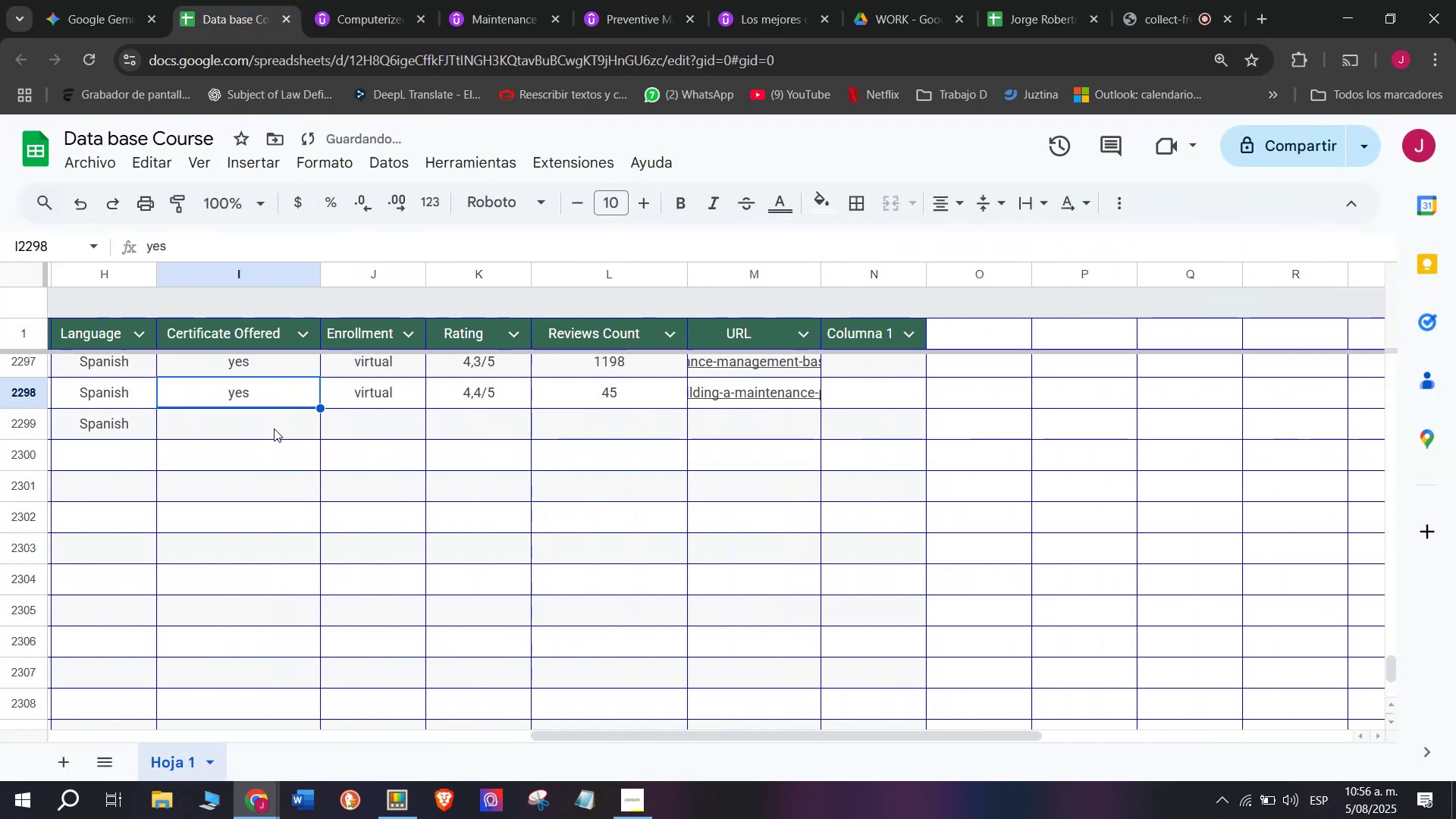 
key(Control+C)
 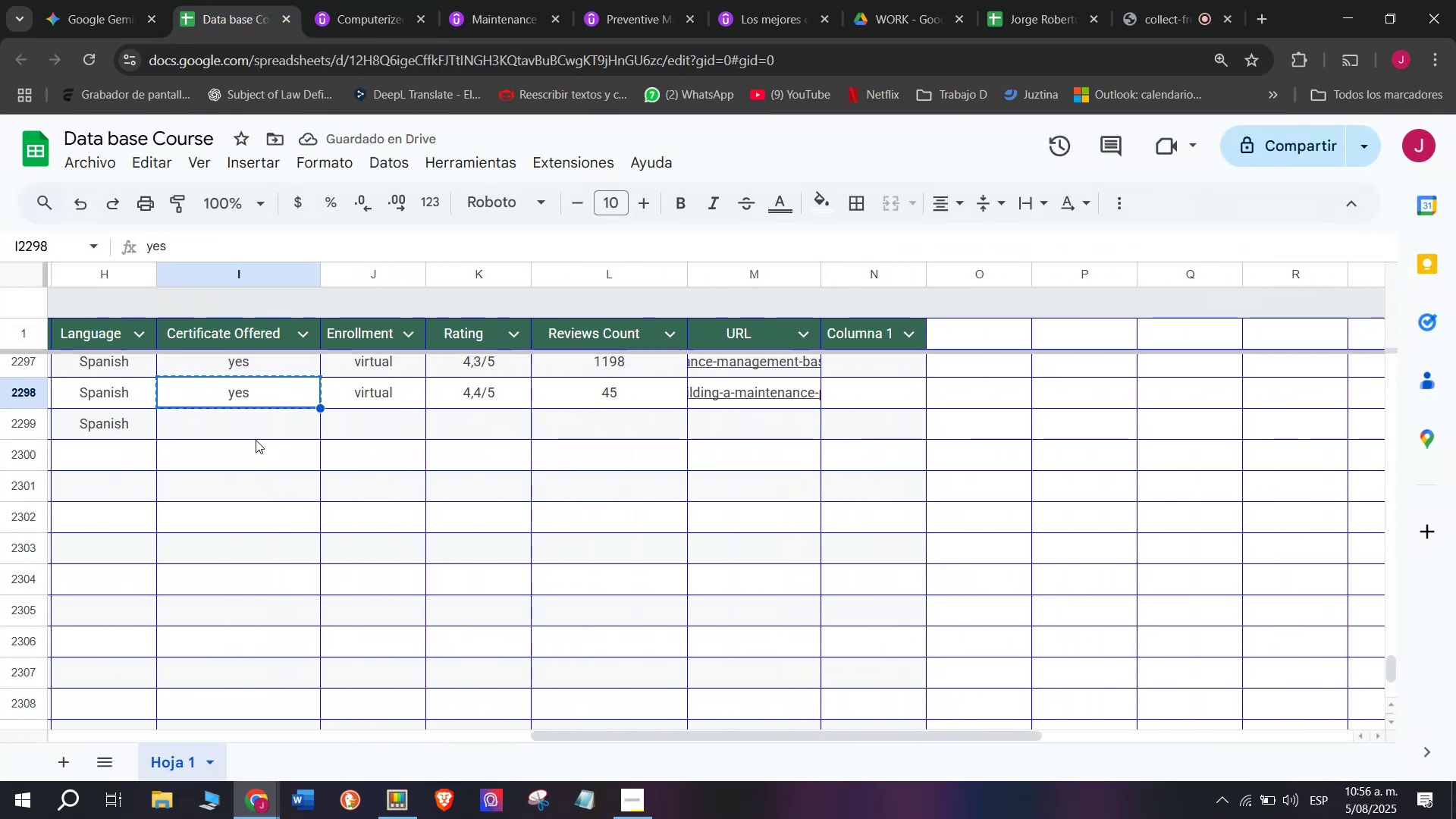 
key(Z)
 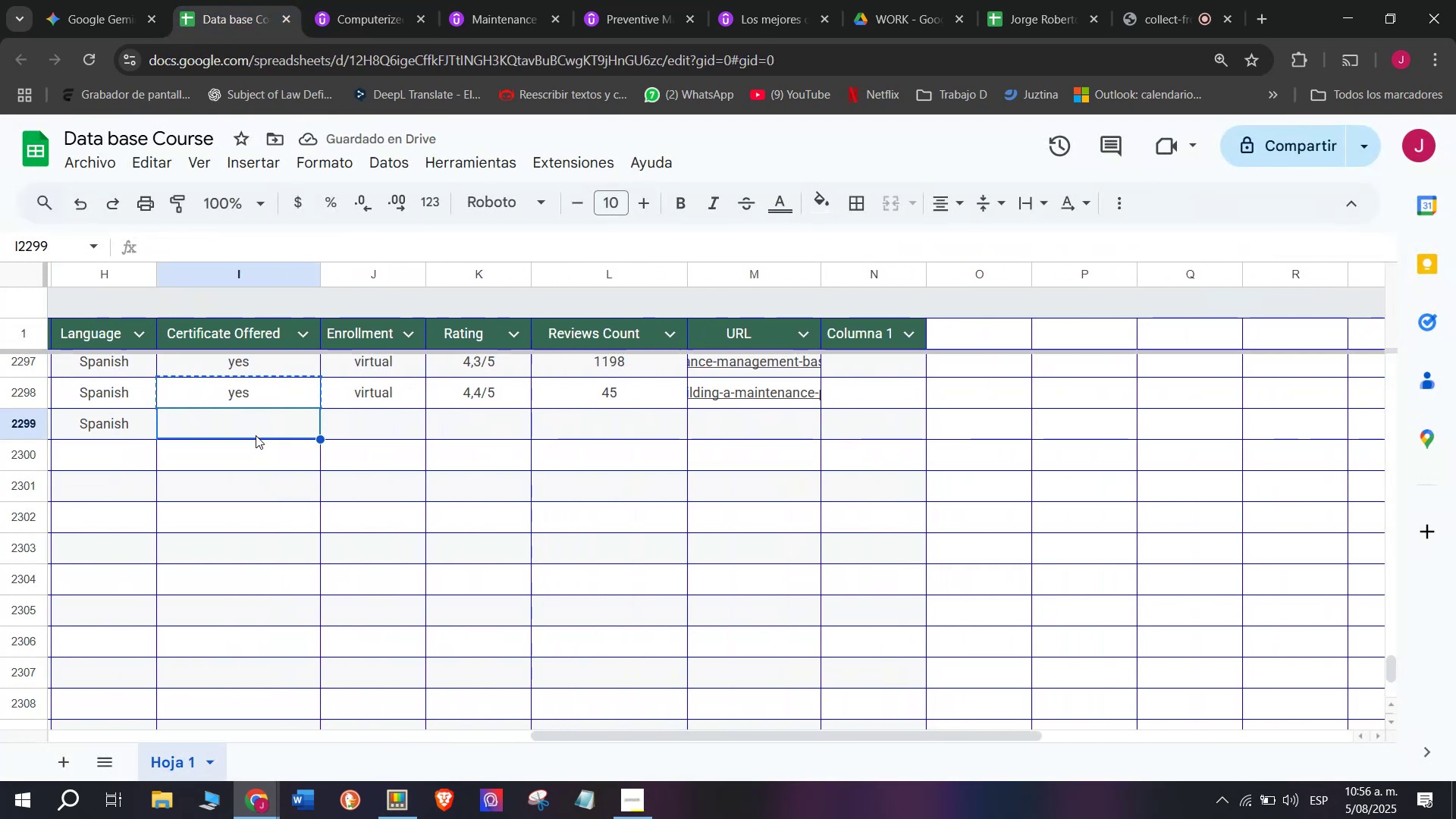 
key(Control+ControlLeft)
 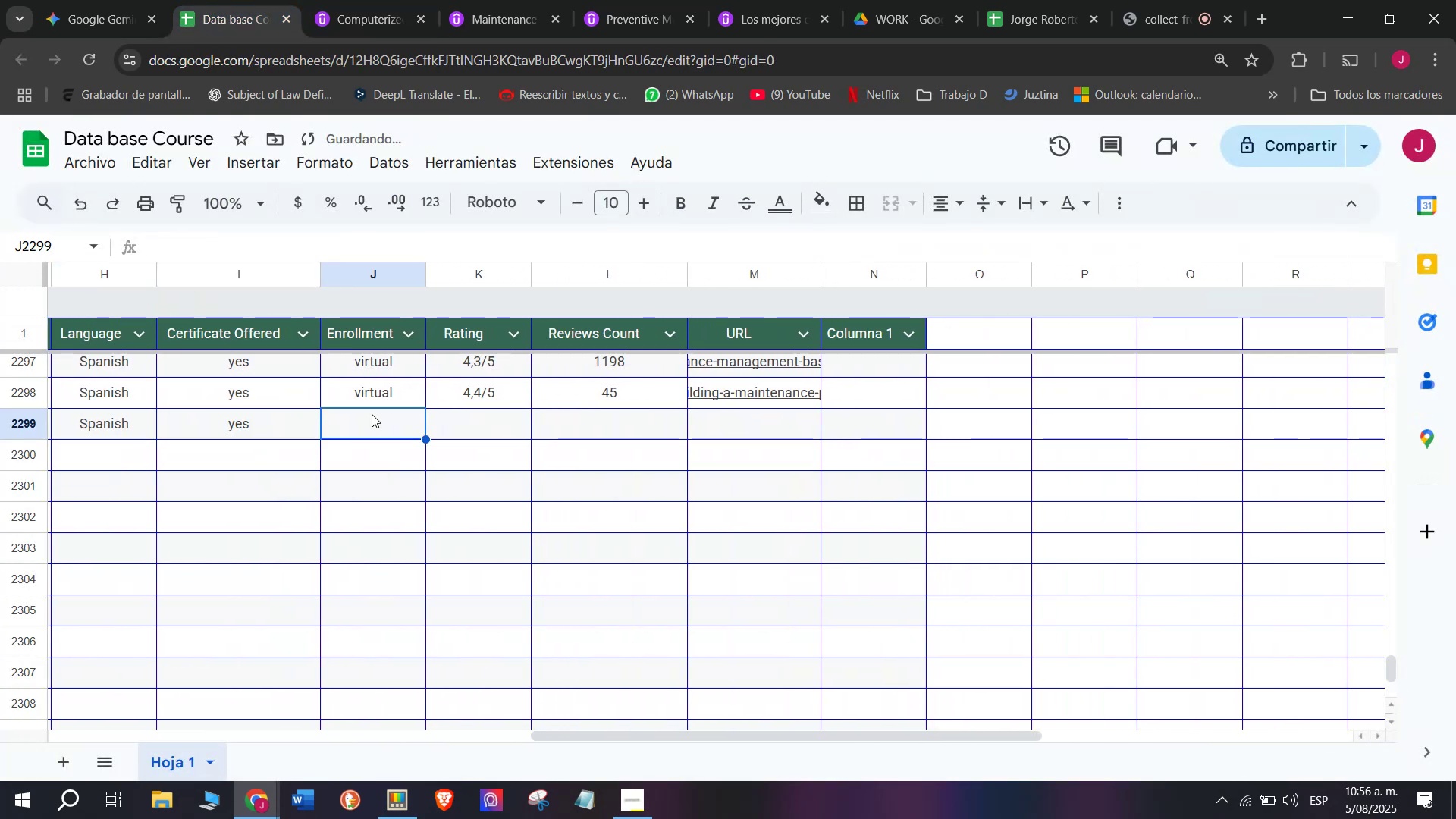 
key(Control+V)
 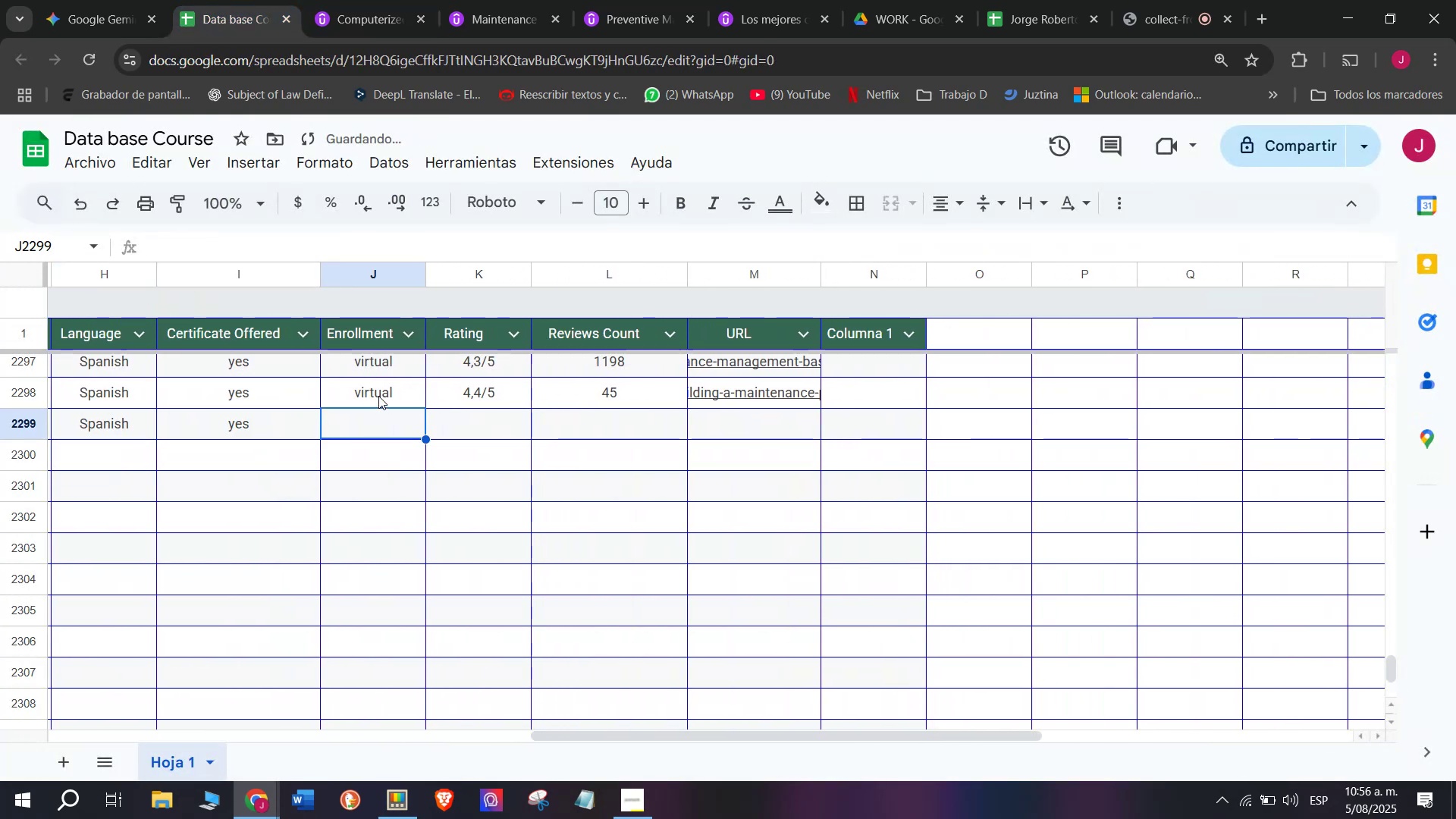 
key(Break)
 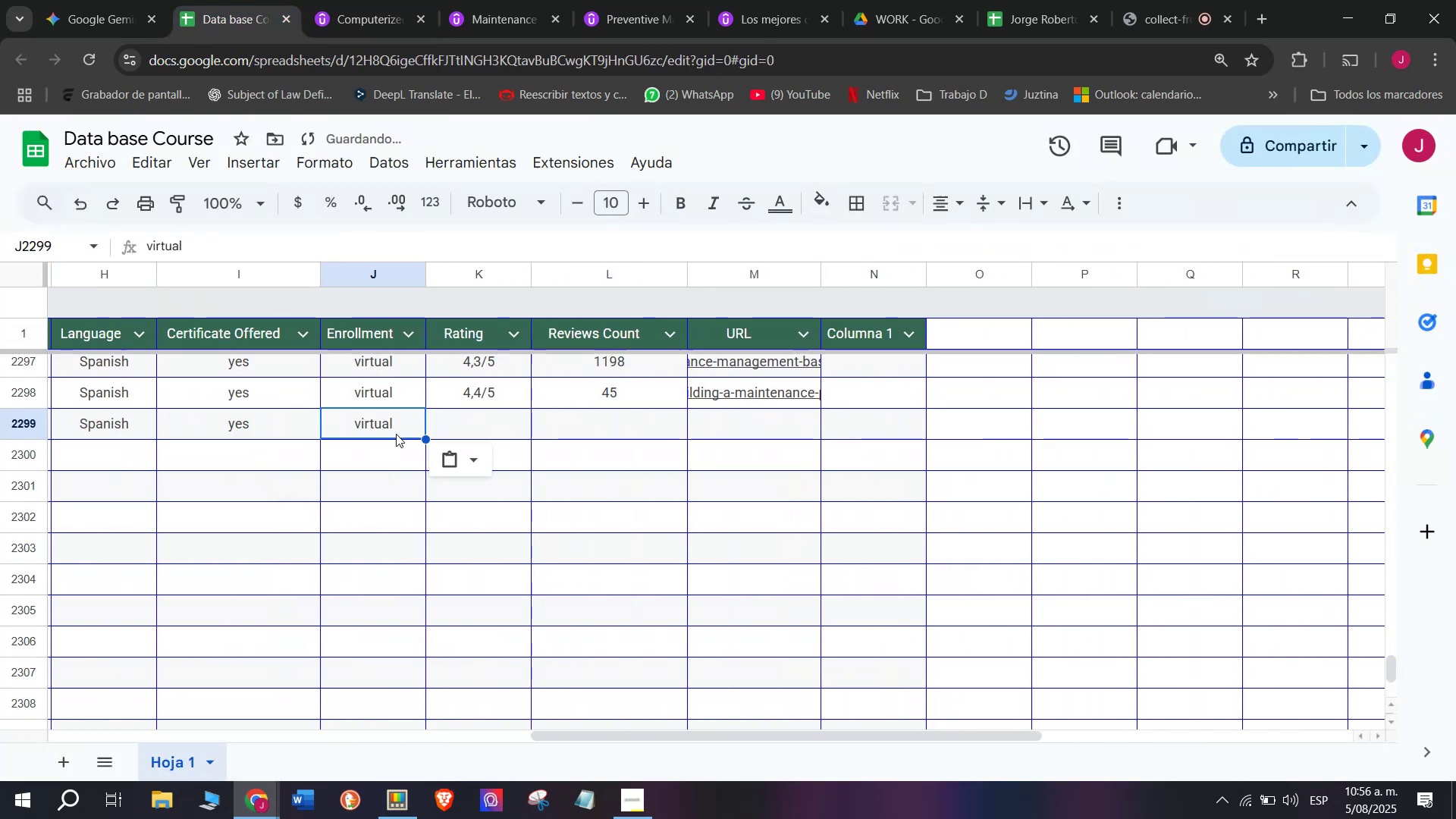 
key(Control+ControlLeft)
 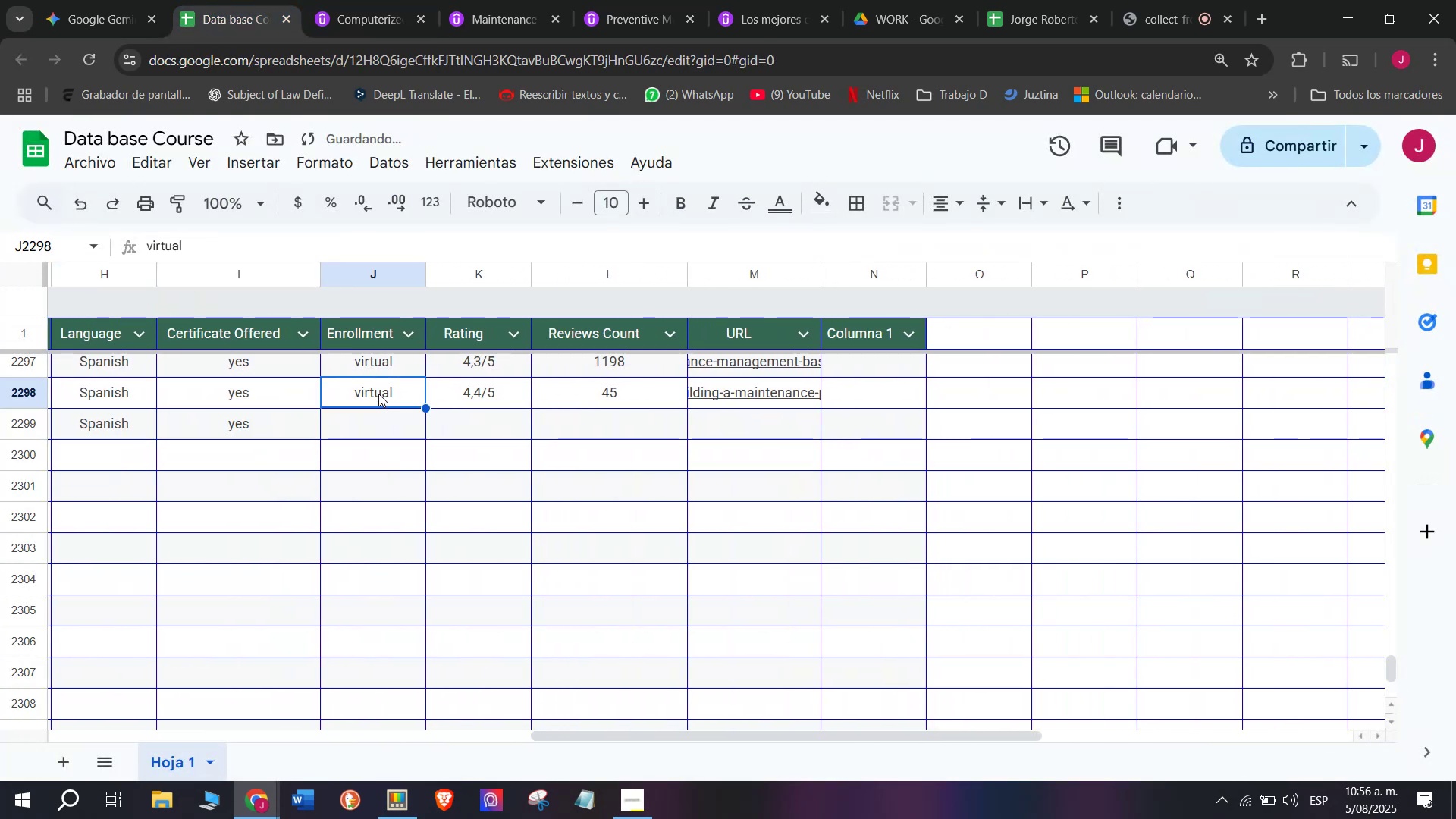 
key(Control+C)
 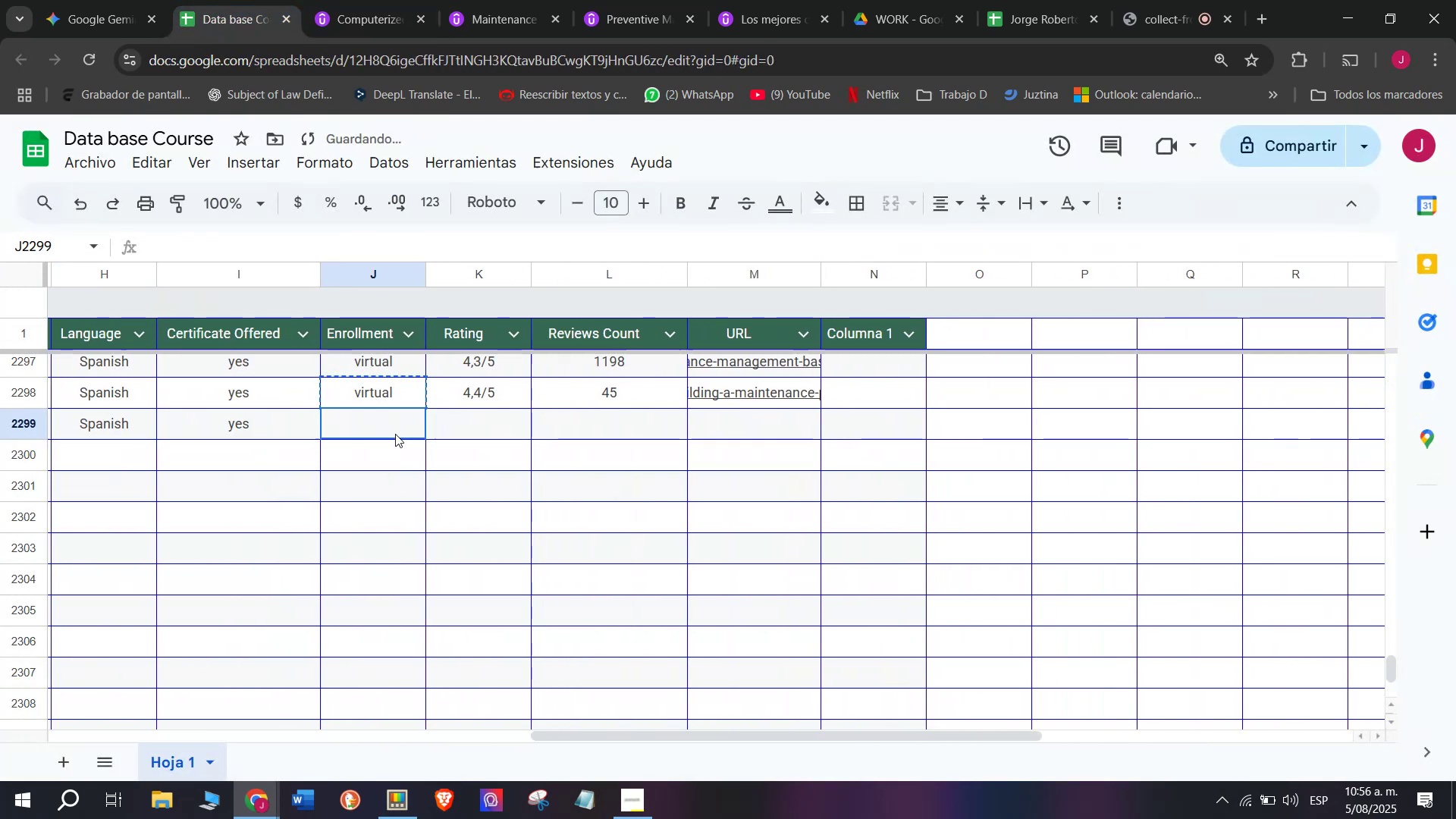 
key(Control+ControlLeft)
 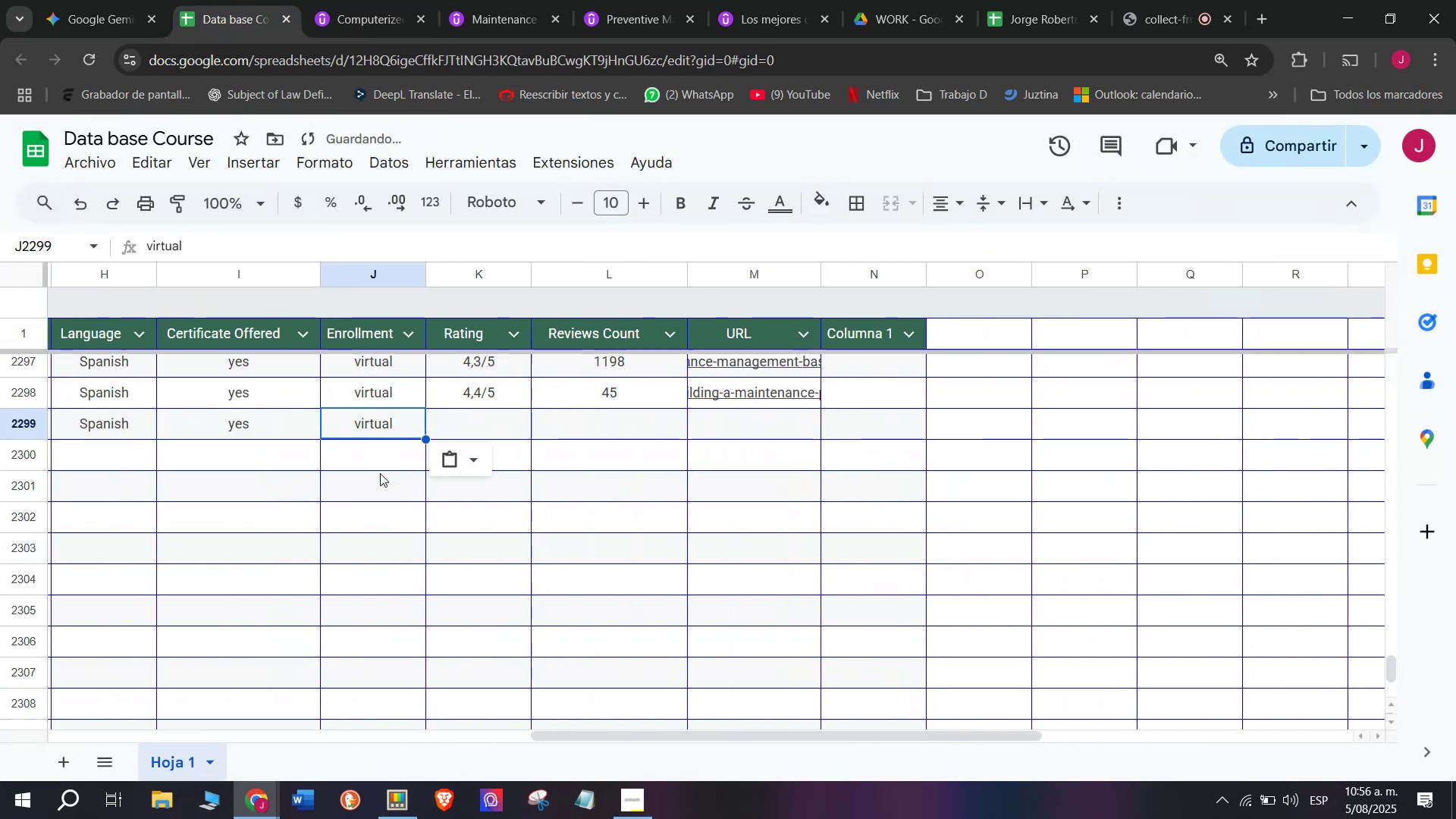 
key(Z)
 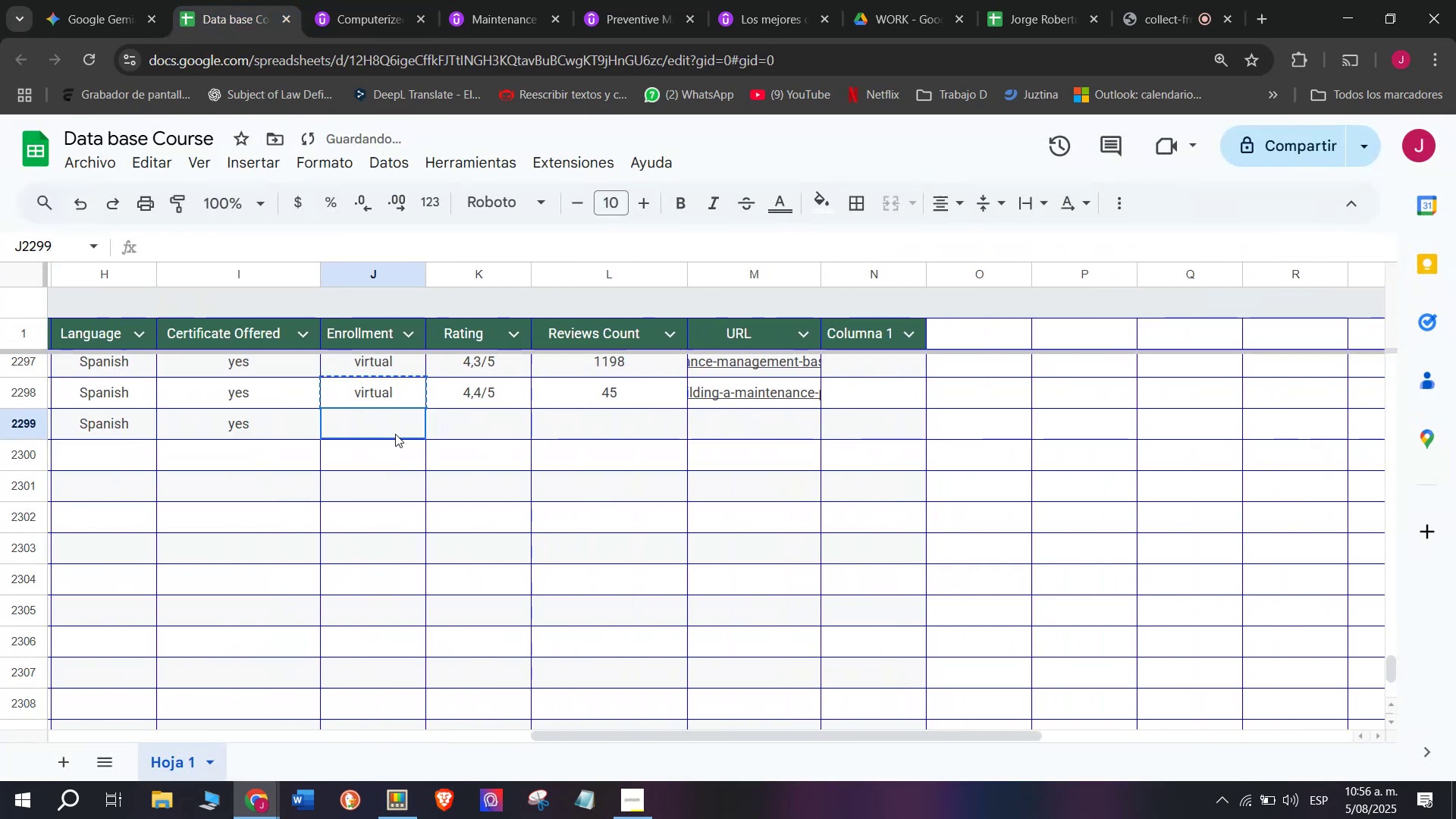 
key(Control+V)
 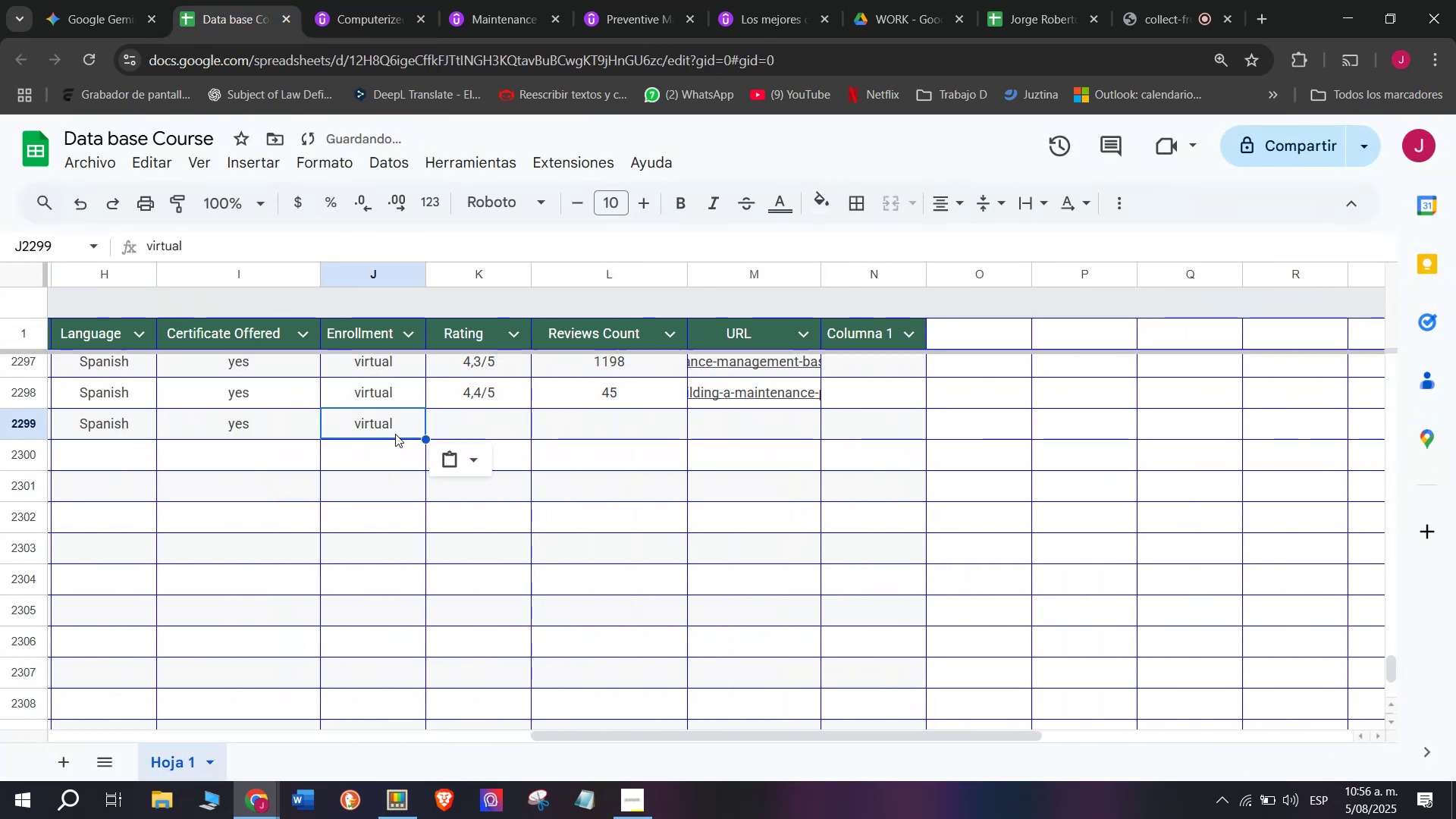 
triple_click([395, 434])
 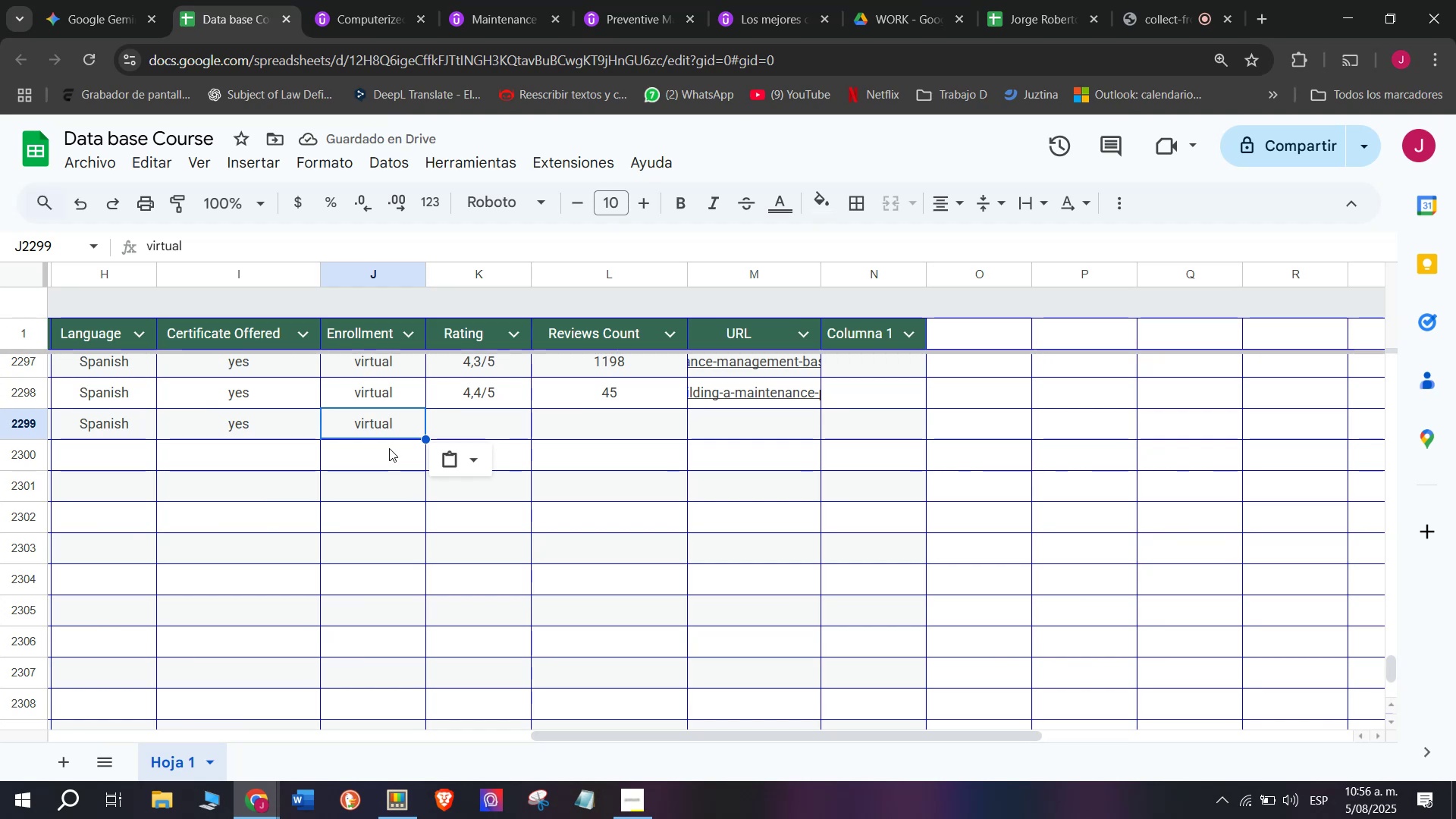 
wait(6.87)
 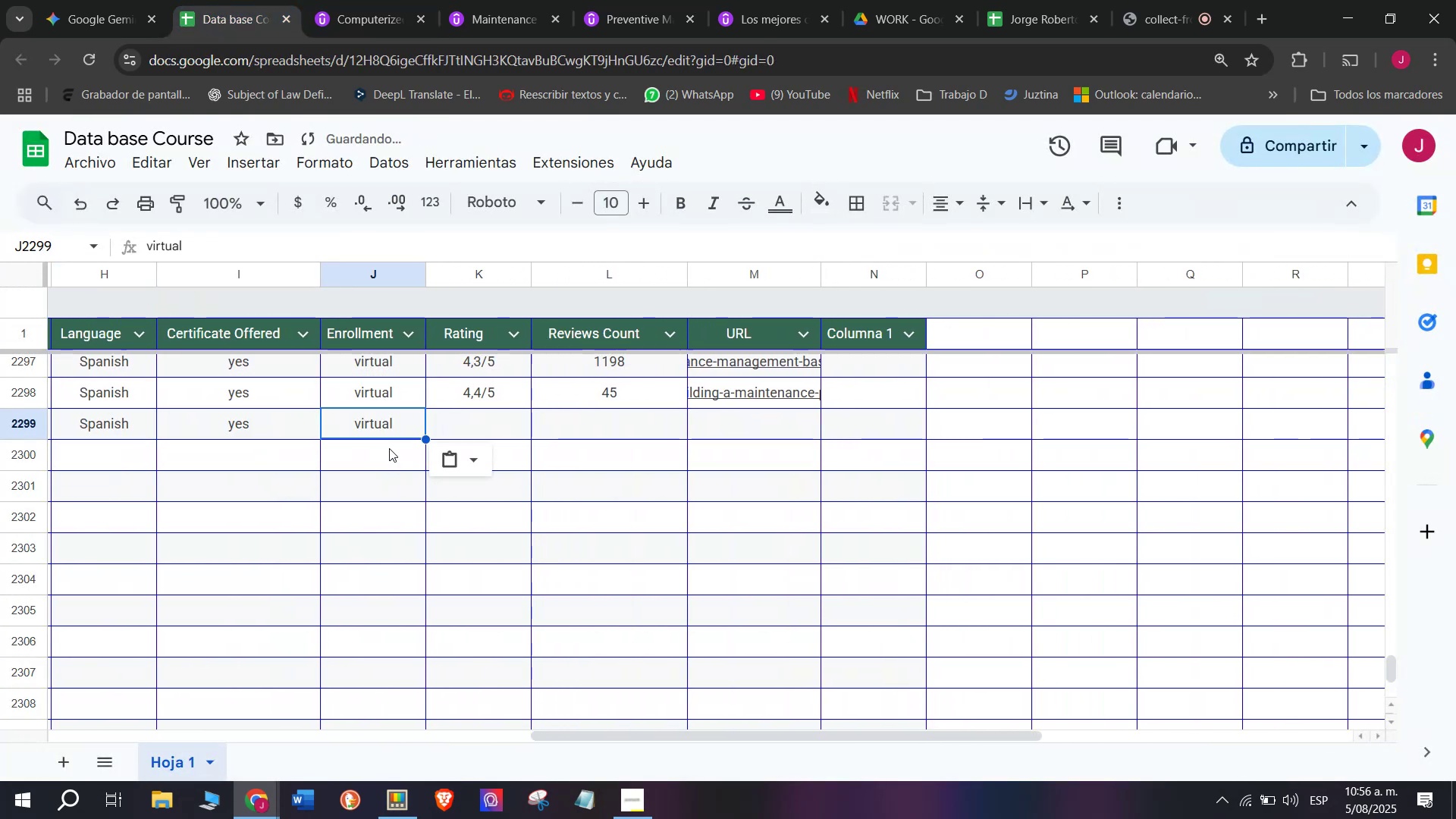 
left_click([514, 400])
 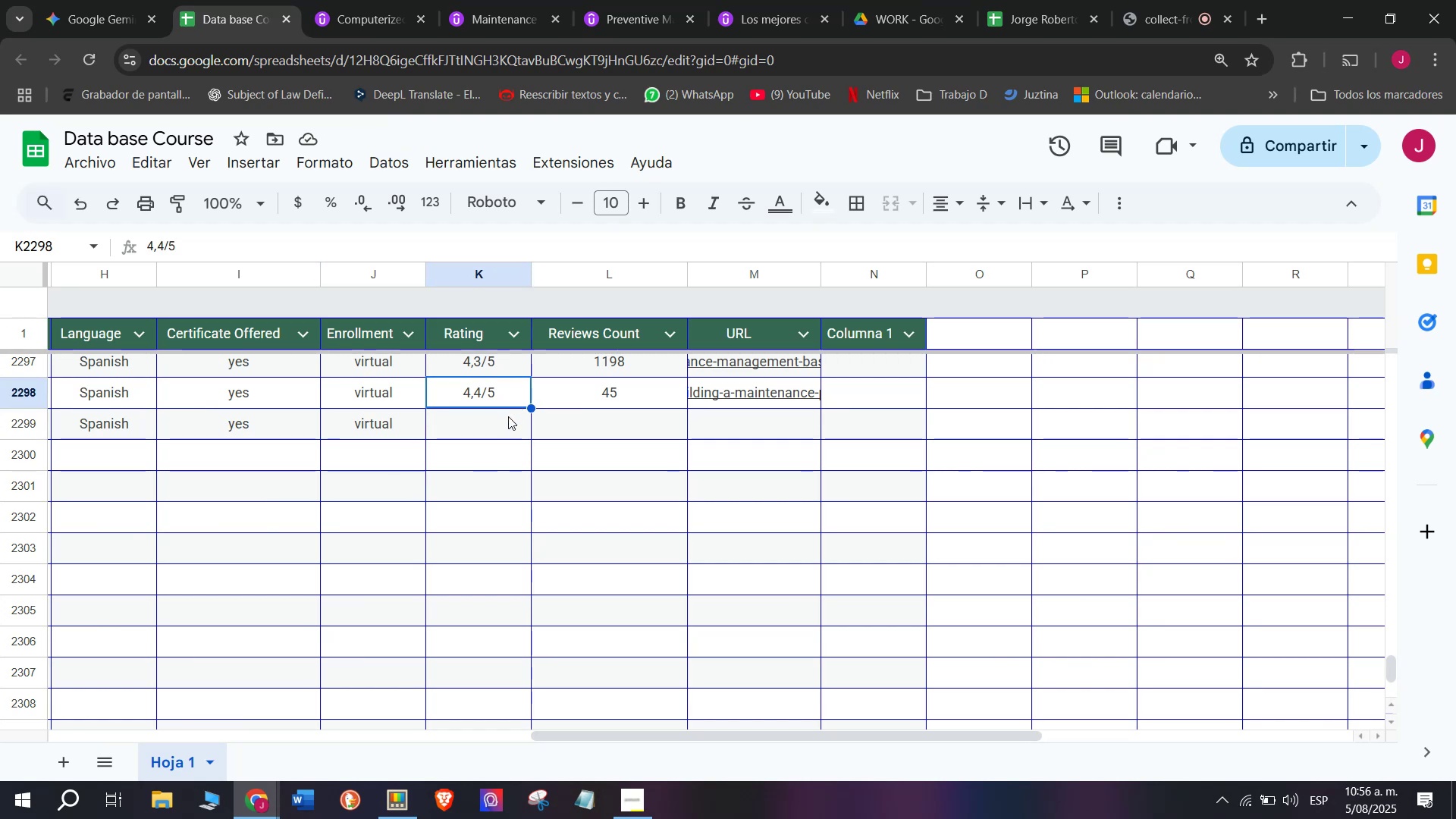 
key(Control+ControlLeft)
 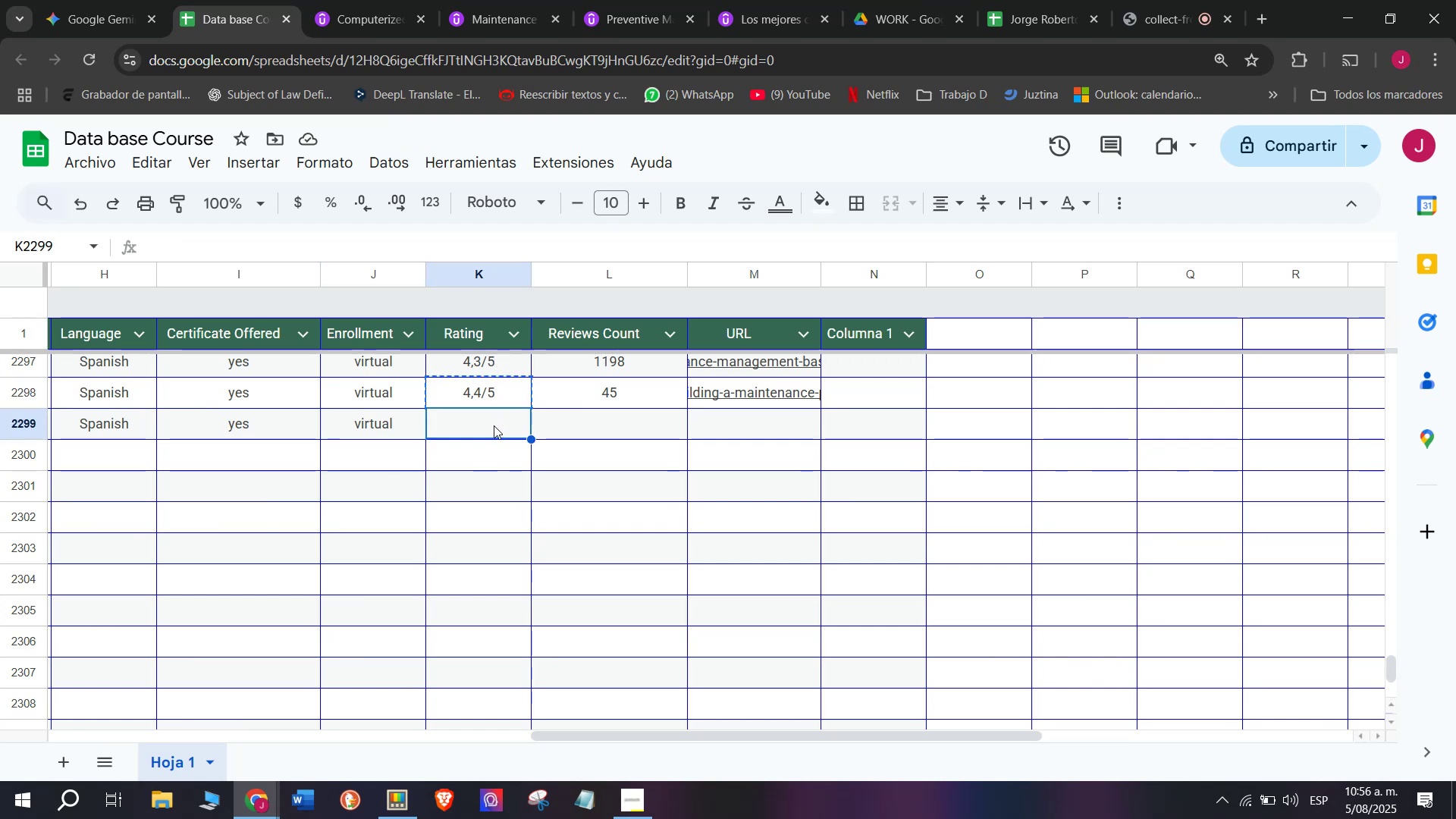 
key(Break)
 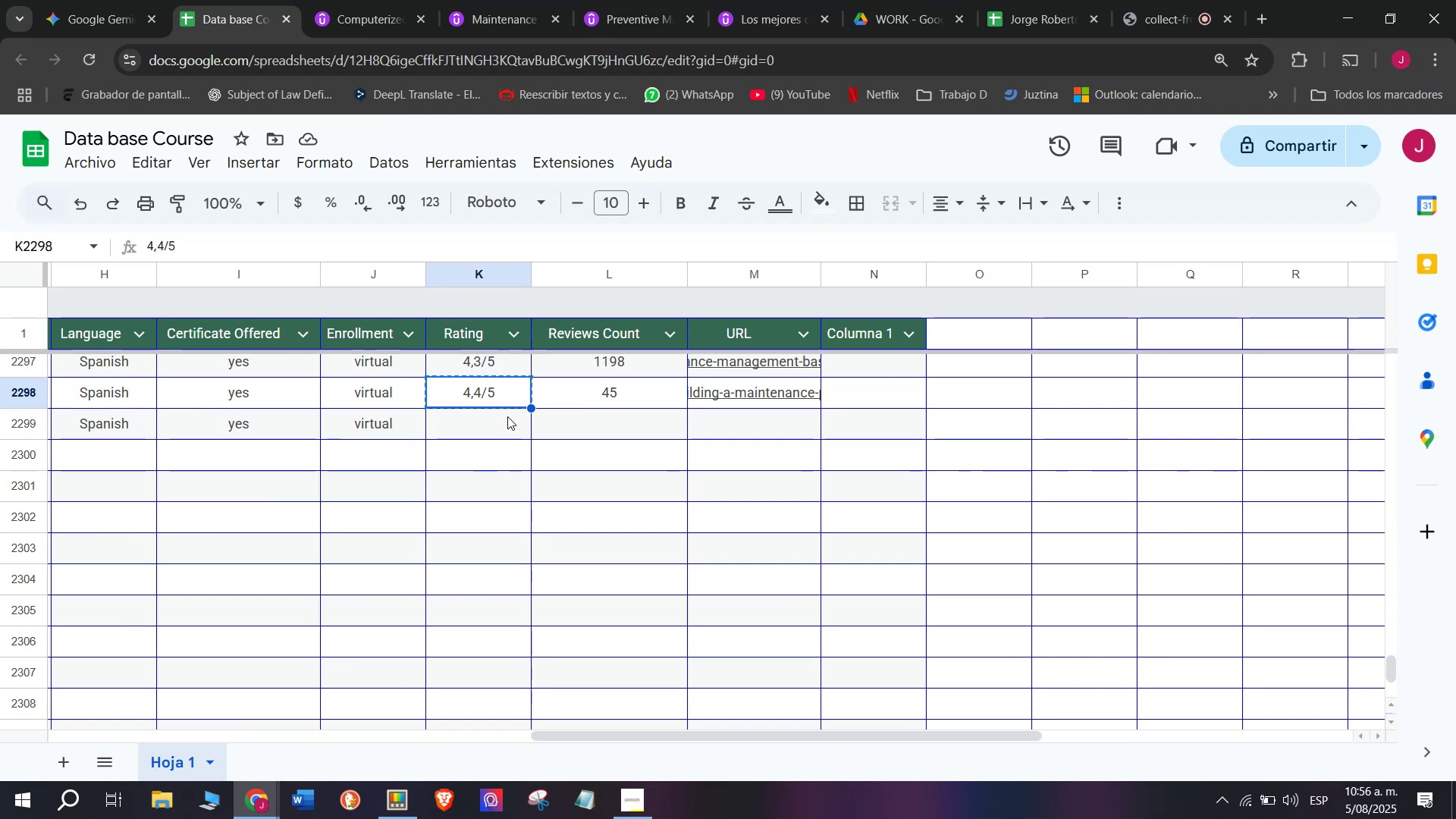 
key(Control+C)
 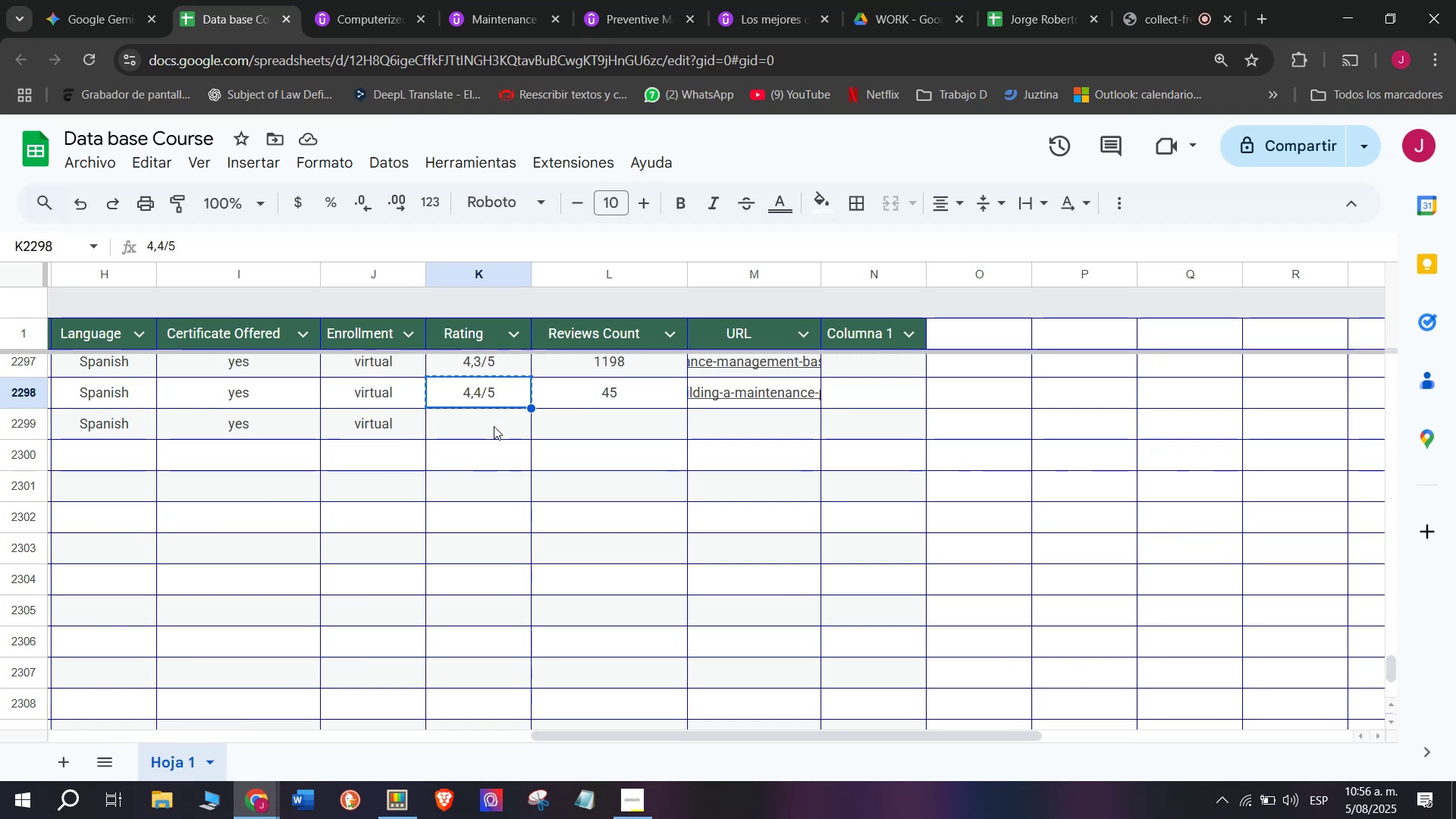 
key(Z)
 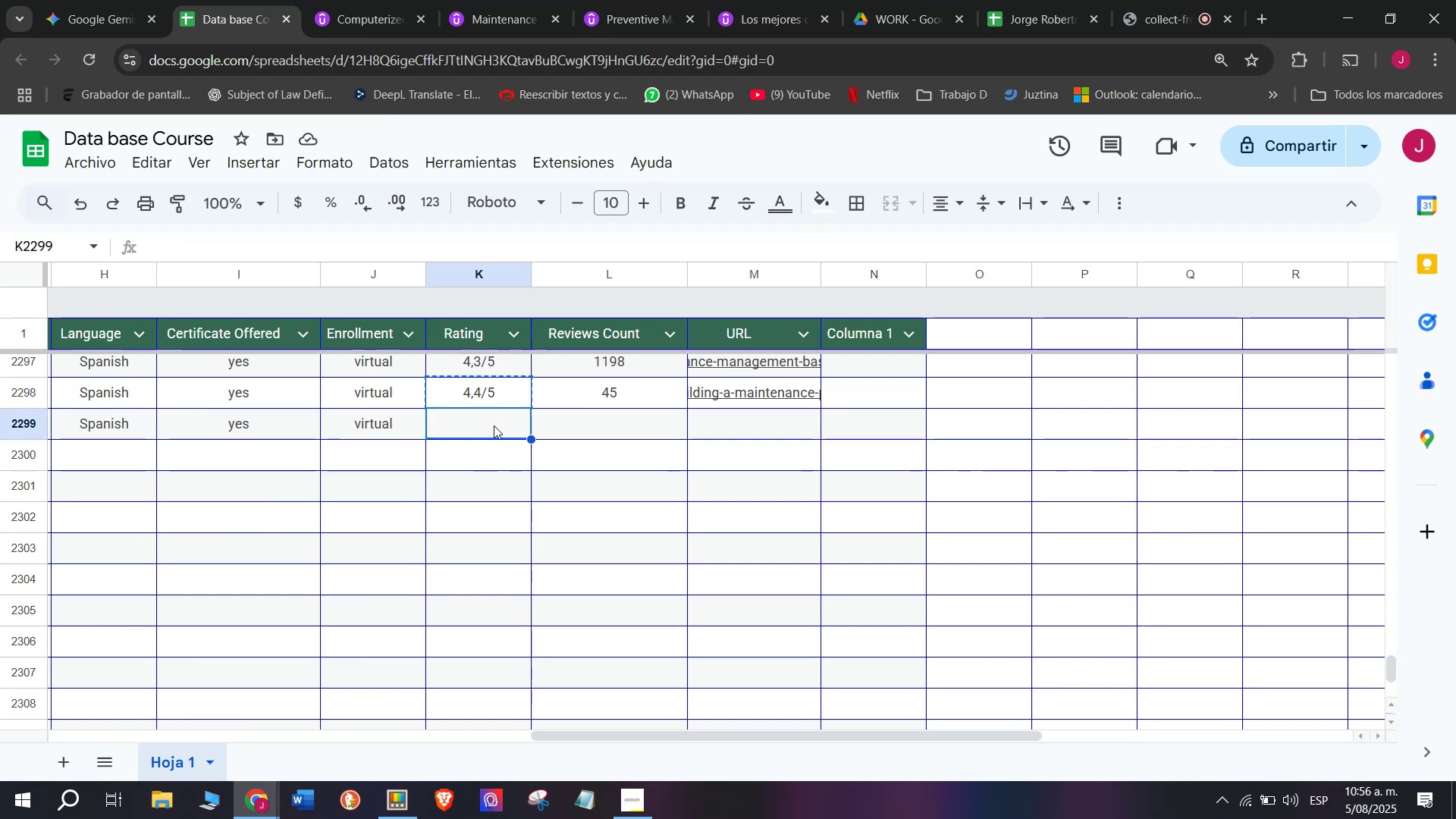 
key(Control+ControlLeft)
 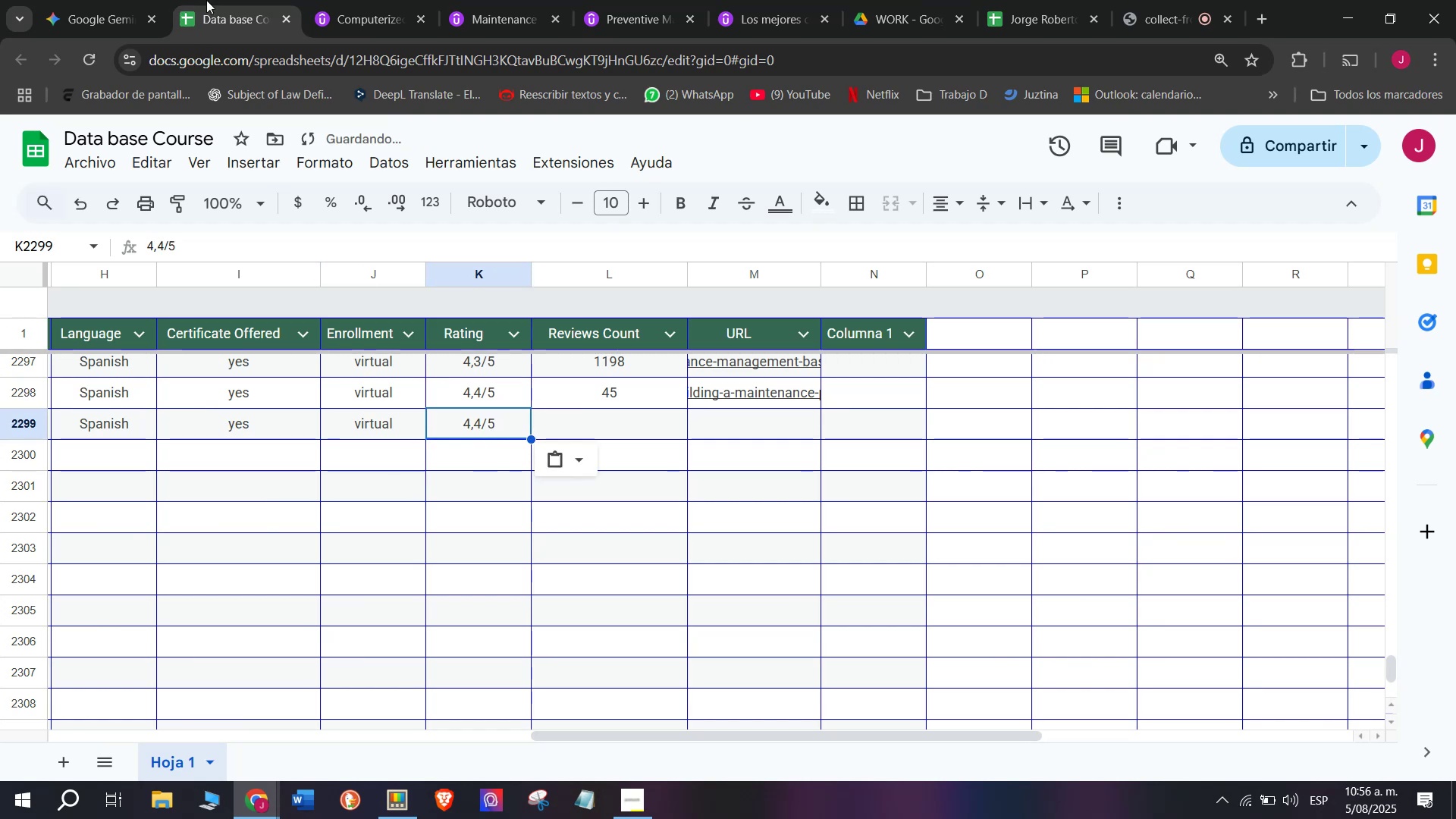 
key(Control+V)
 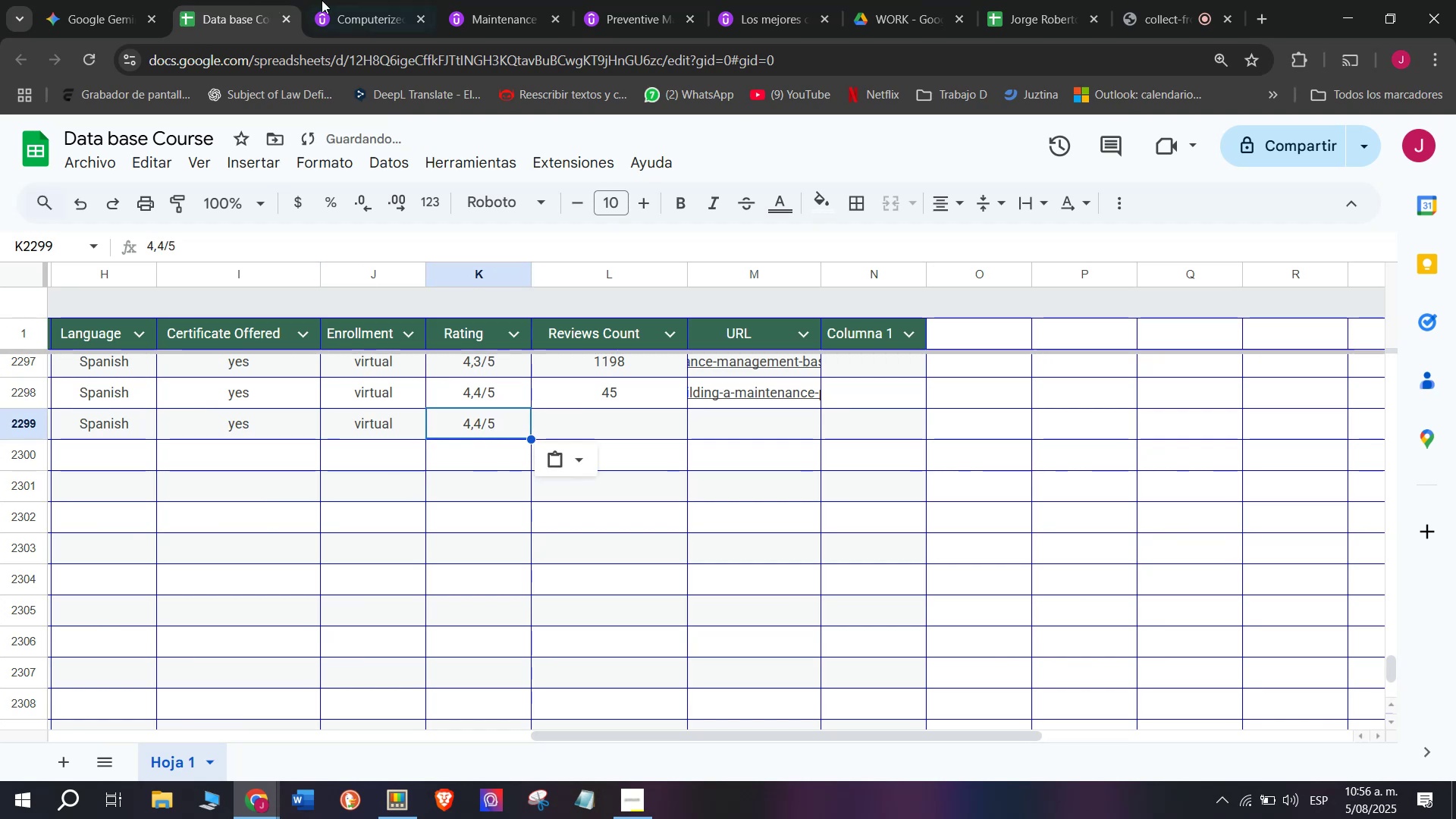 
left_click([350, 0])
 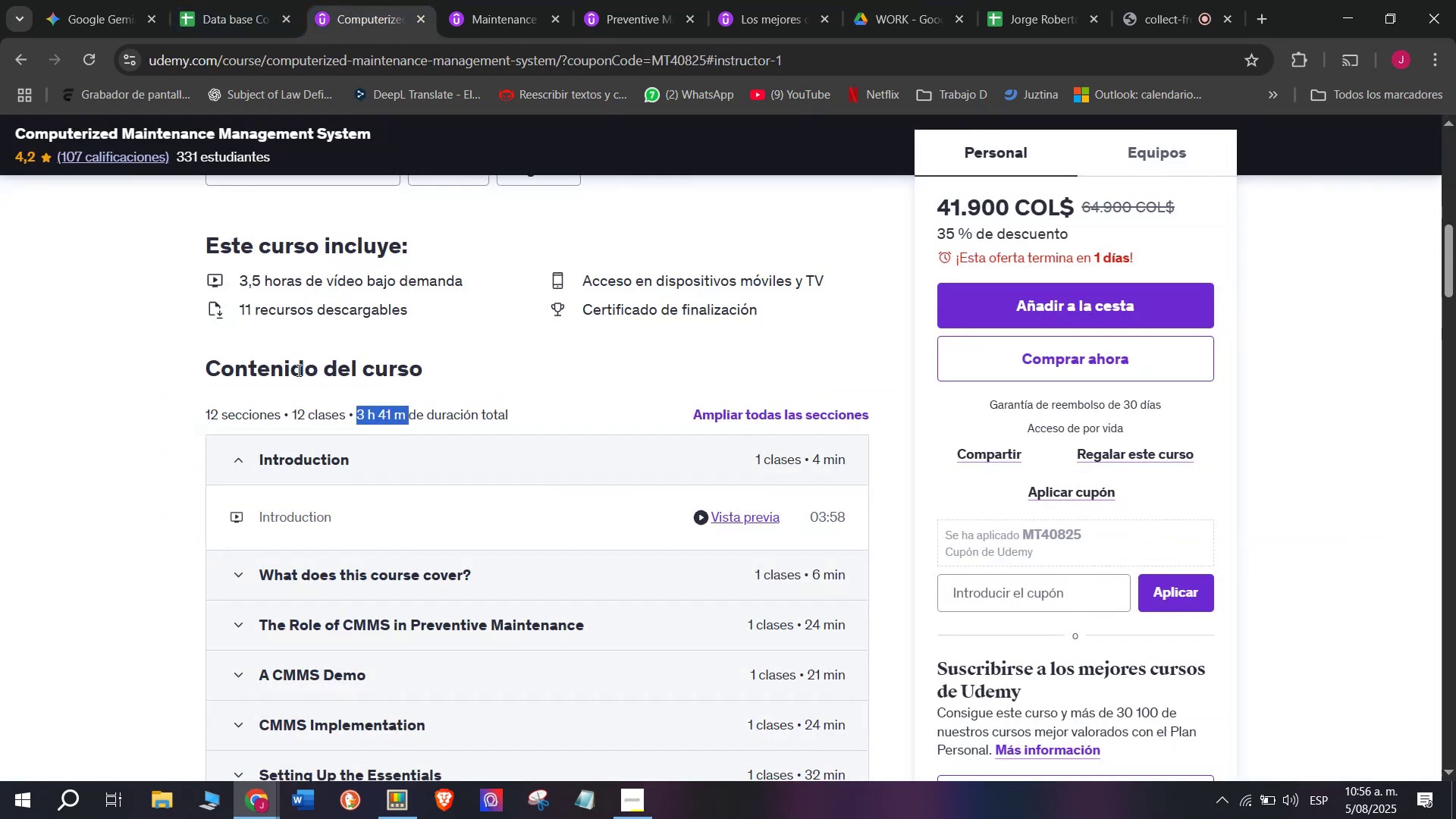 
scroll: coordinate [297, 370], scroll_direction: up, amount: 4.0
 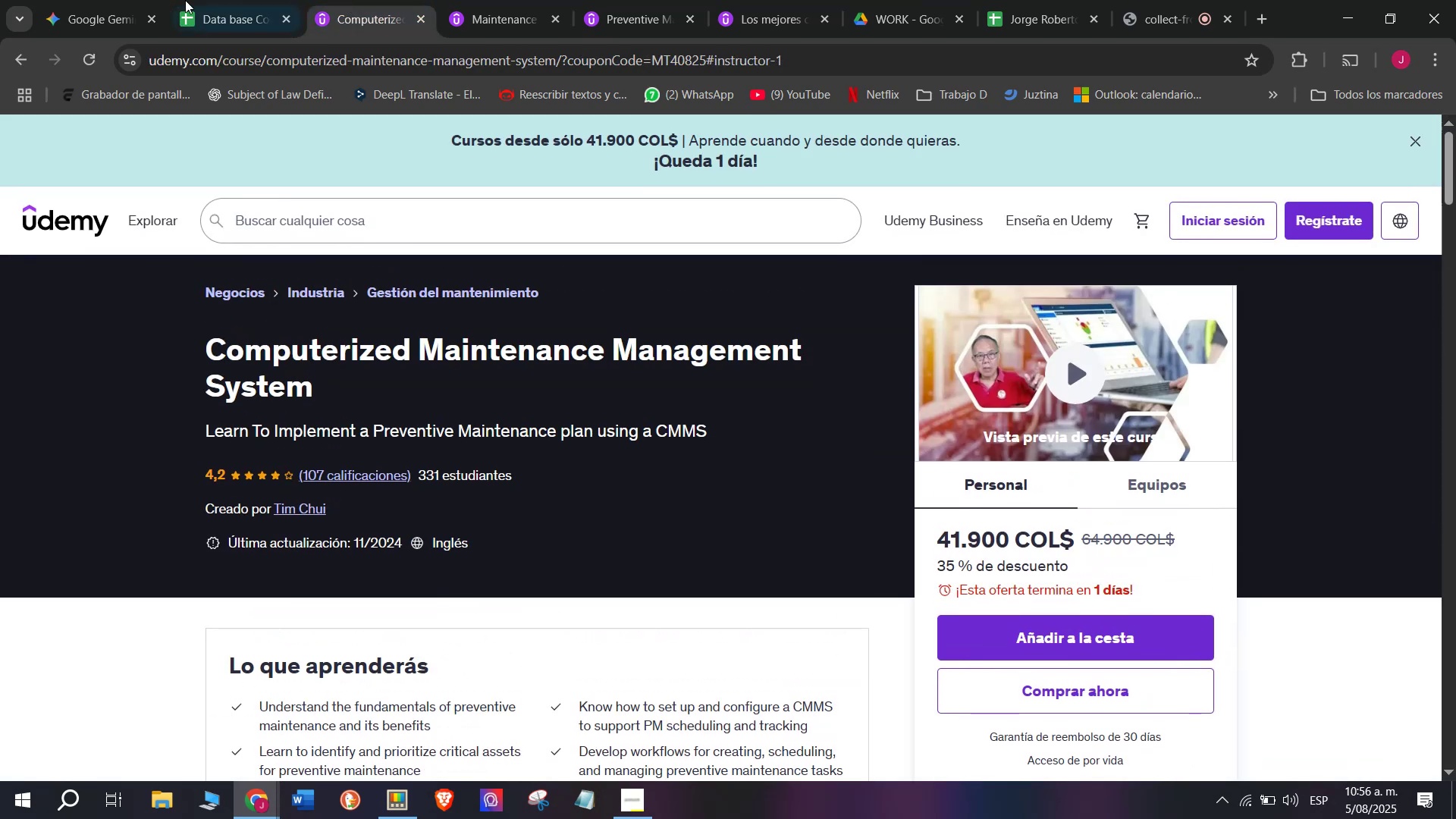 
left_click([197, 0])
 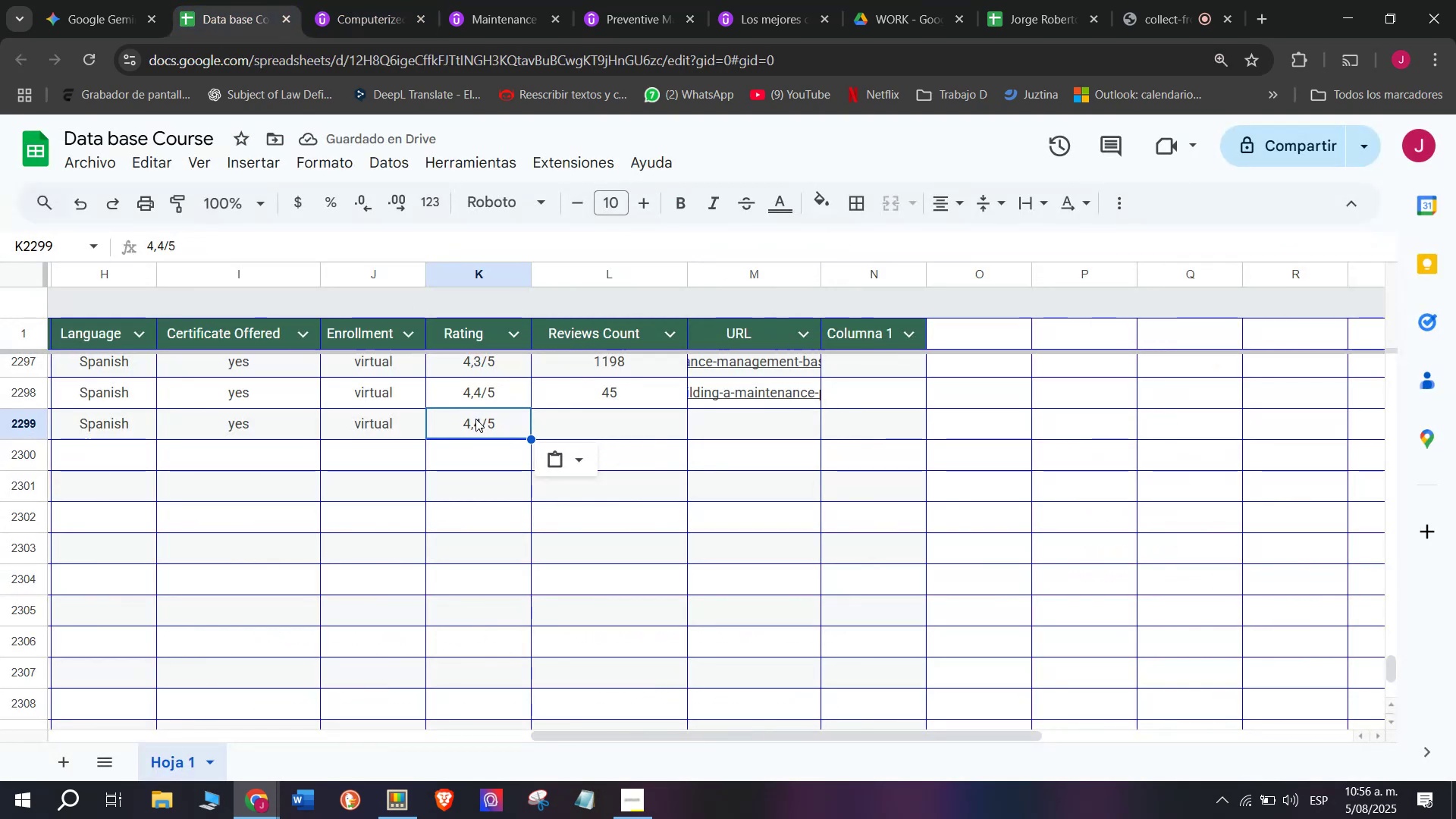 
double_click([477, 419])
 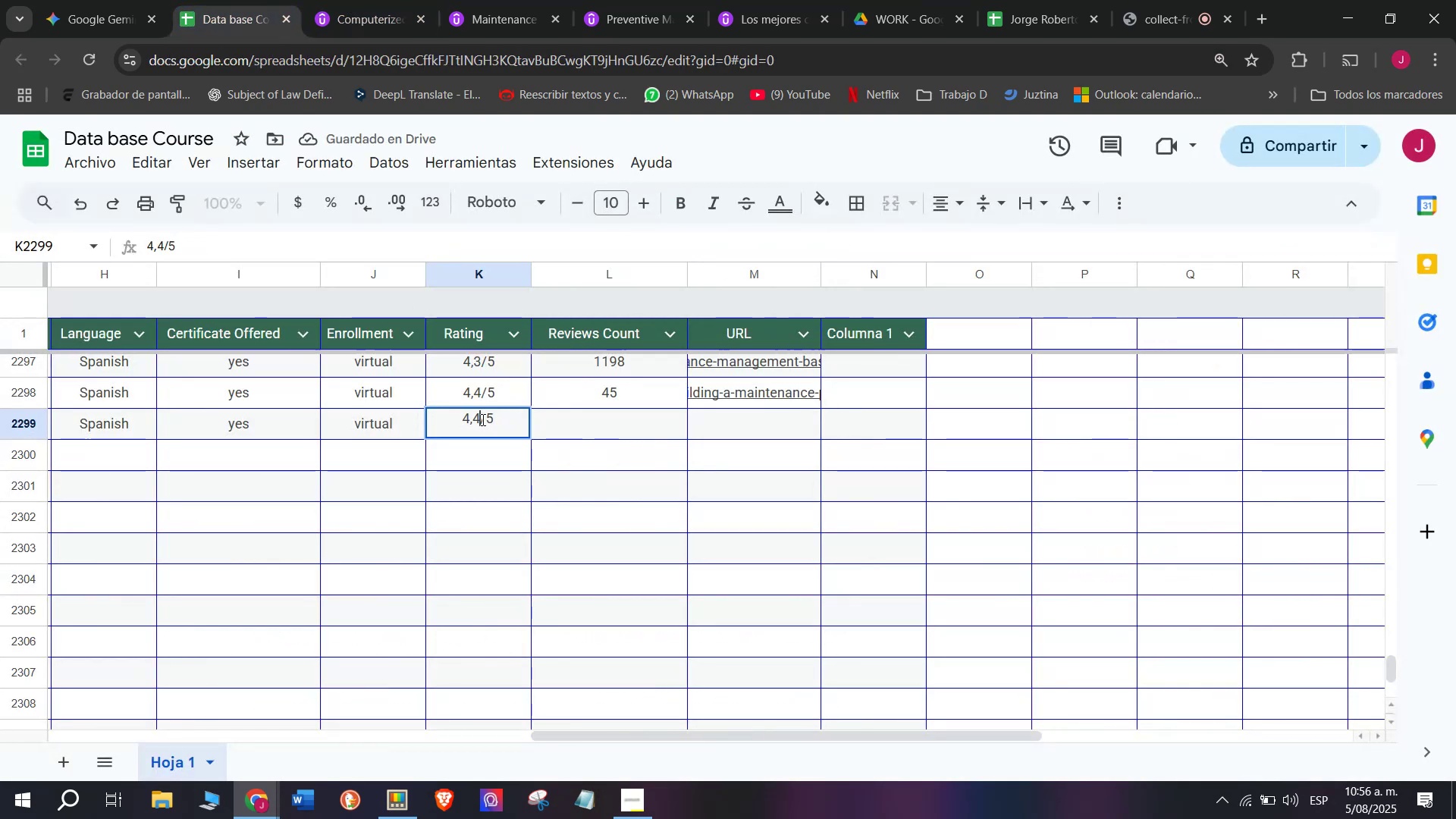 
key(Backspace)
type(q2)
 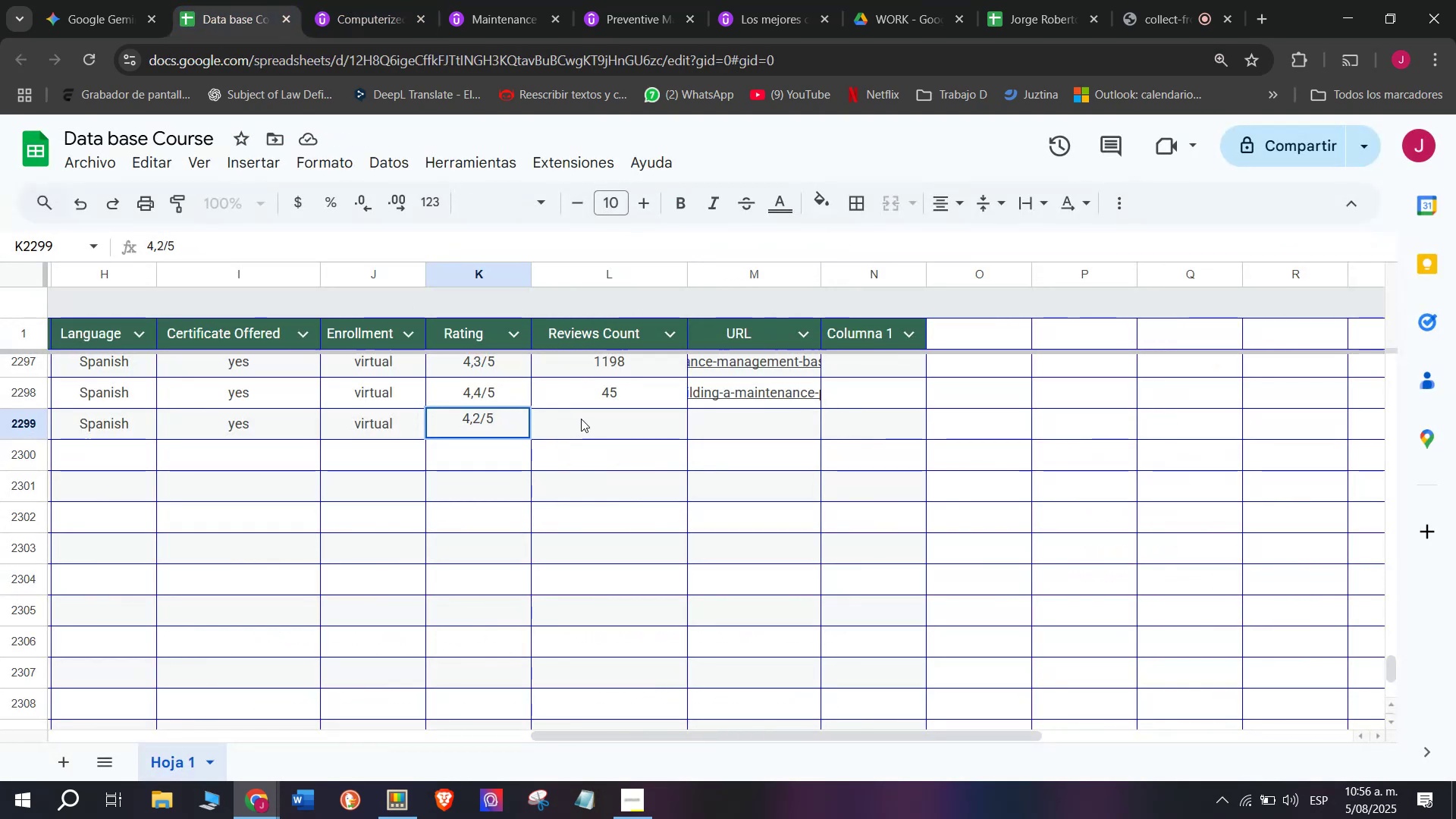 
left_click([585, 415])
 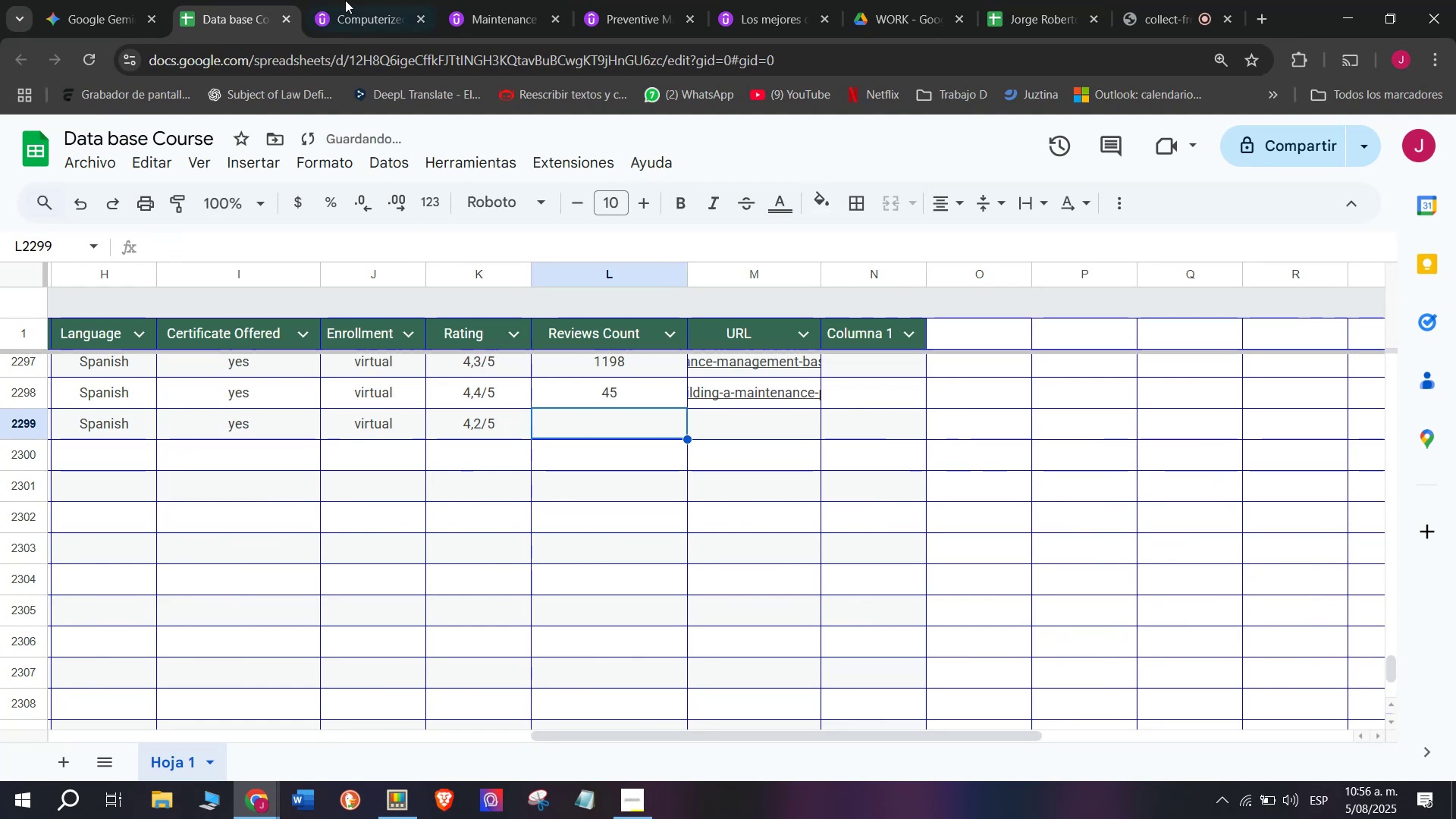 
left_click([403, 0])
 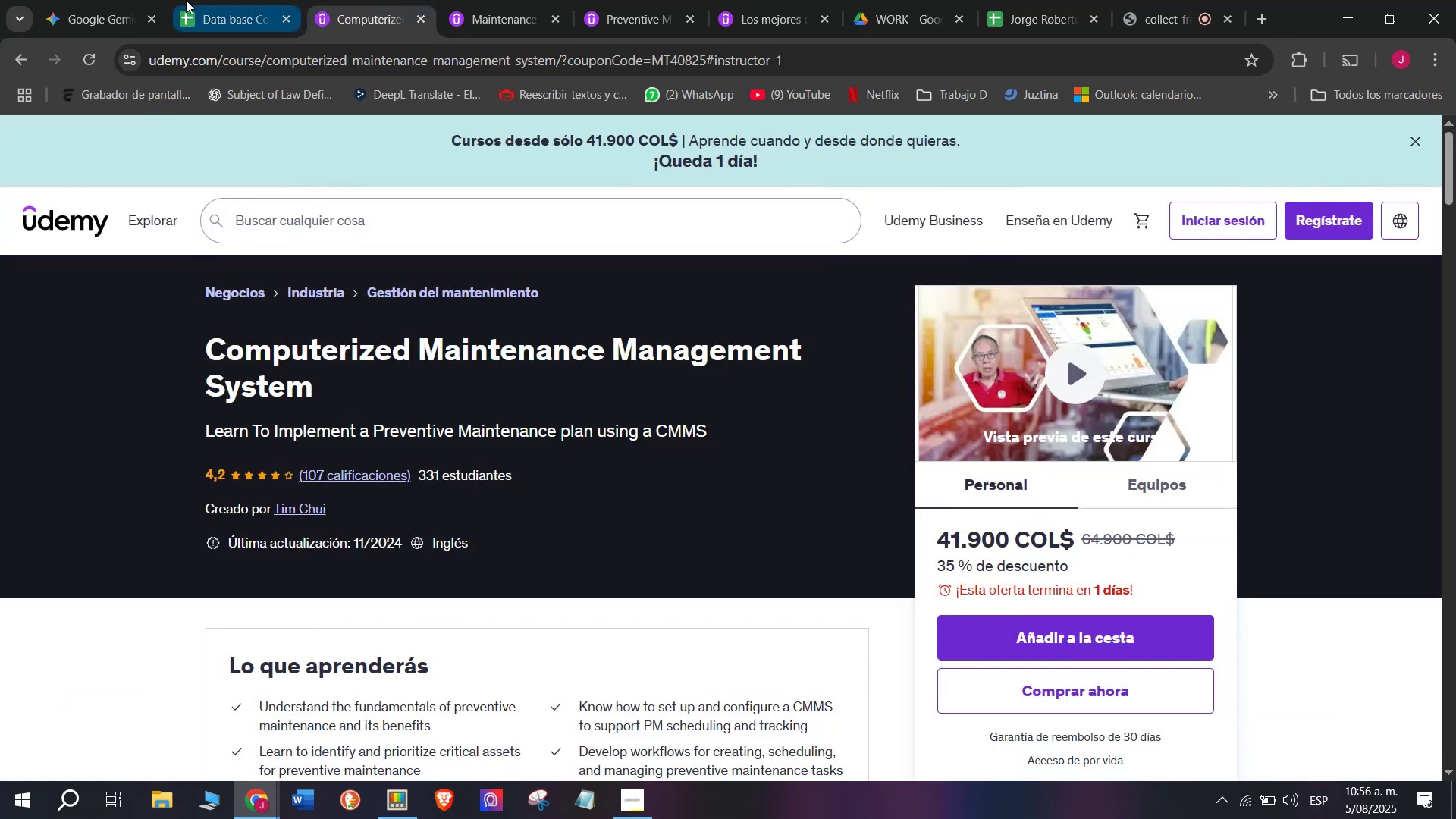 
left_click([173, 0])
 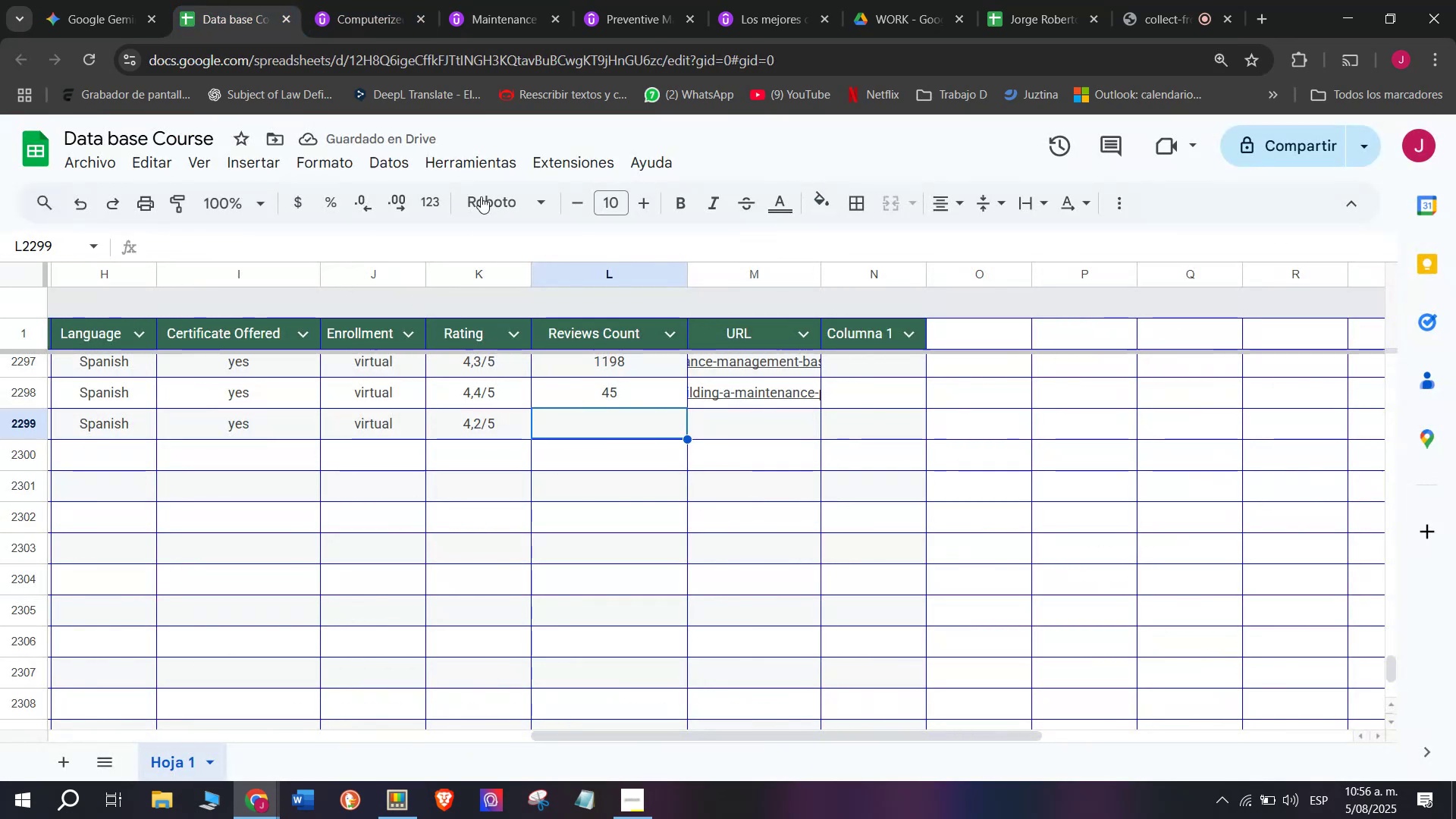 
left_click([391, 0])
 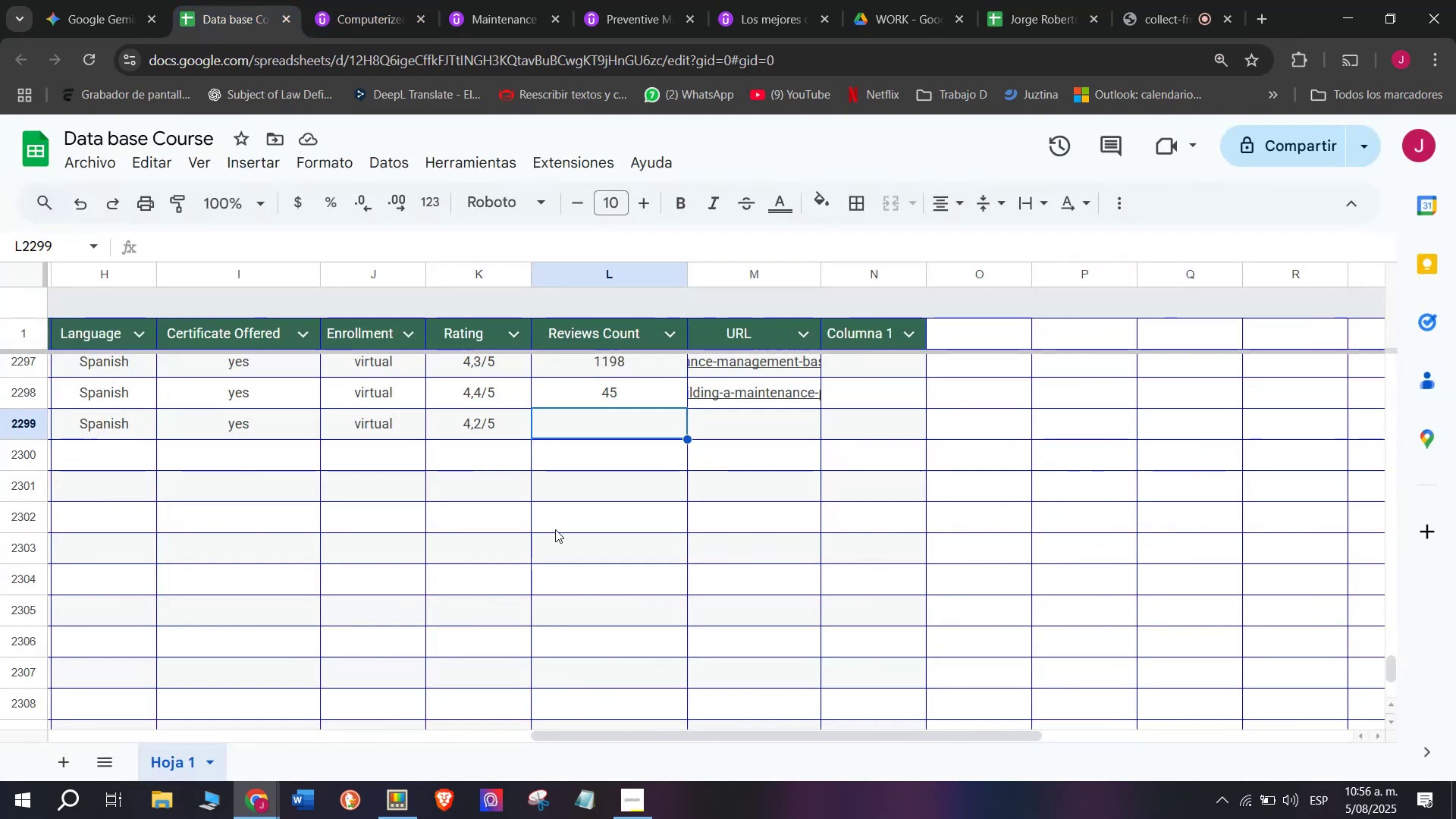 
type(107)
 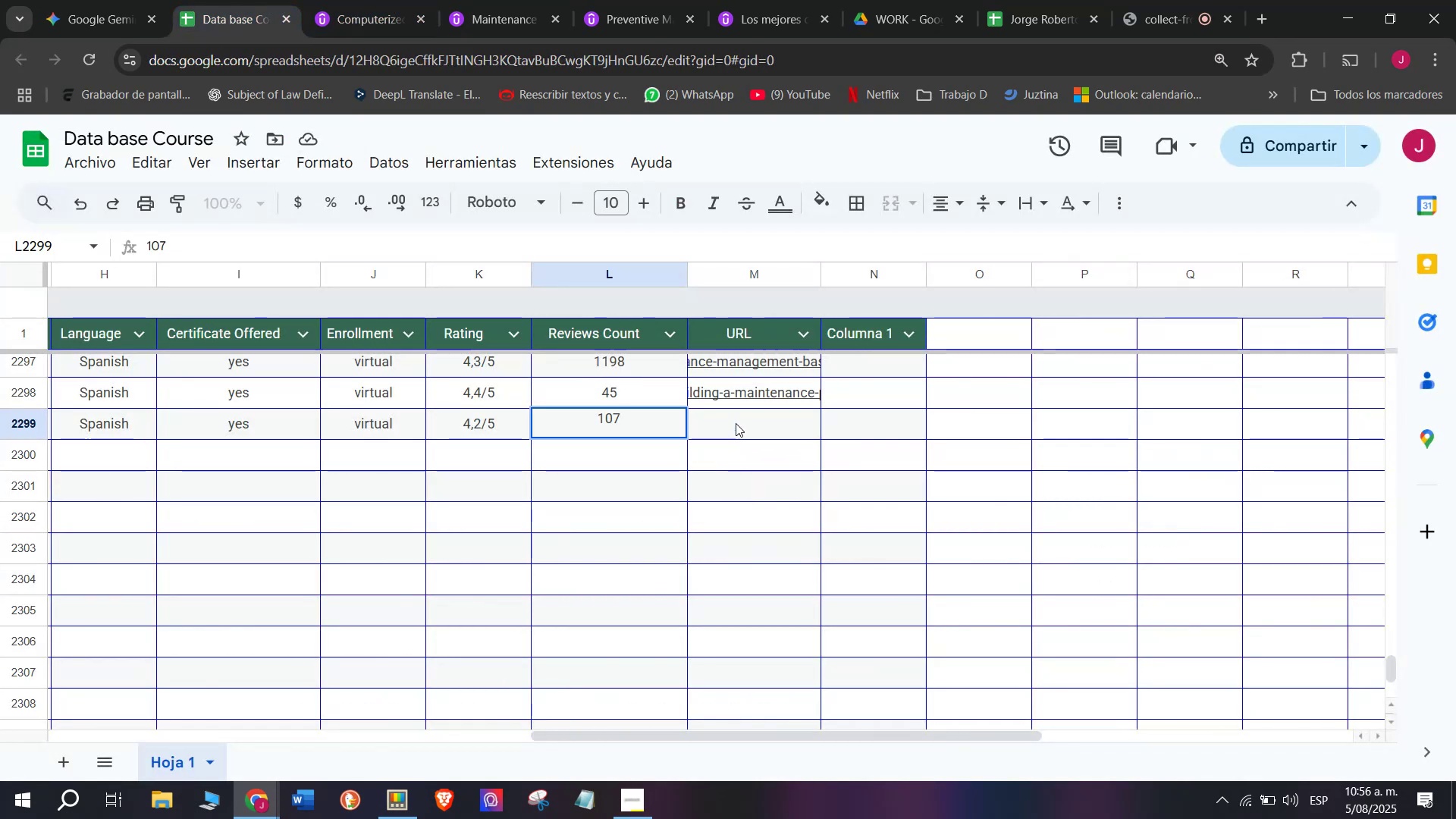 
left_click([730, 406])
 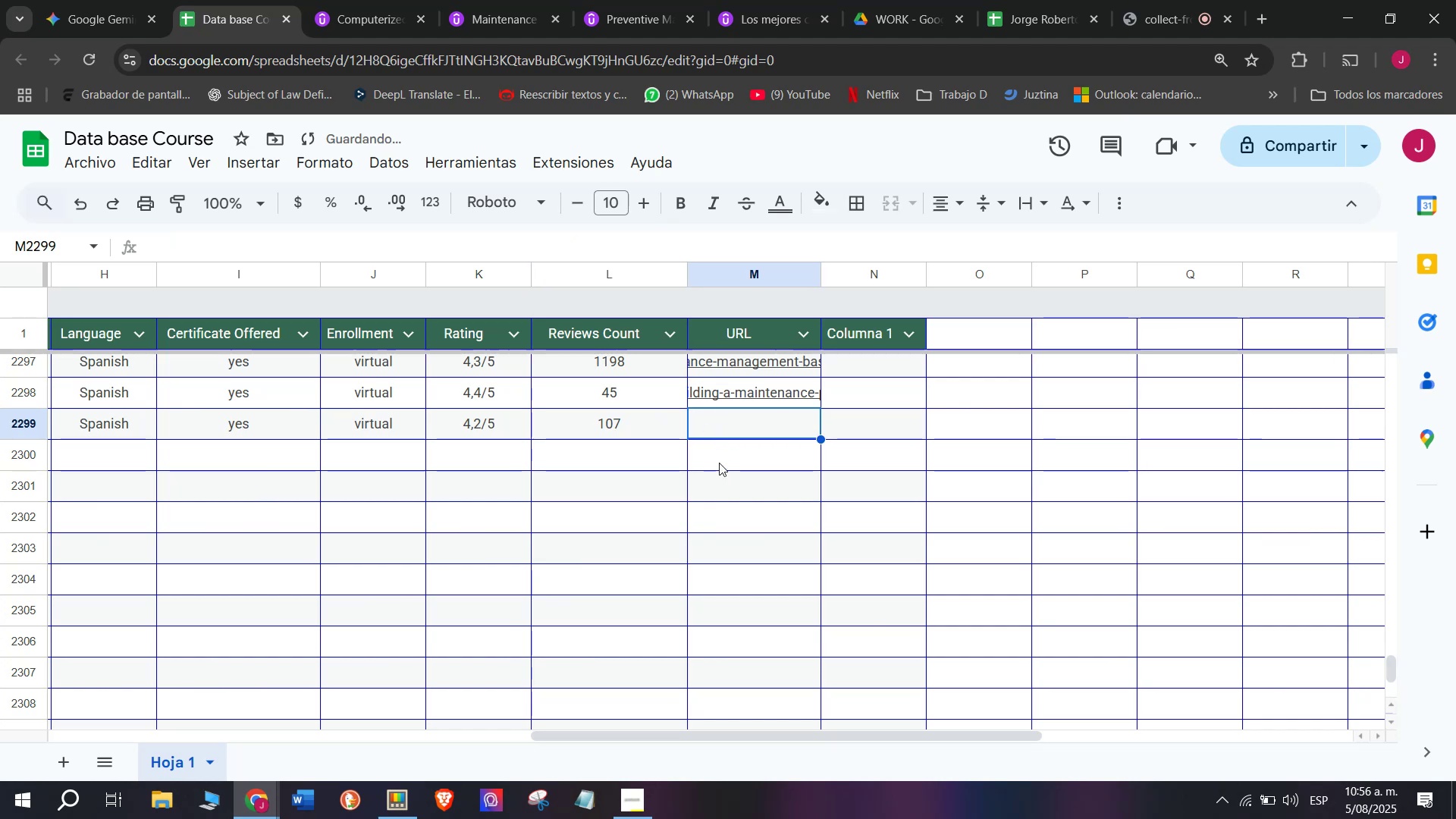 
left_click([343, 0])
 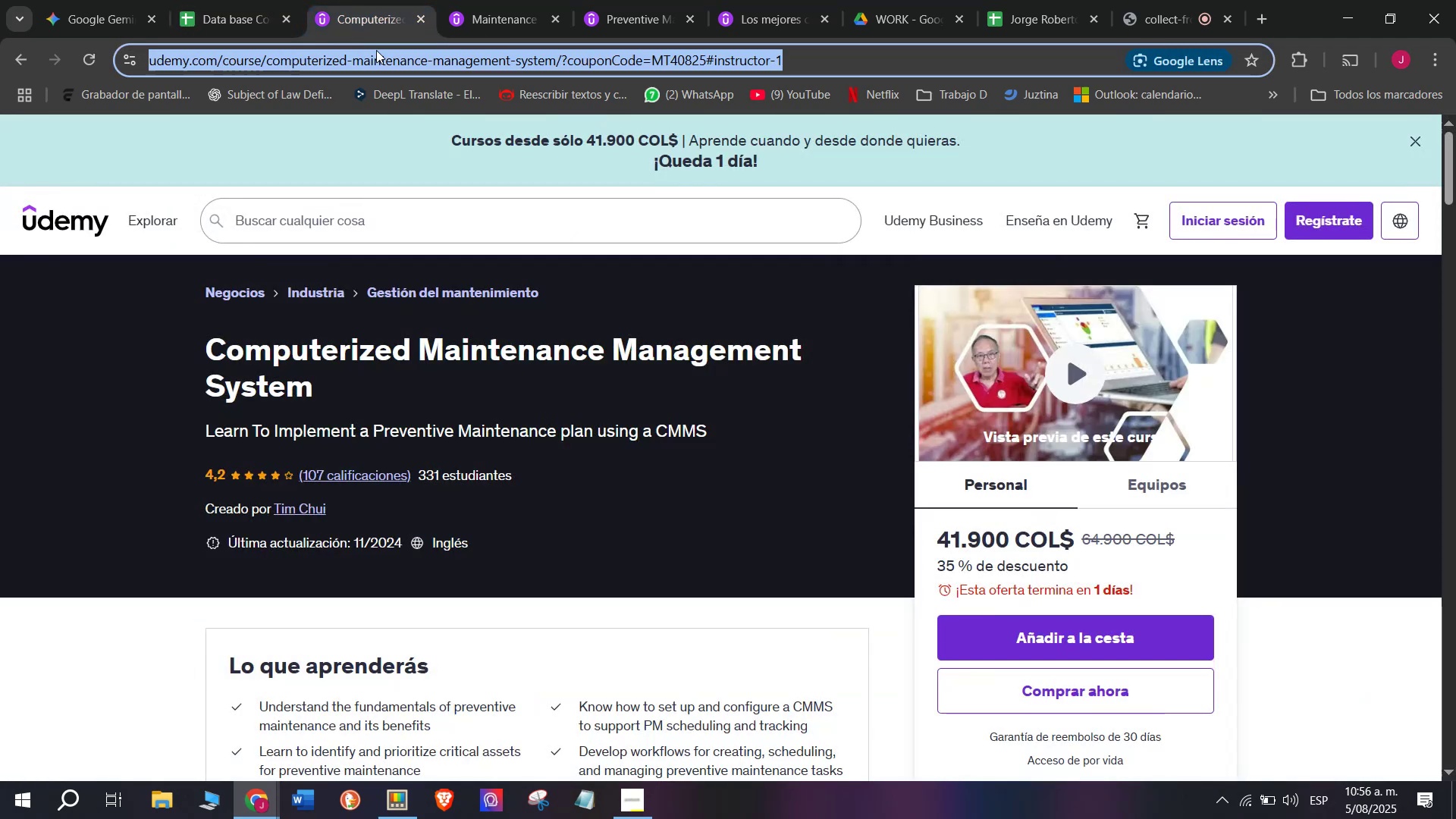 
triple_click([376, 50])
 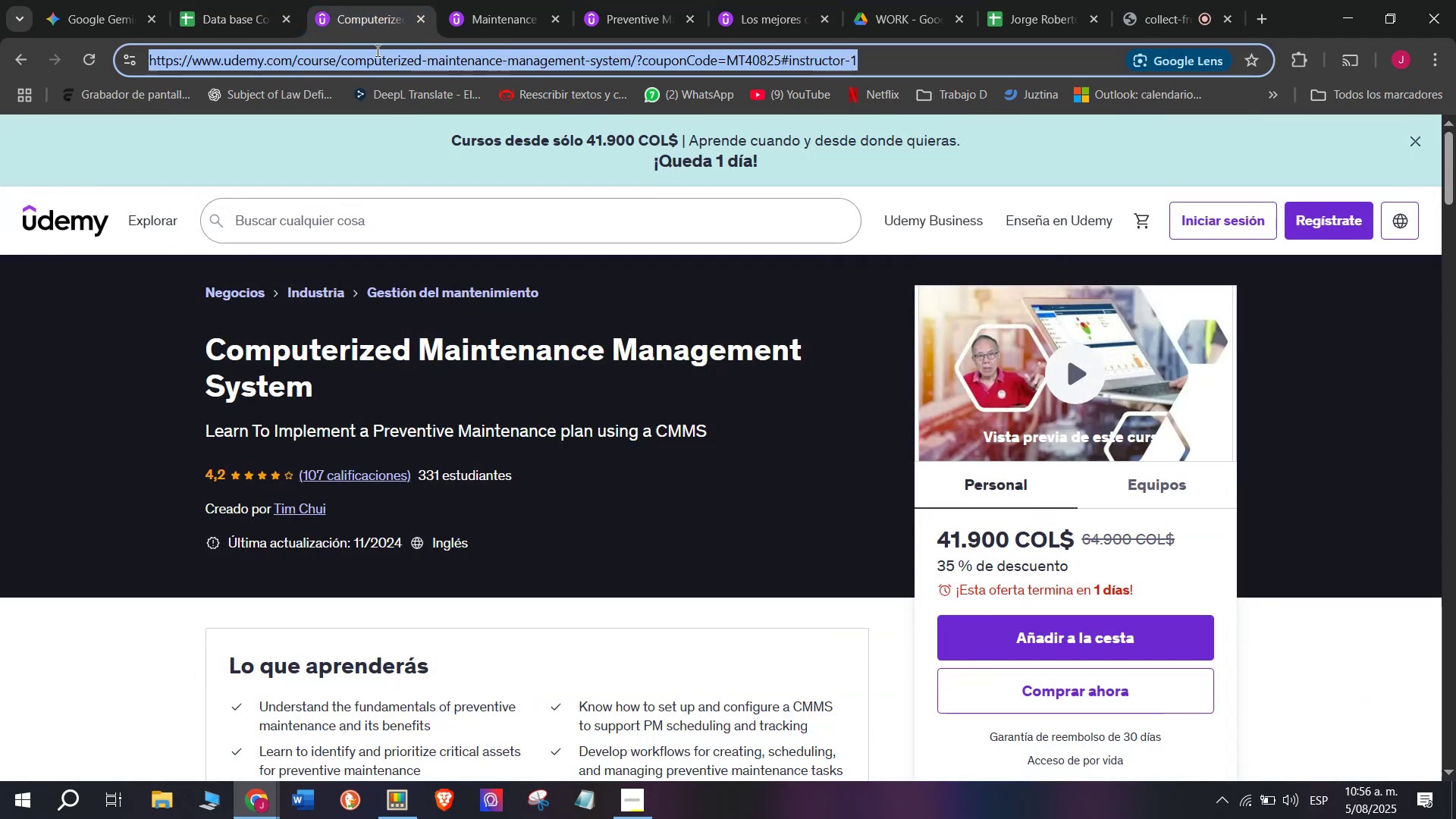 
triple_click([376, 50])
 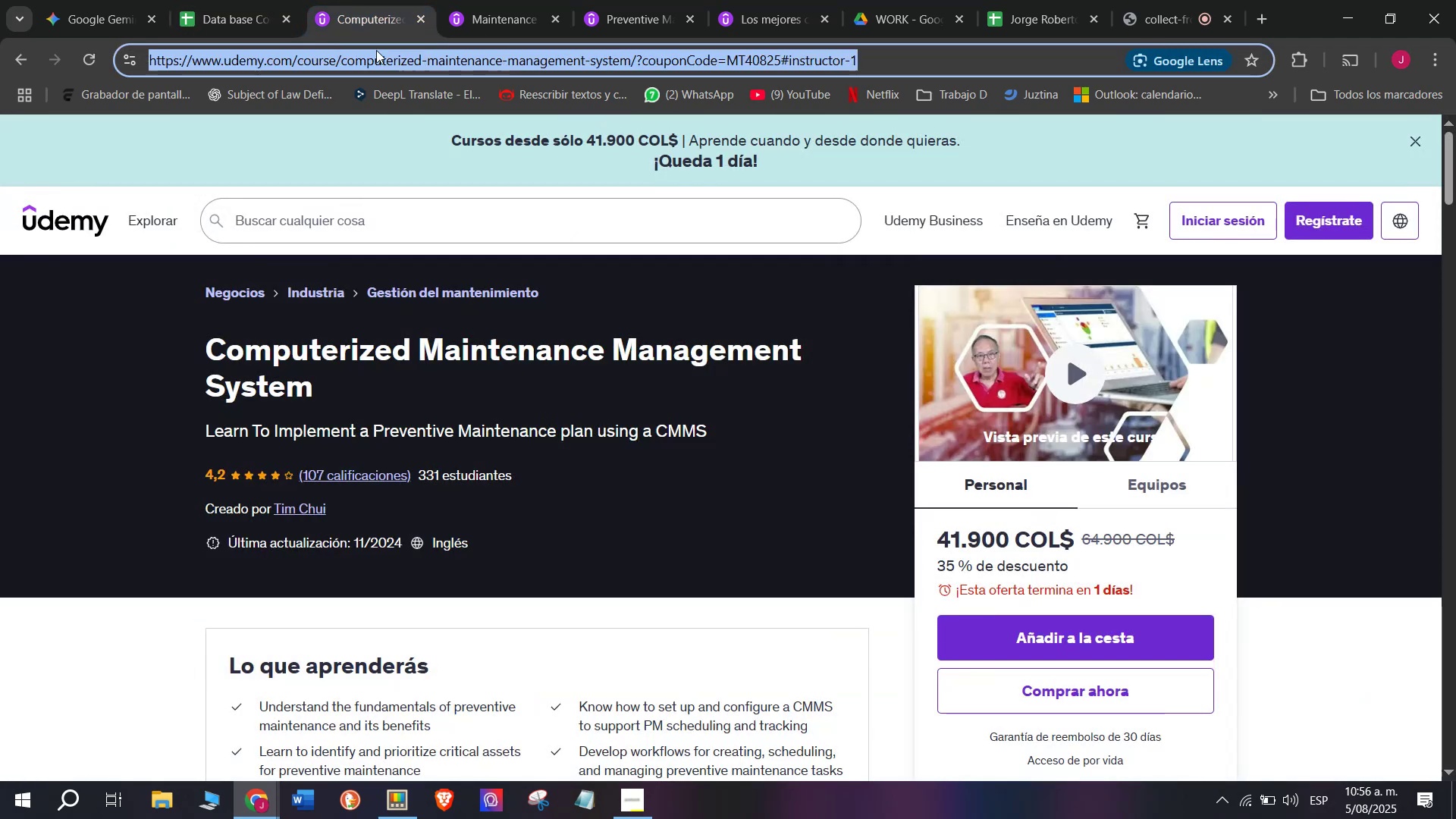 
key(Control+ControlLeft)
 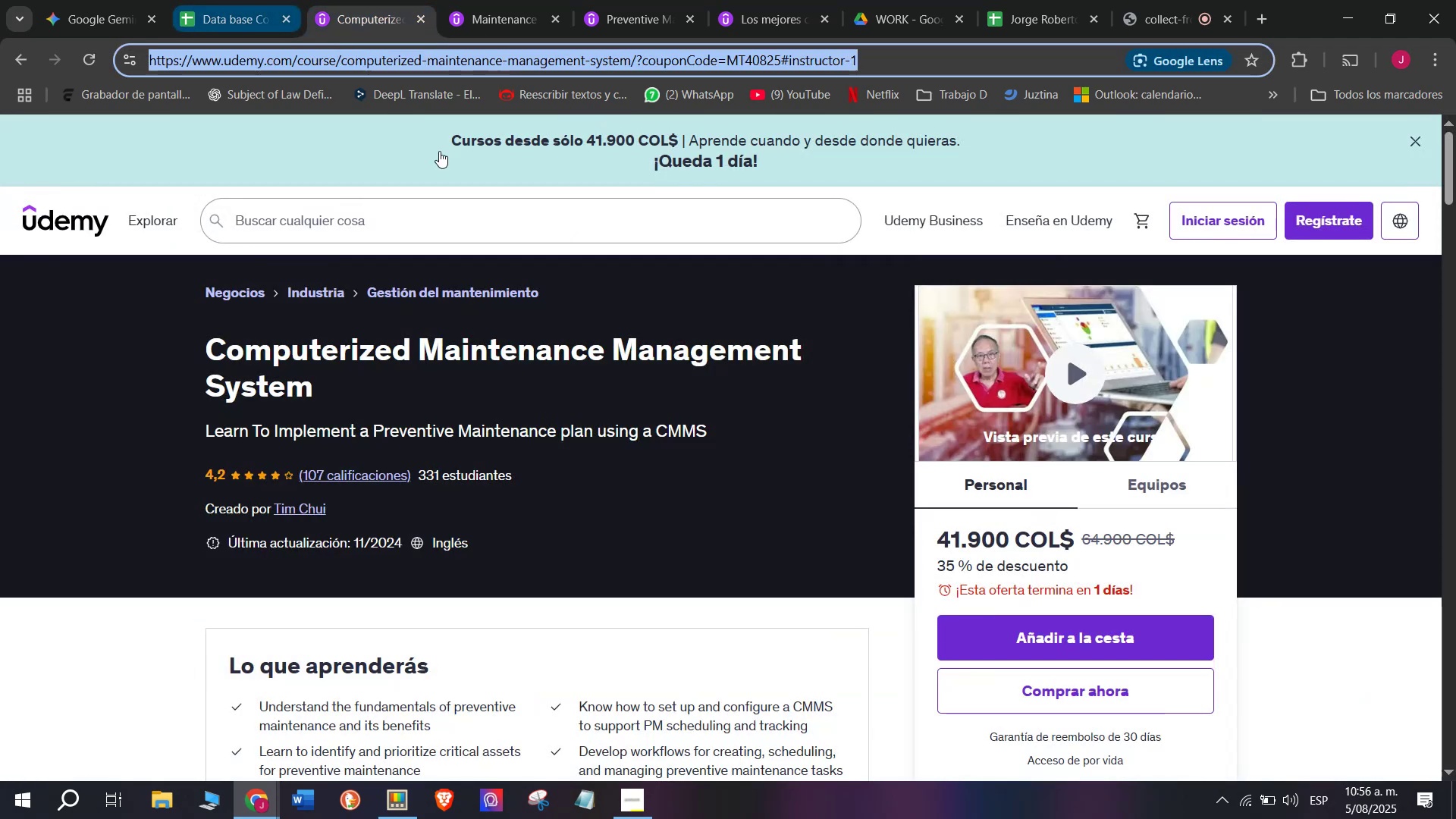 
key(Break)
 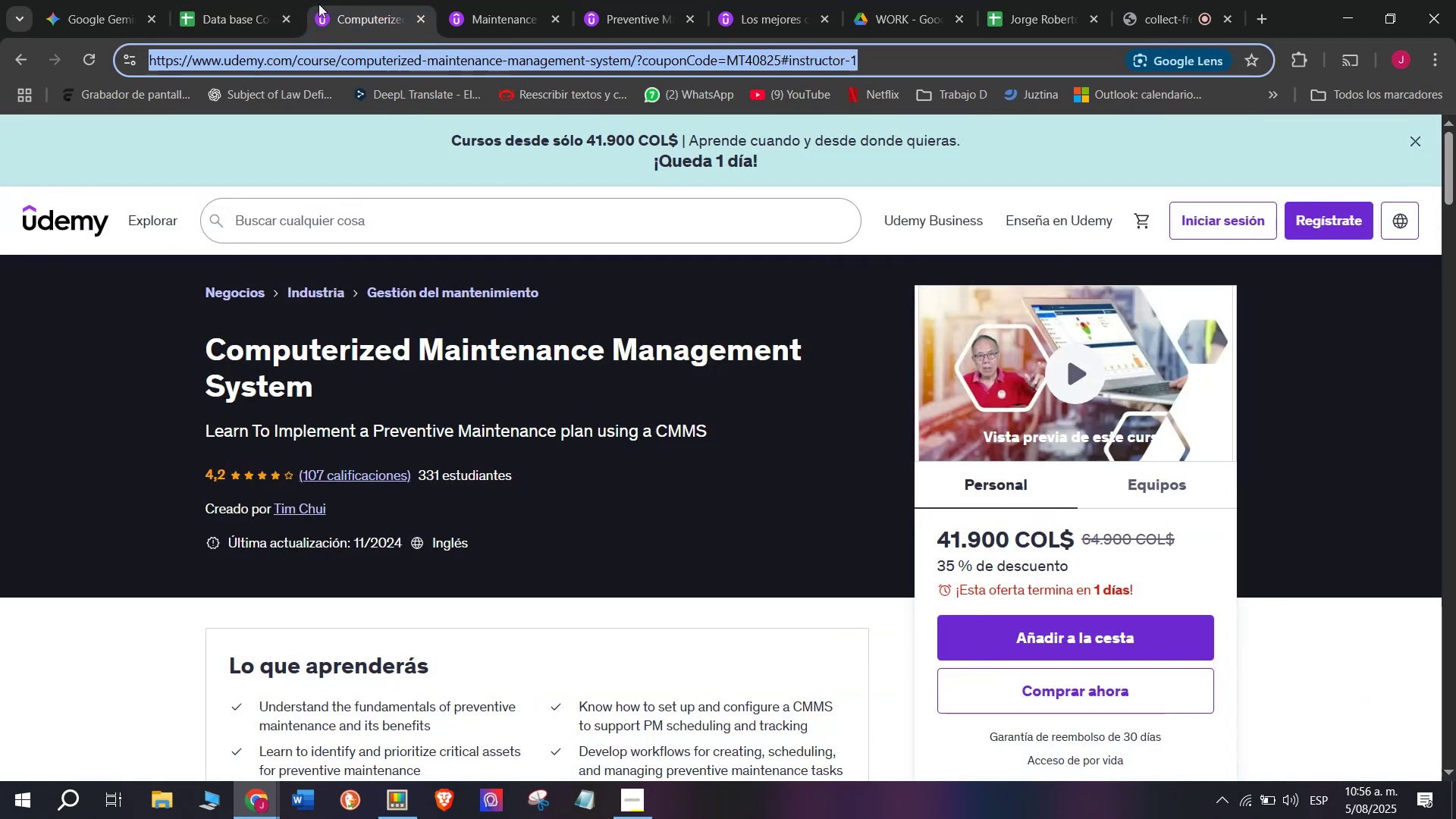 
key(Control+C)
 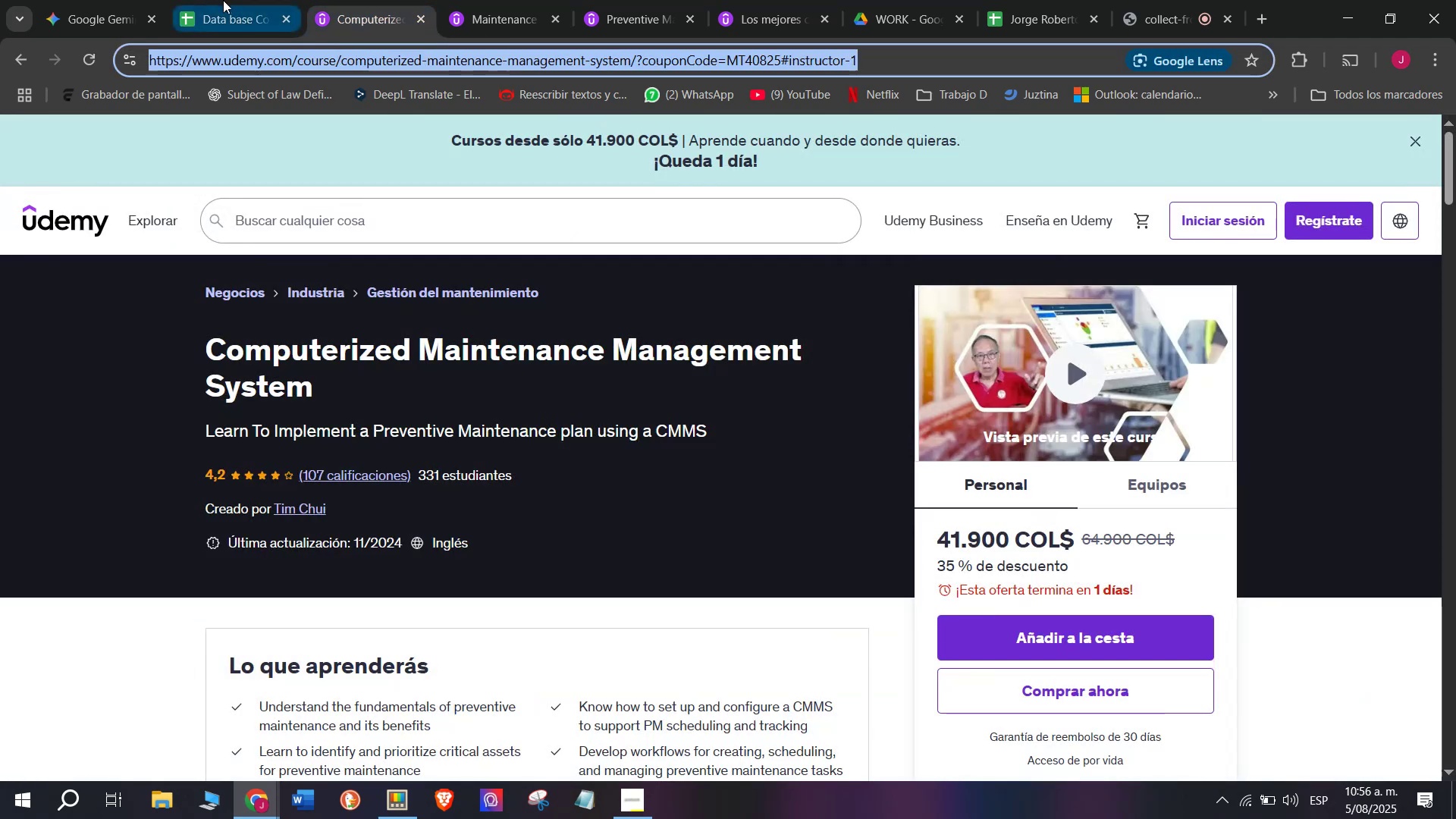 
triple_click([223, 0])
 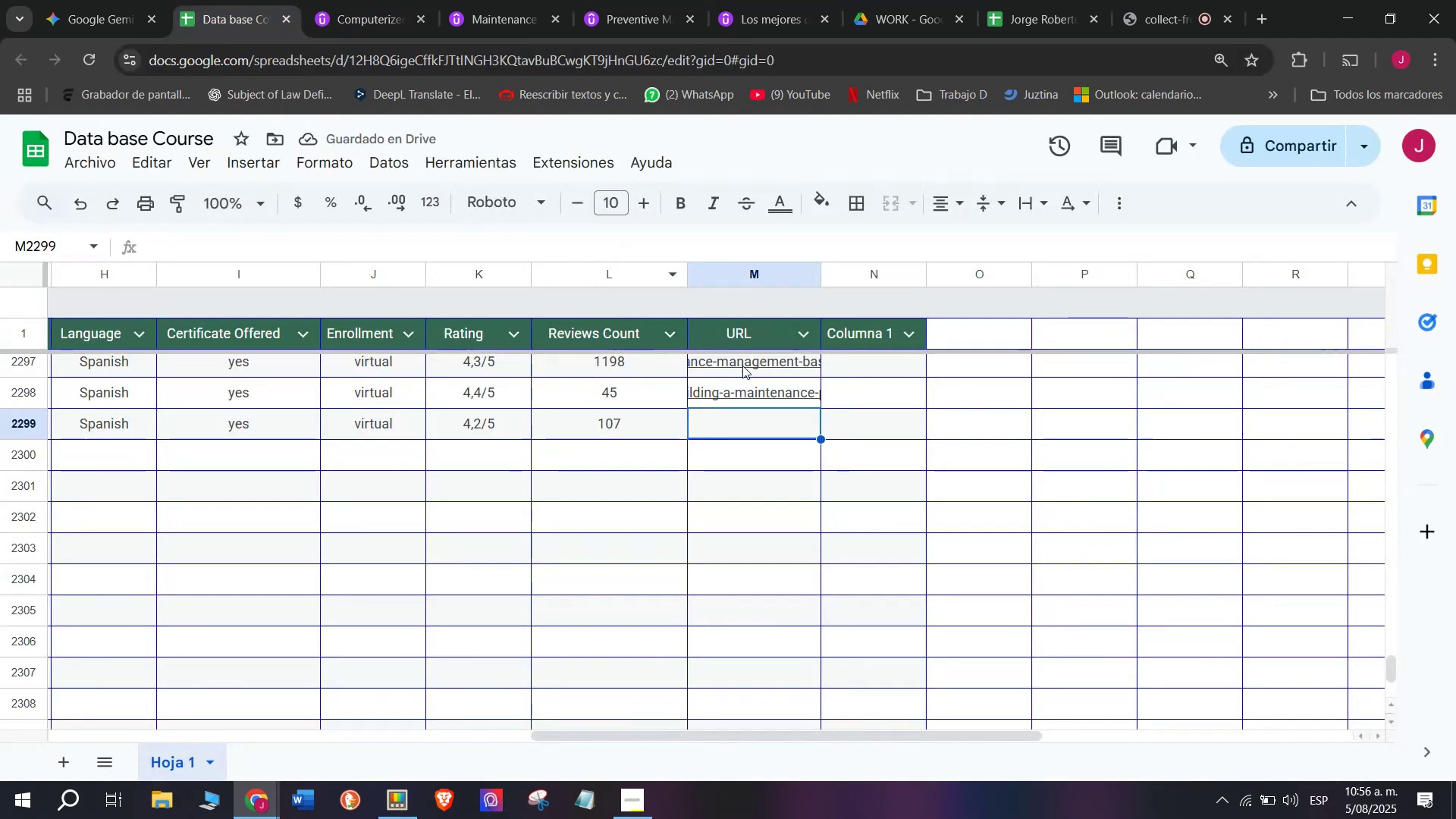 
key(Control+ControlLeft)
 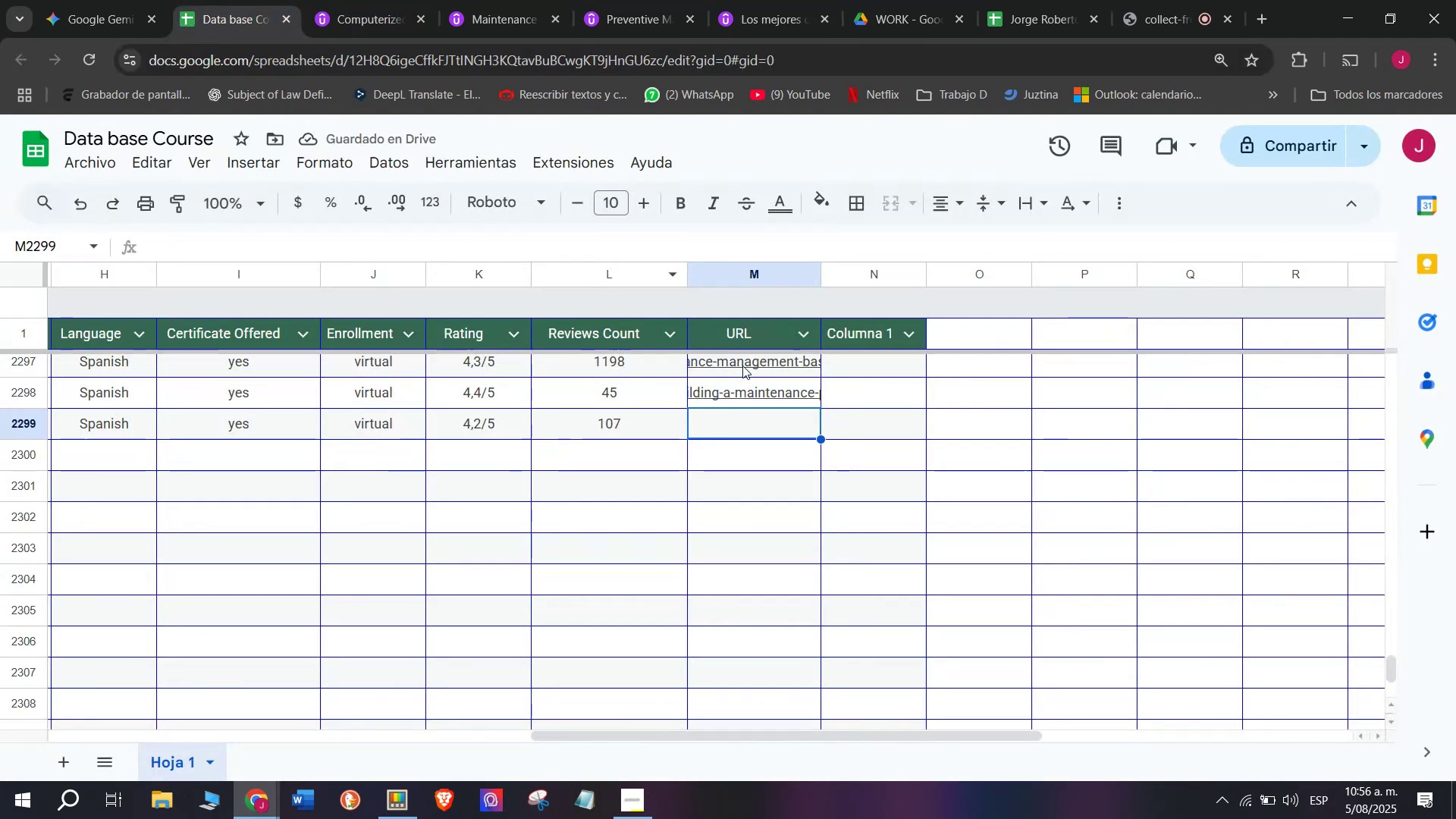 
key(Z)
 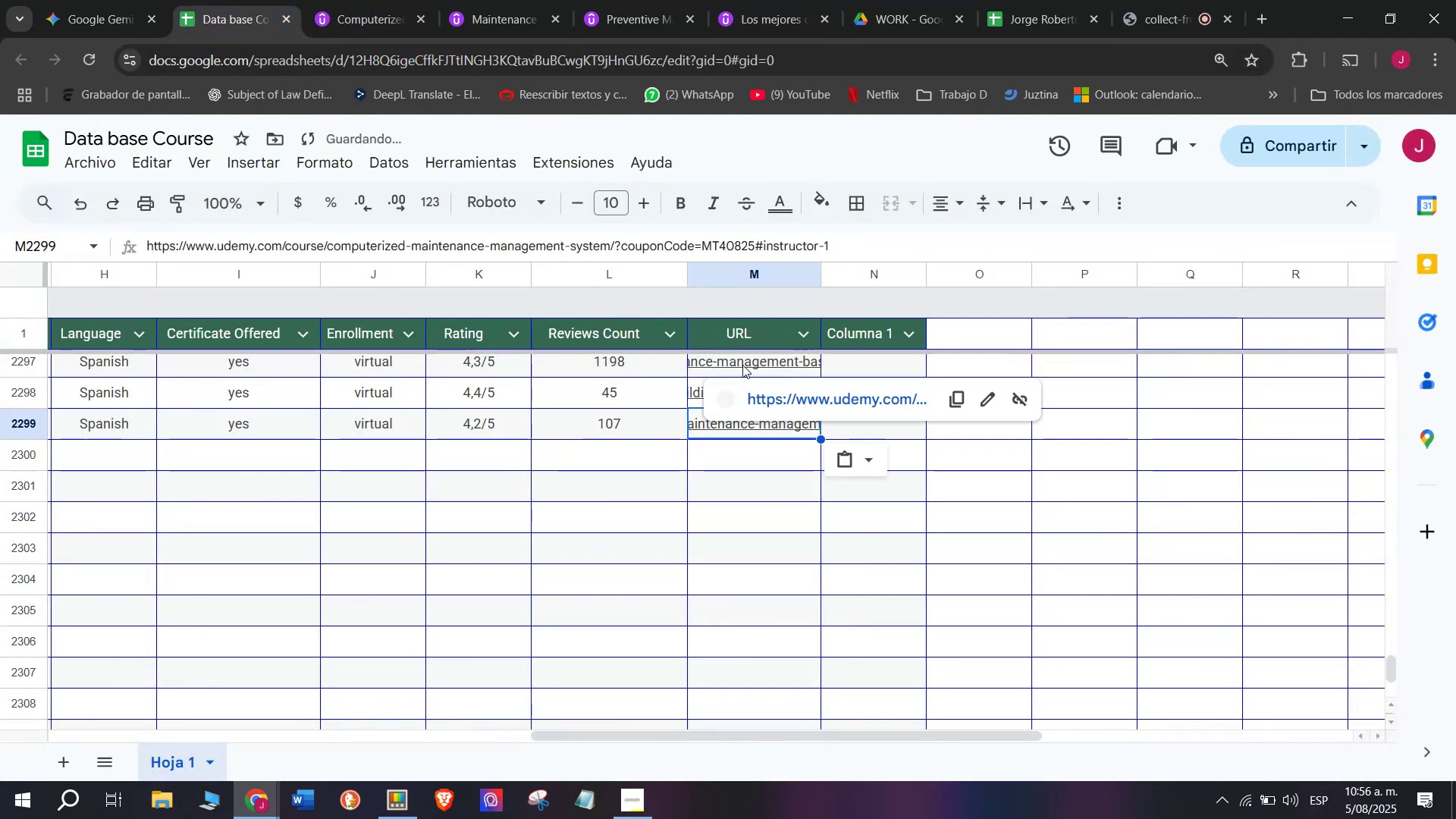 
key(Control+V)
 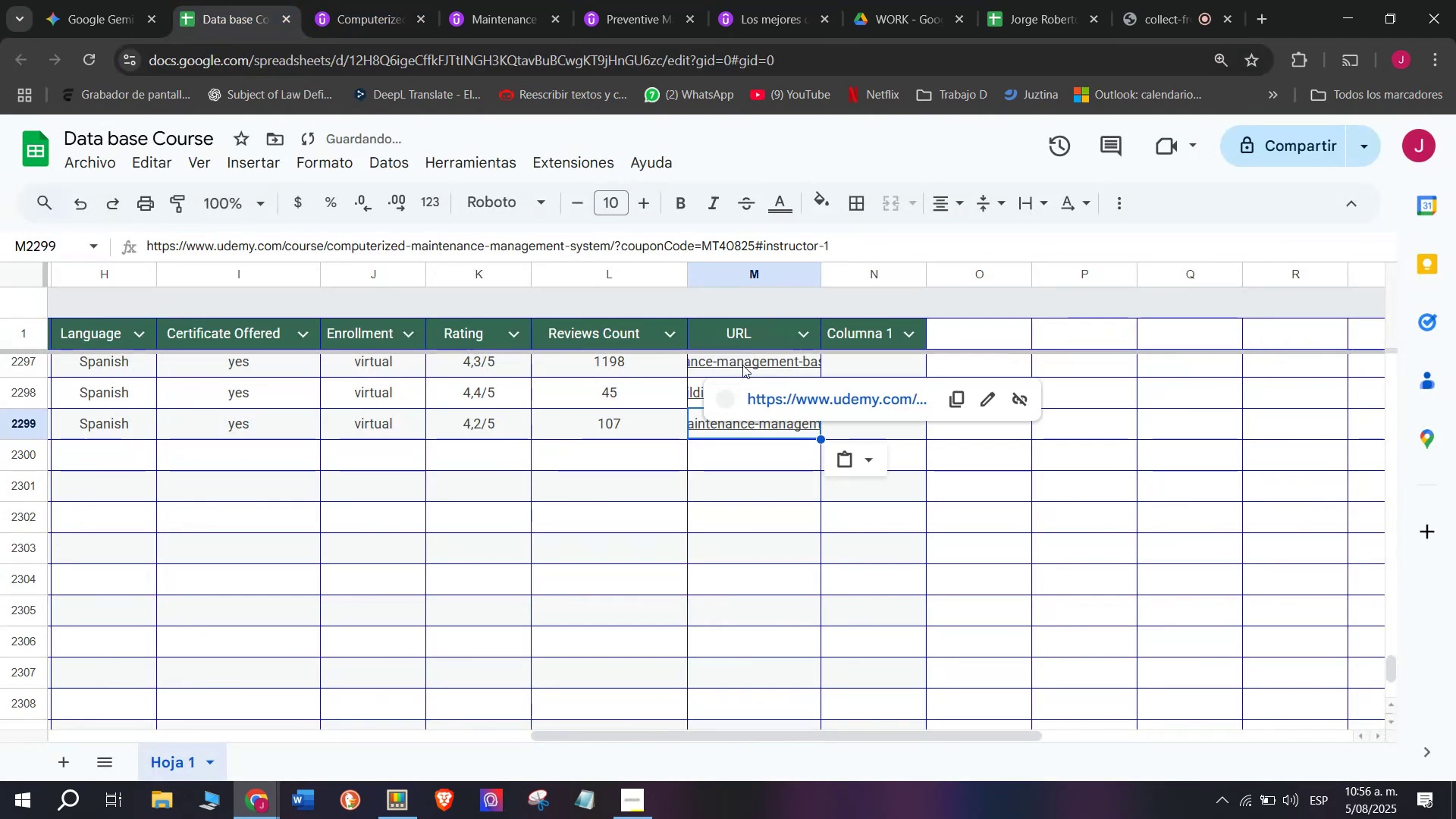 
scroll: coordinate [173, 462], scroll_direction: up, amount: 3.0
 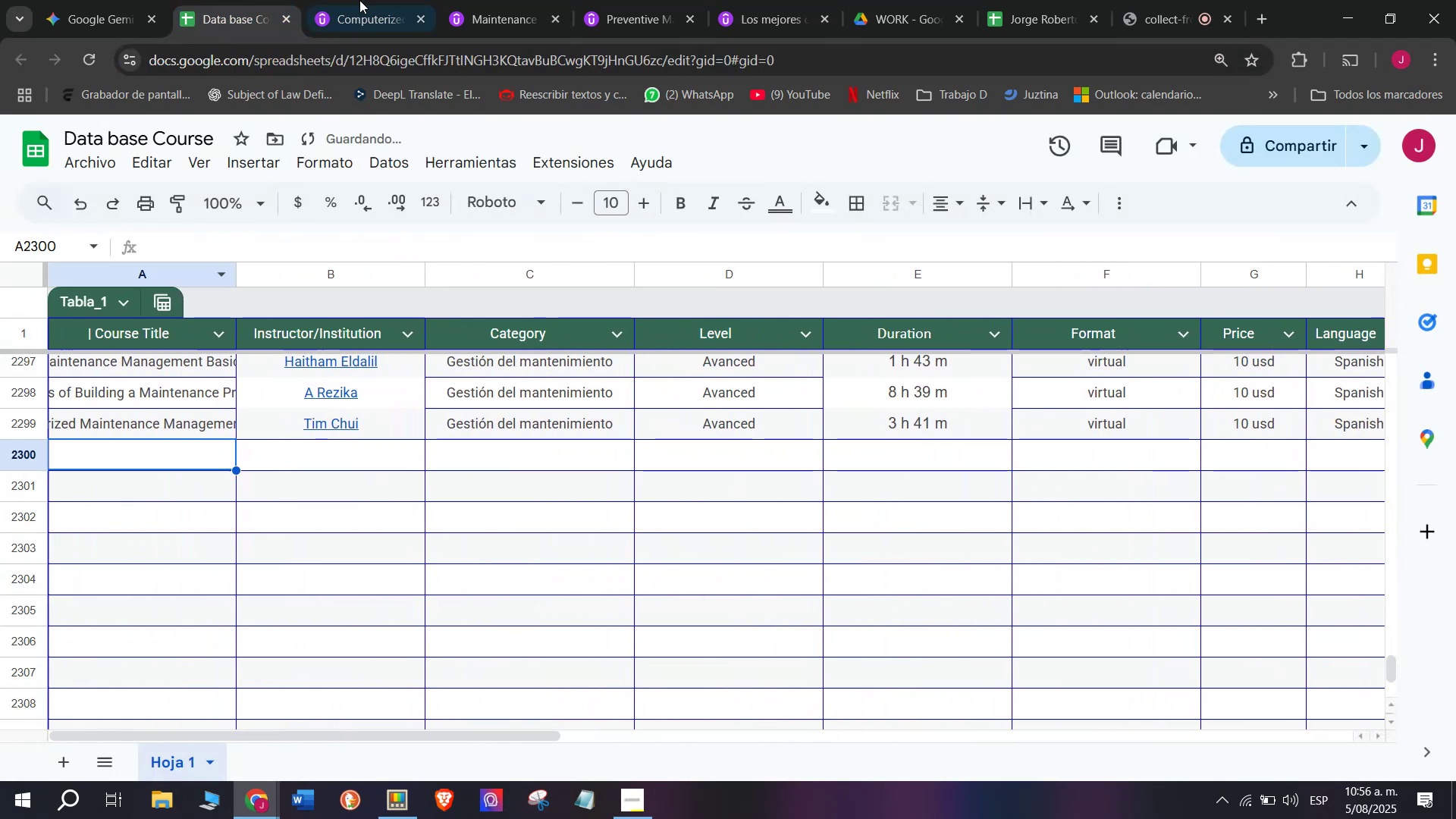 
left_click([397, 0])
 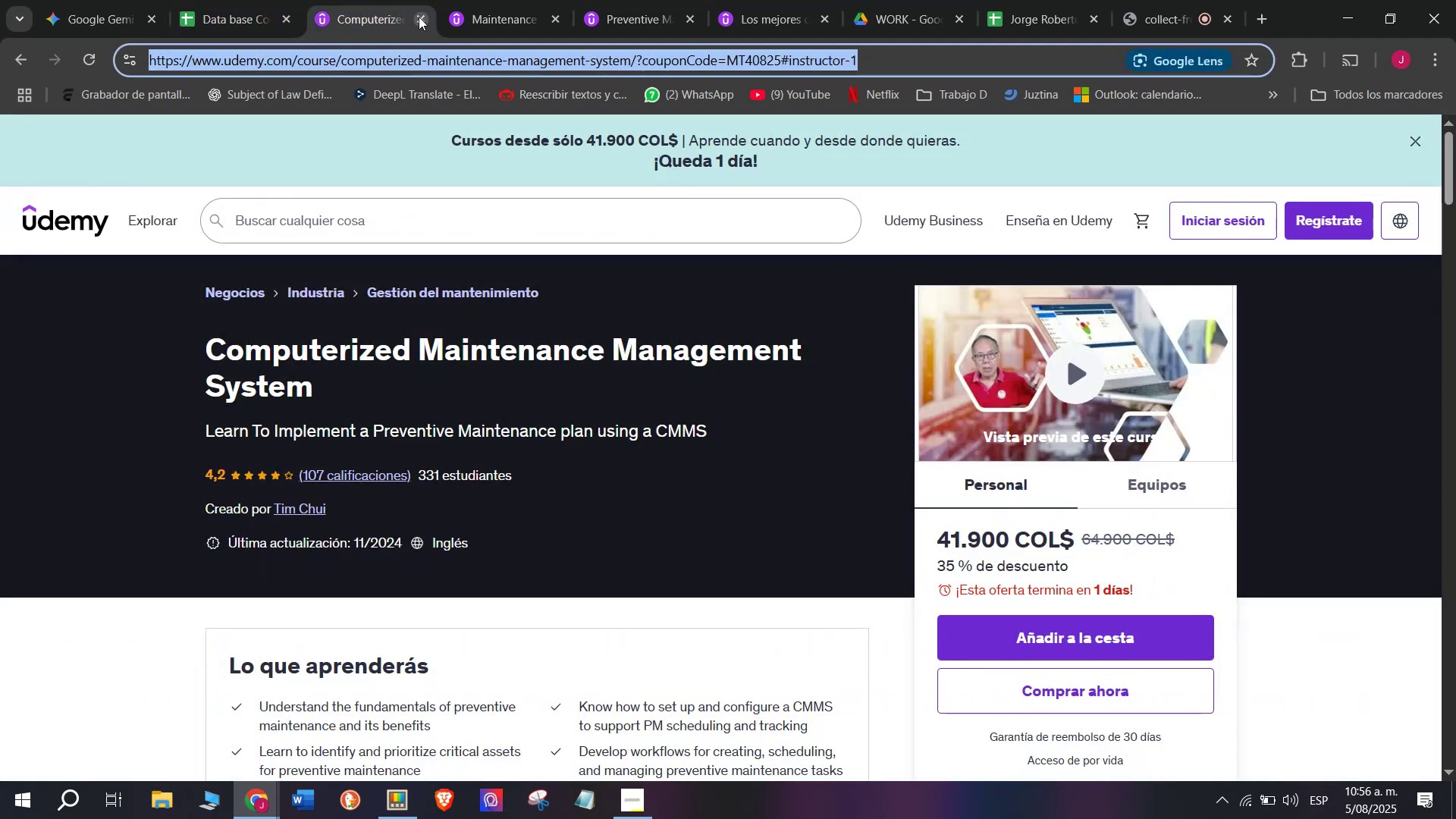 
left_click([419, 17])
 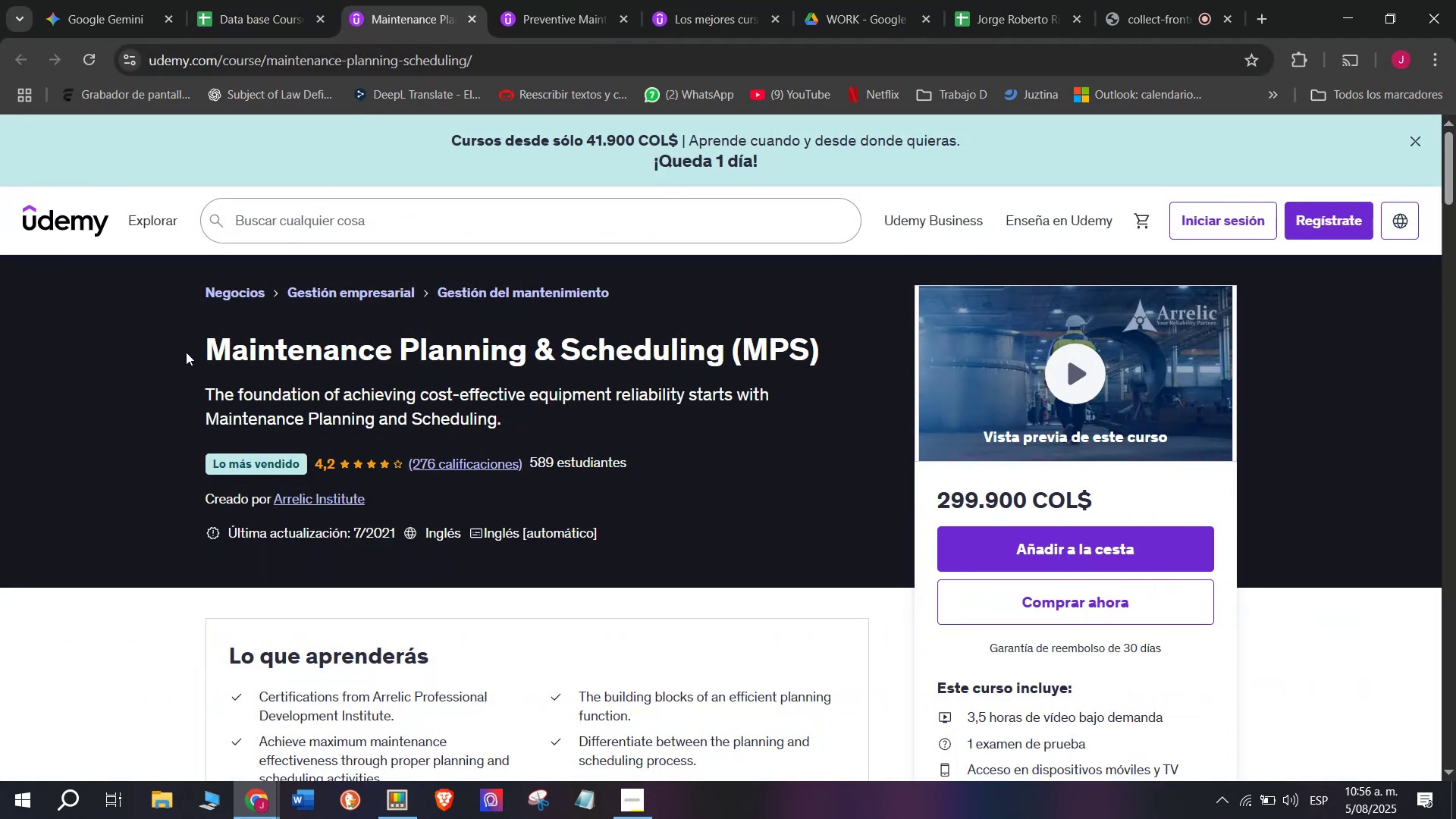 
left_click_drag(start_coordinate=[176, 333], to_coordinate=[843, 345])
 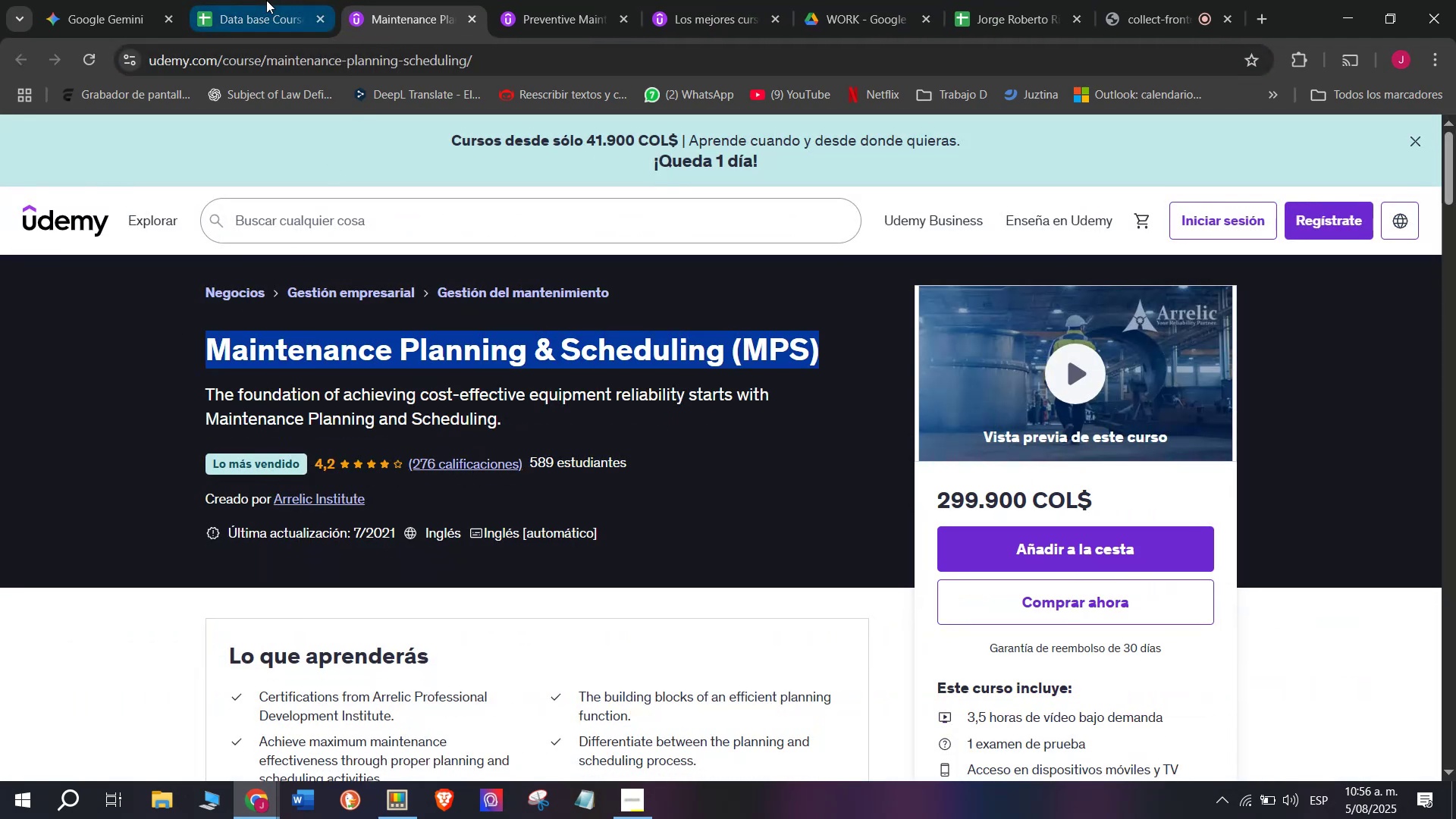 
key(Break)
 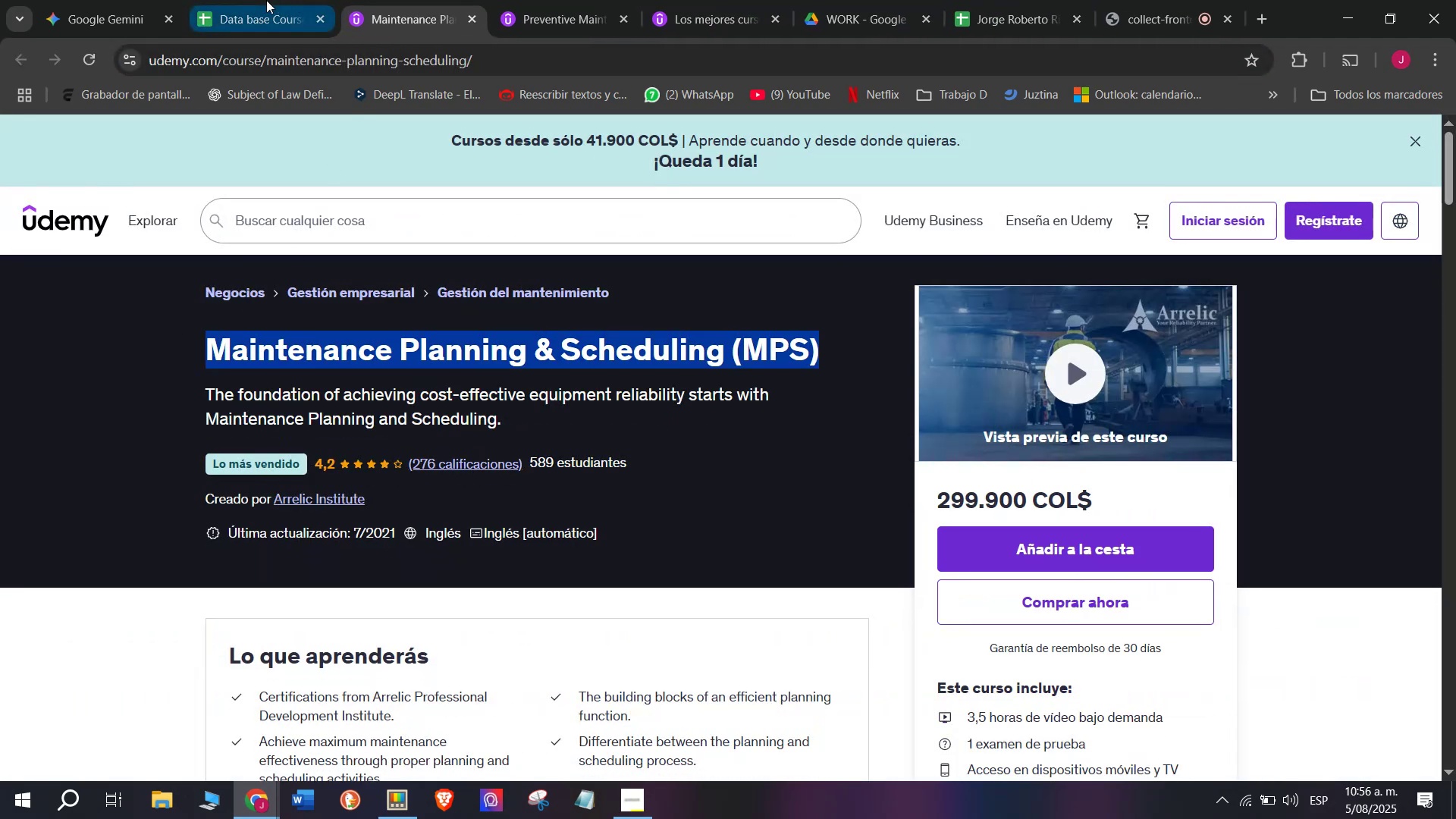 
key(Control+ControlLeft)
 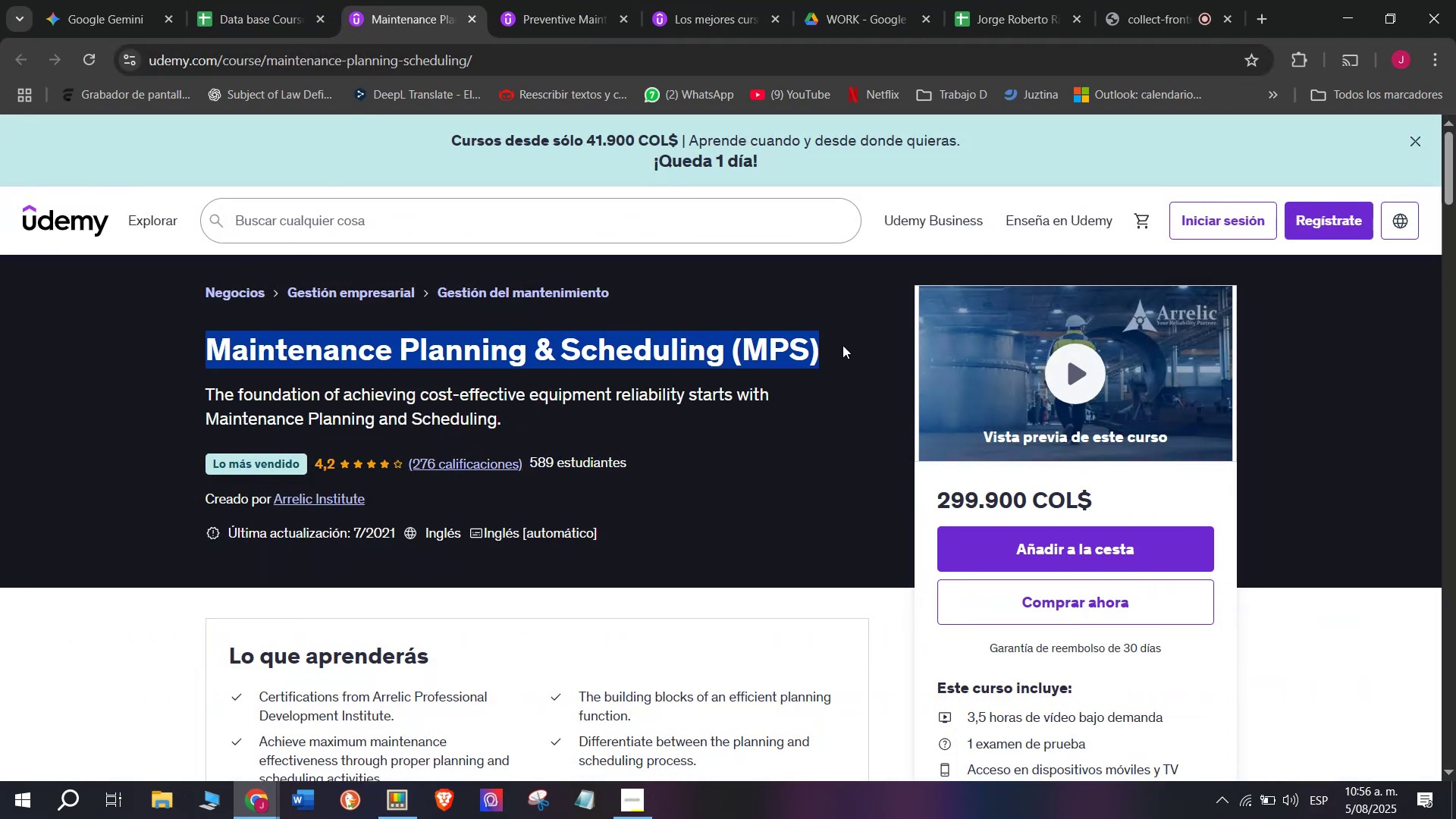 
key(Control+C)
 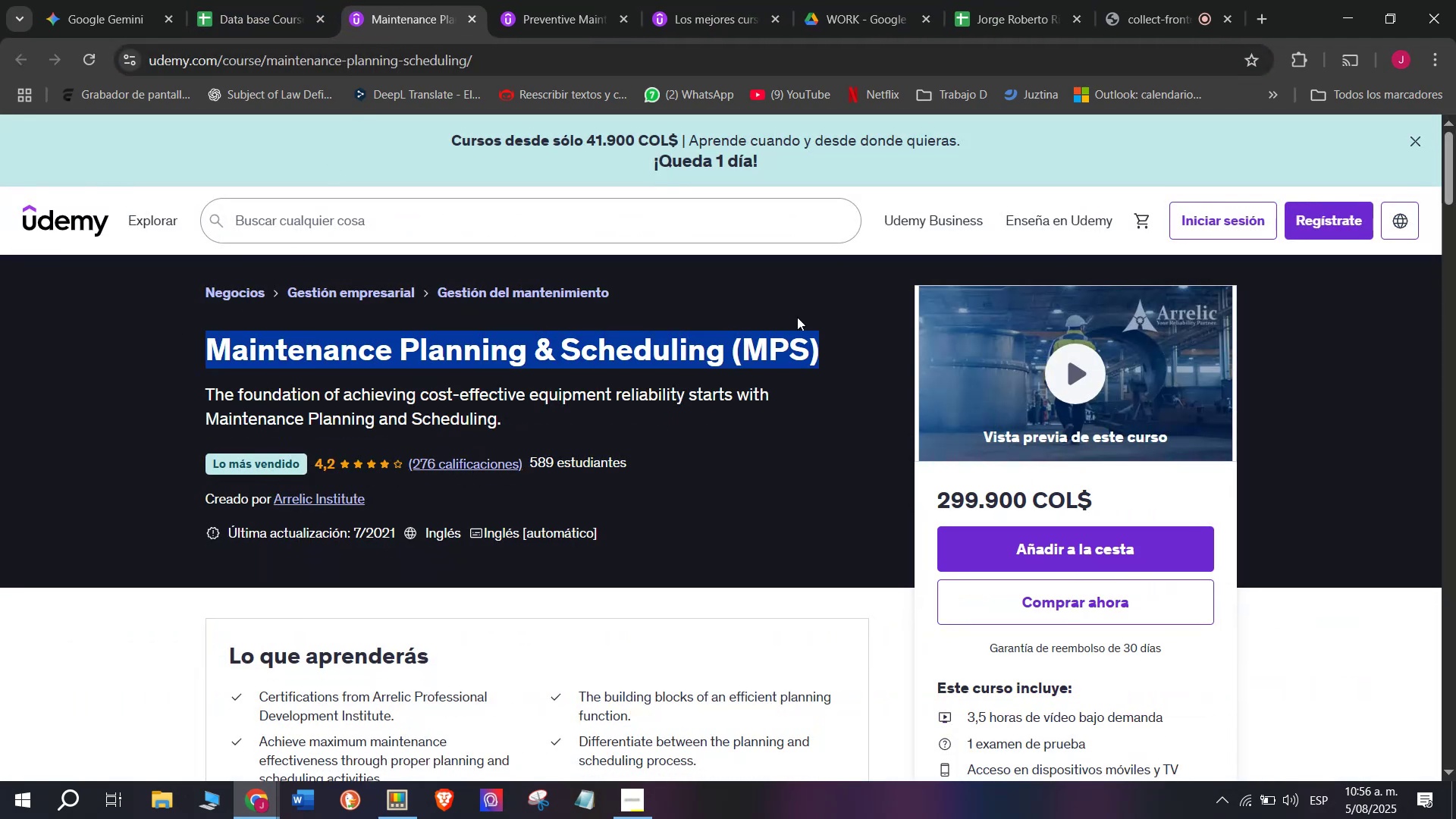 
key(Control+C)
 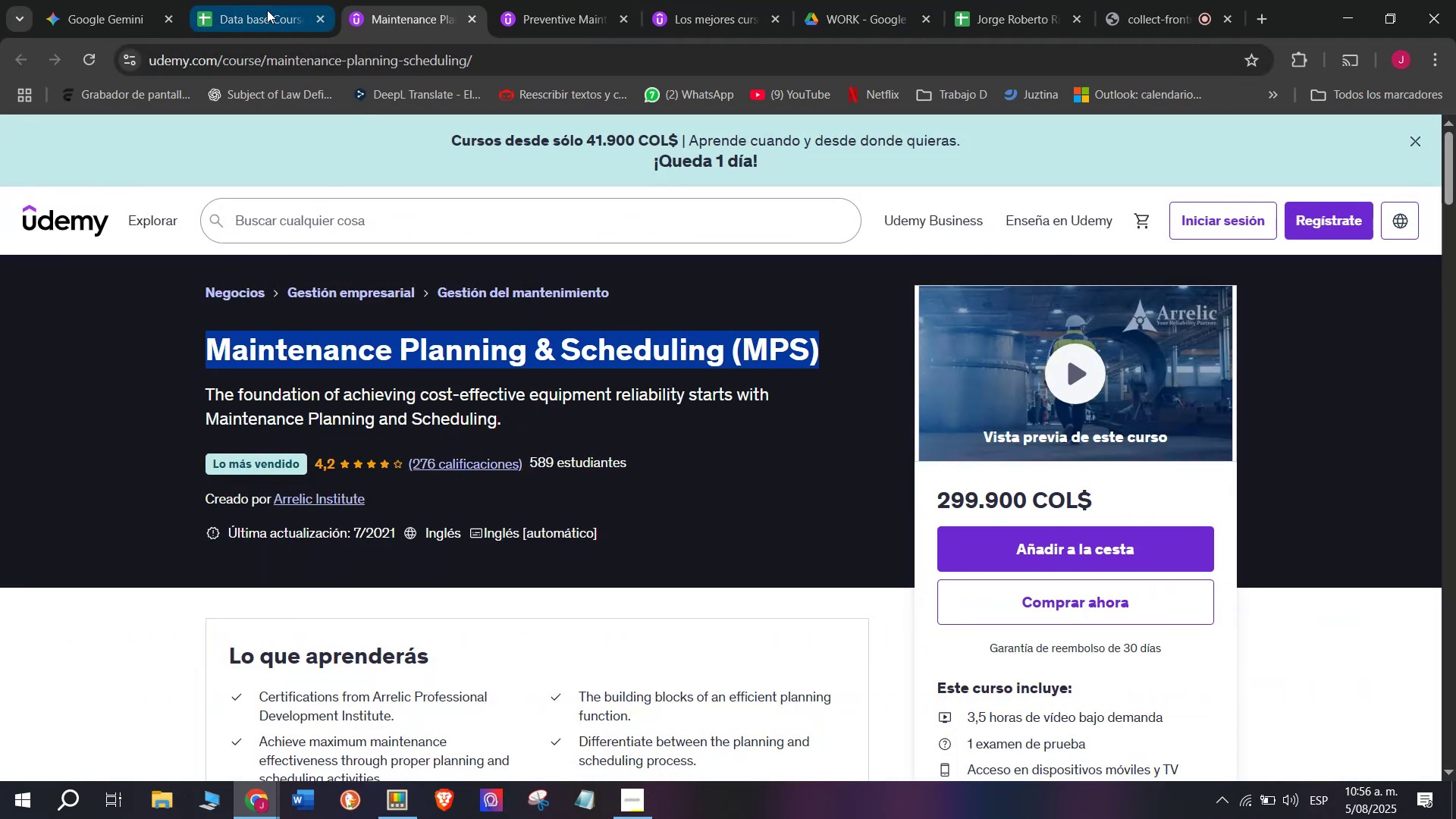 
key(Control+ControlLeft)
 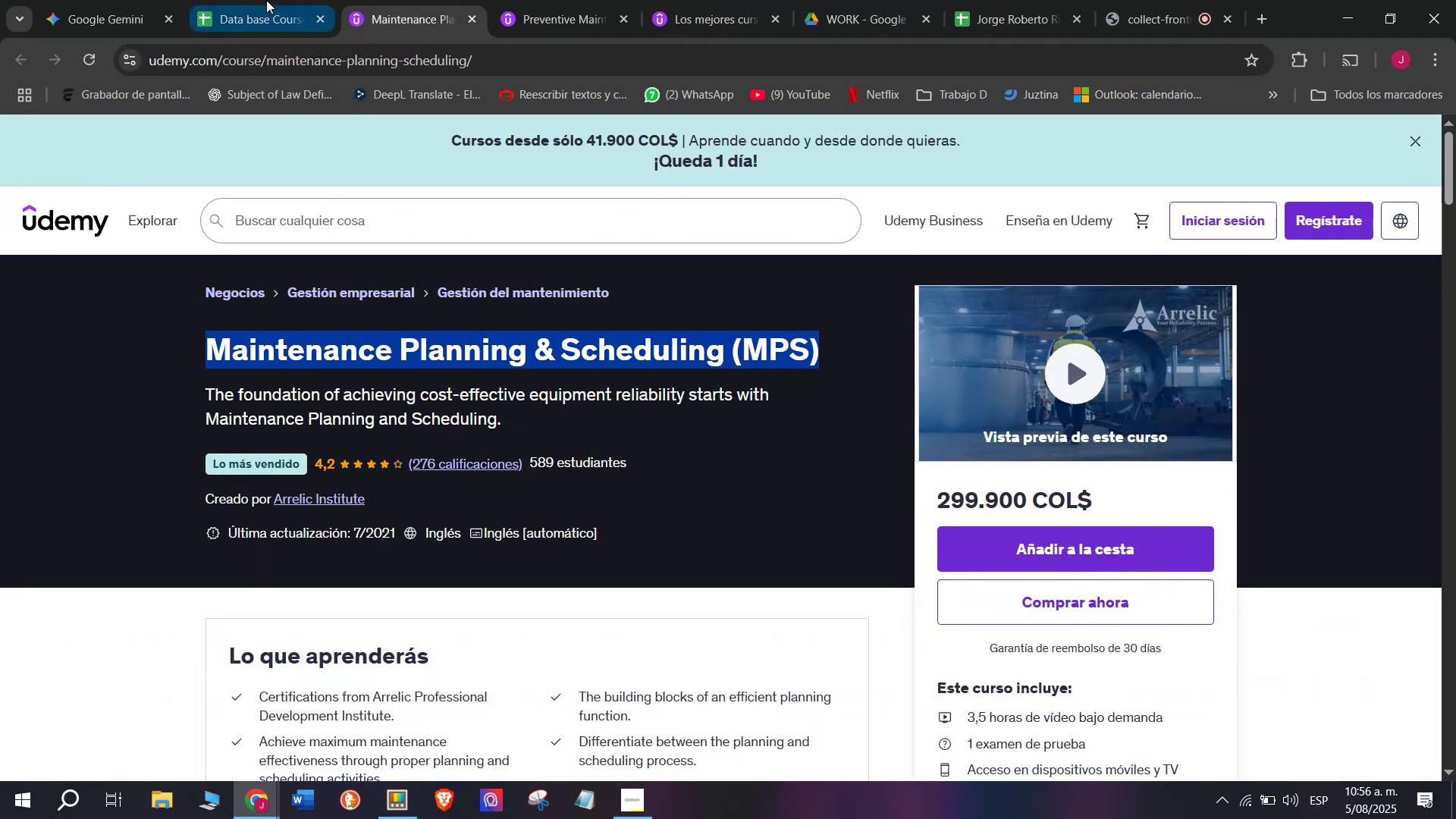 
left_click([266, 0])
 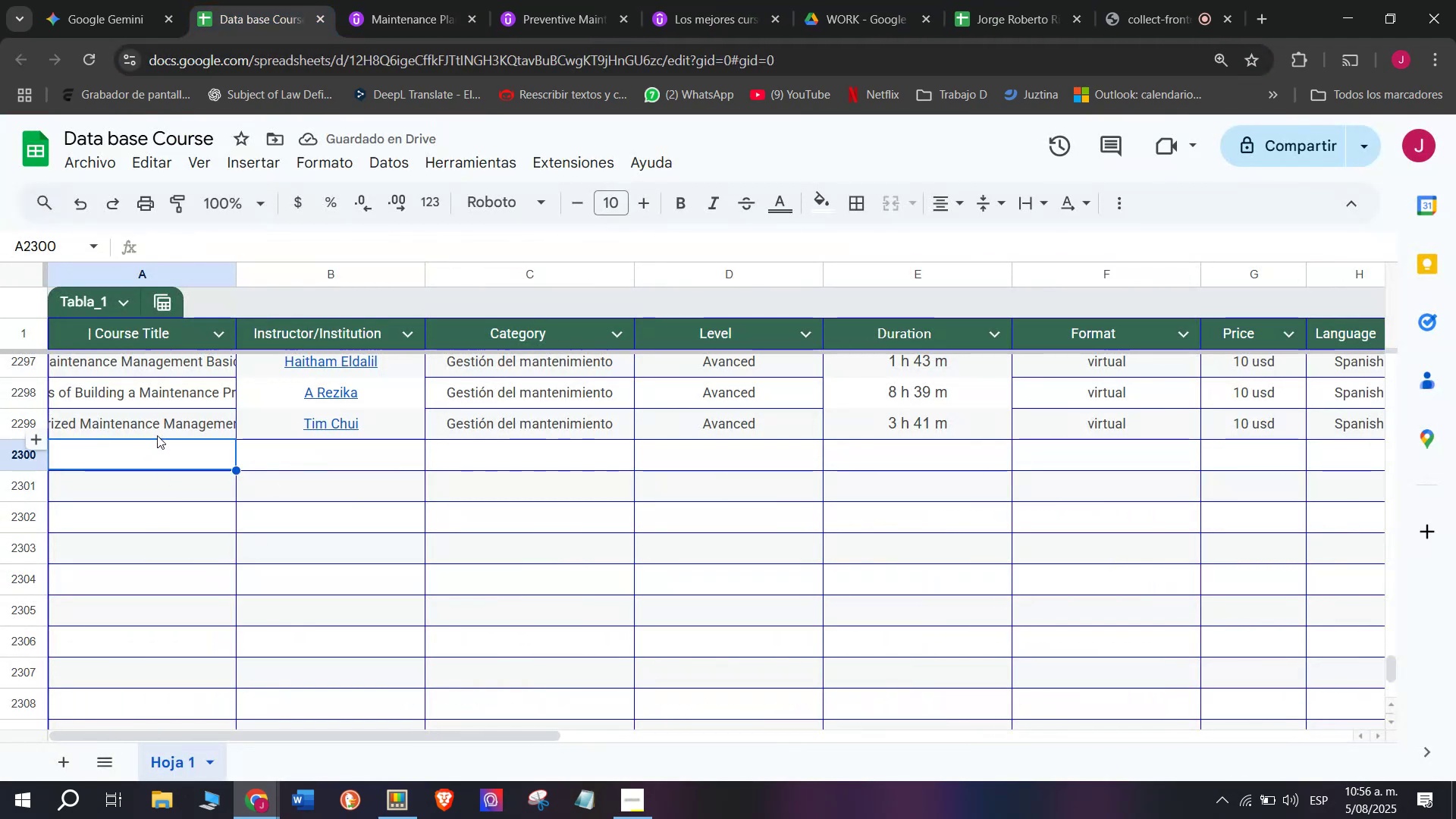 
left_click([164, 451])
 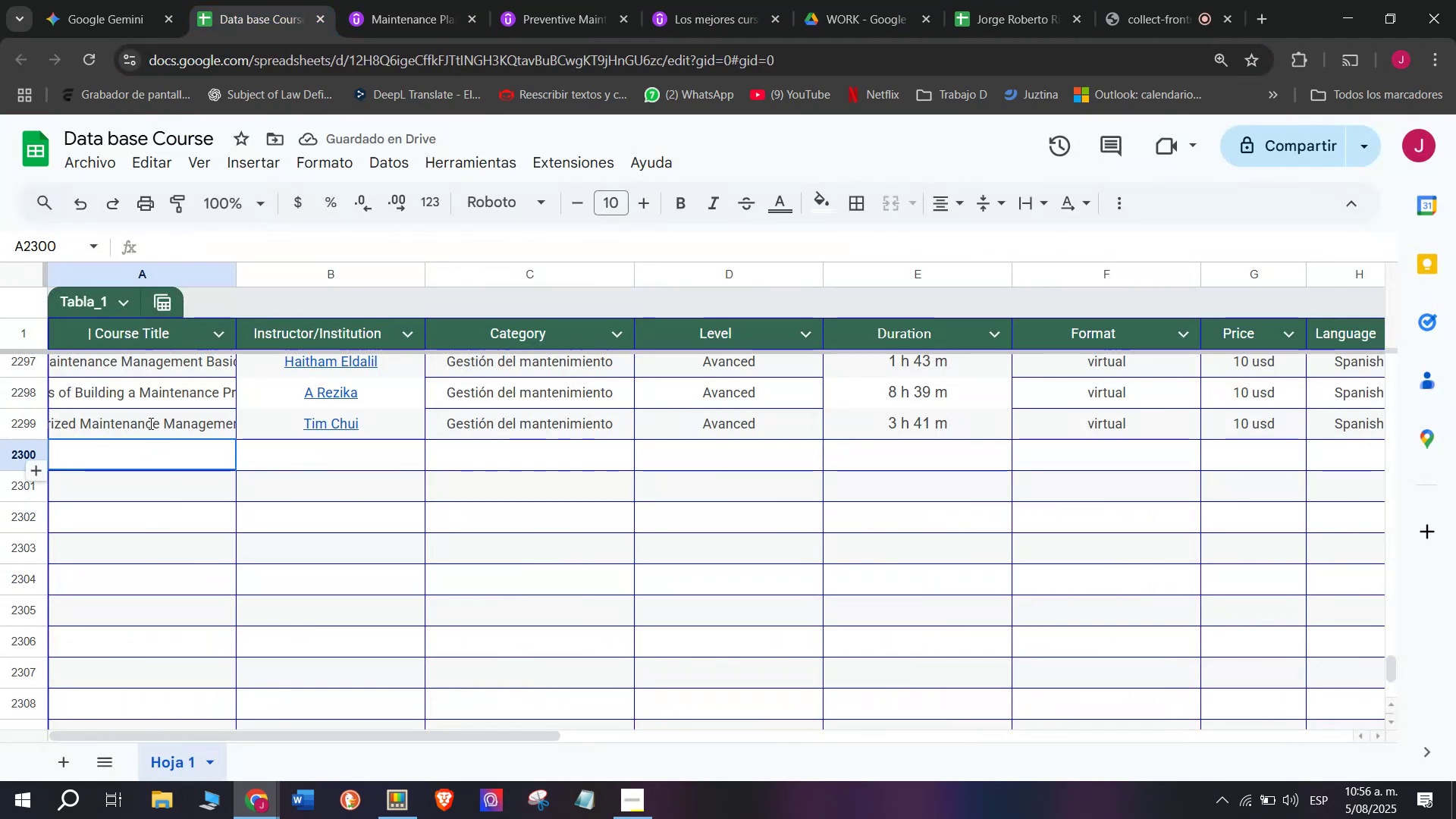 
key(Z)
 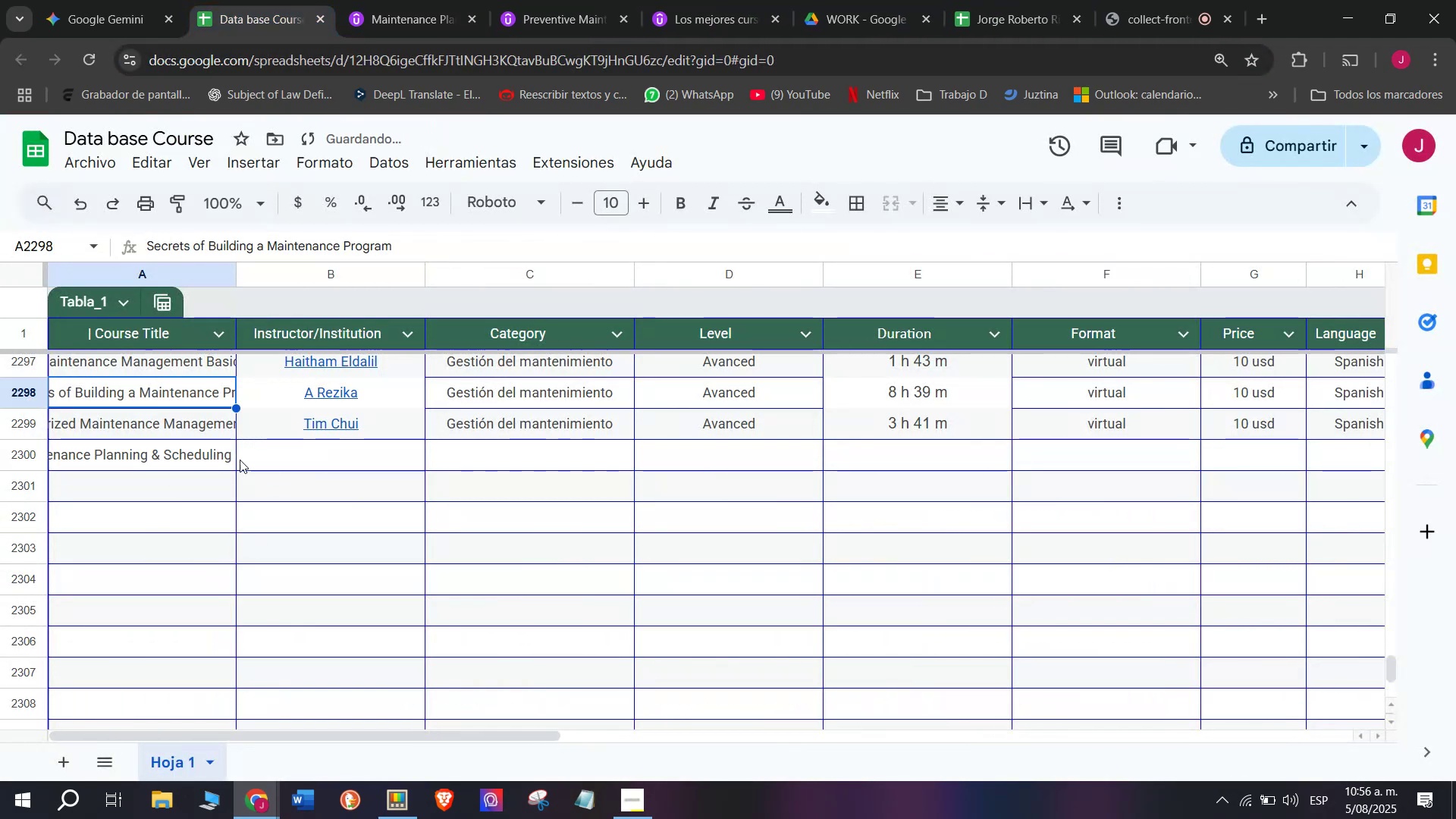 
key(Control+ControlLeft)
 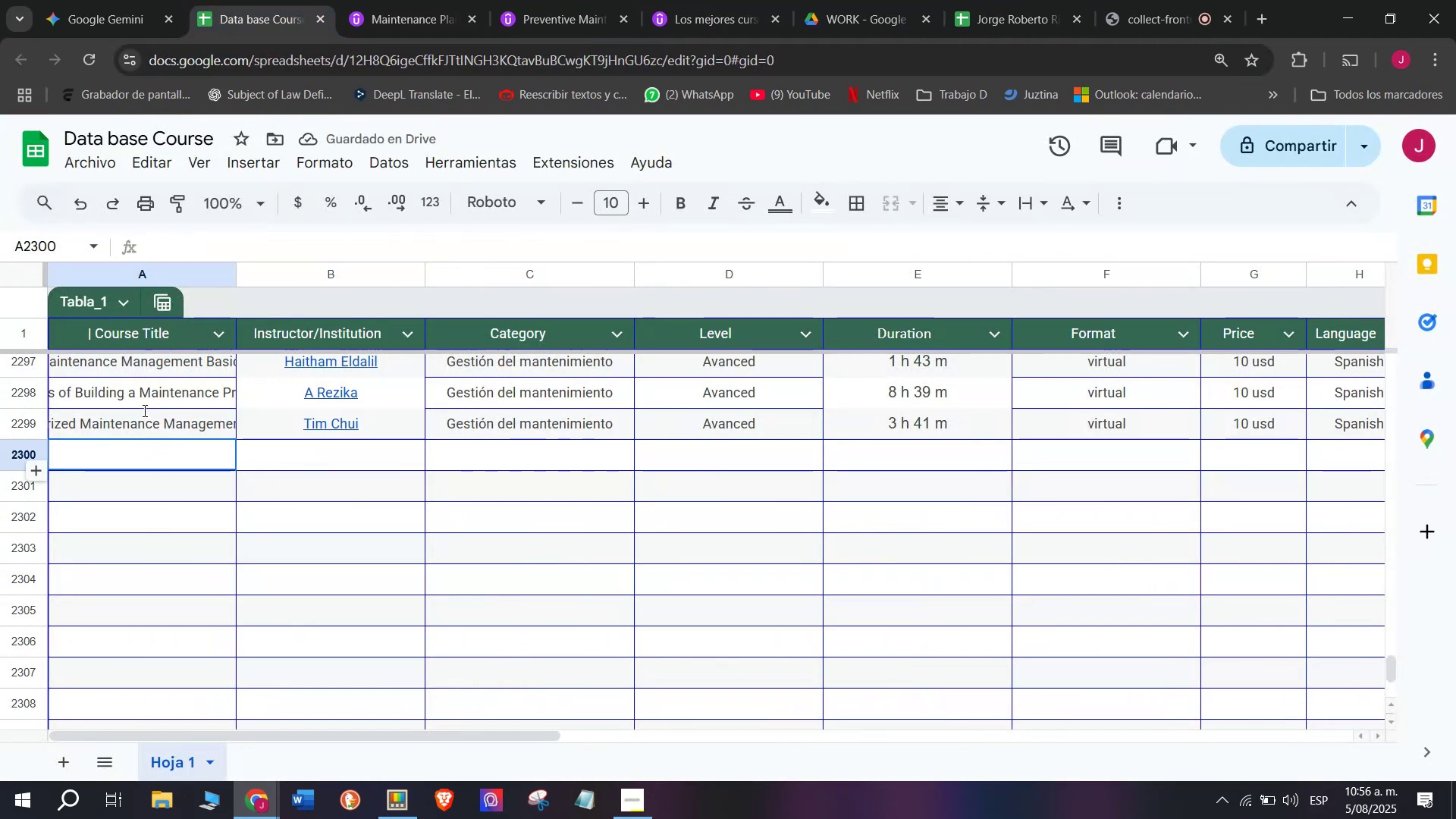 
key(Control+V)
 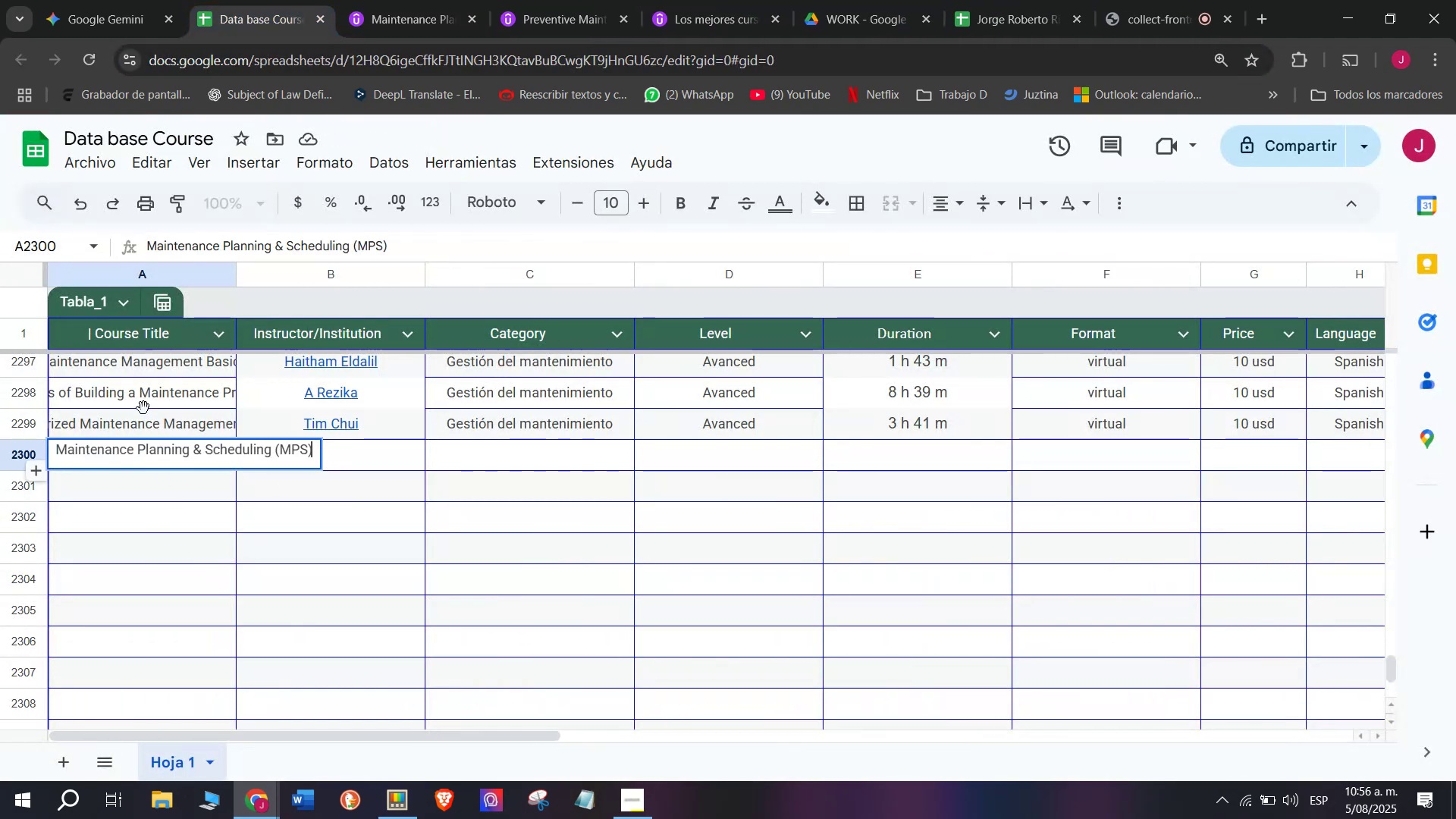 
triple_click([143, 408])
 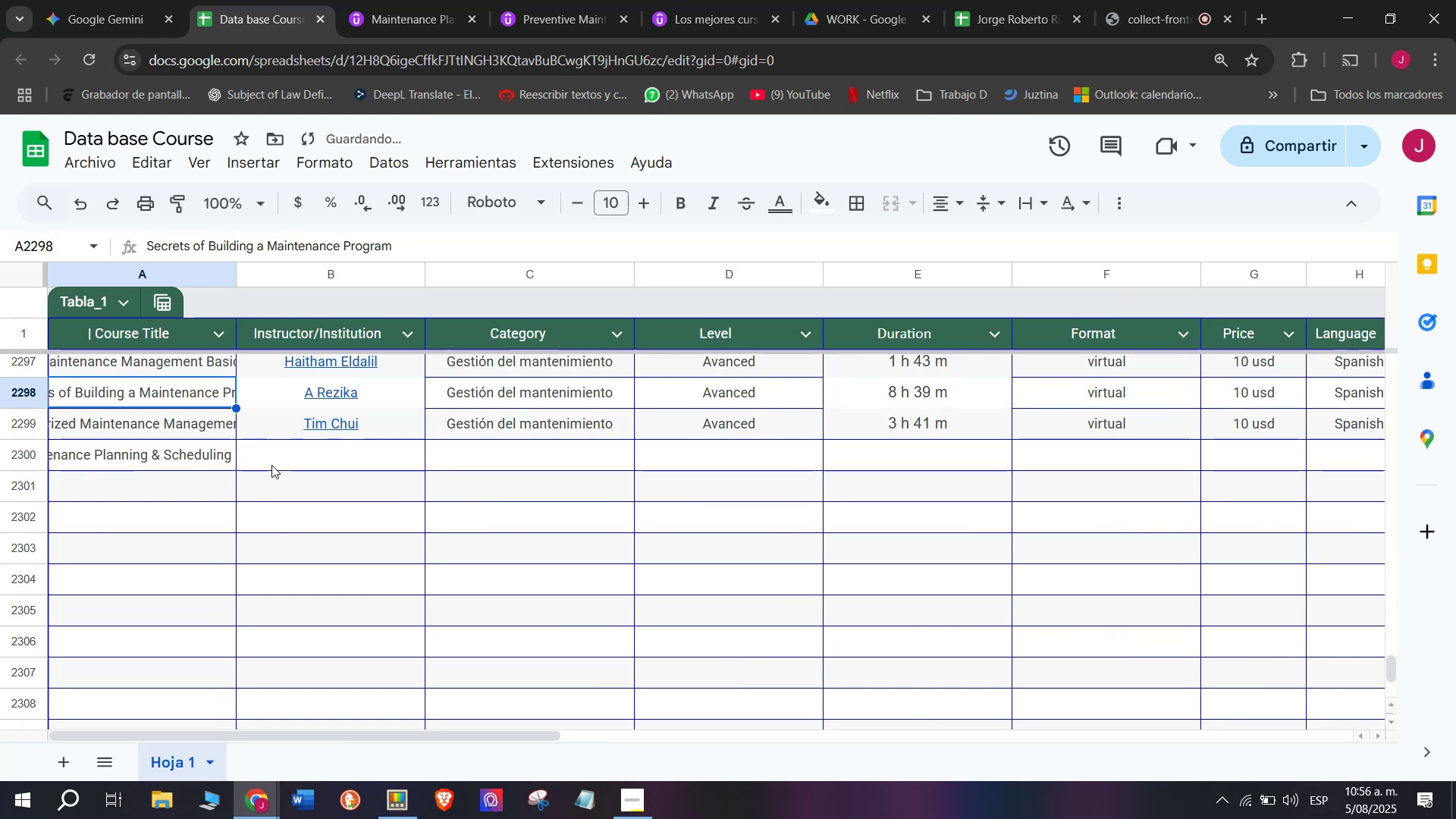 
left_click([271, 465])
 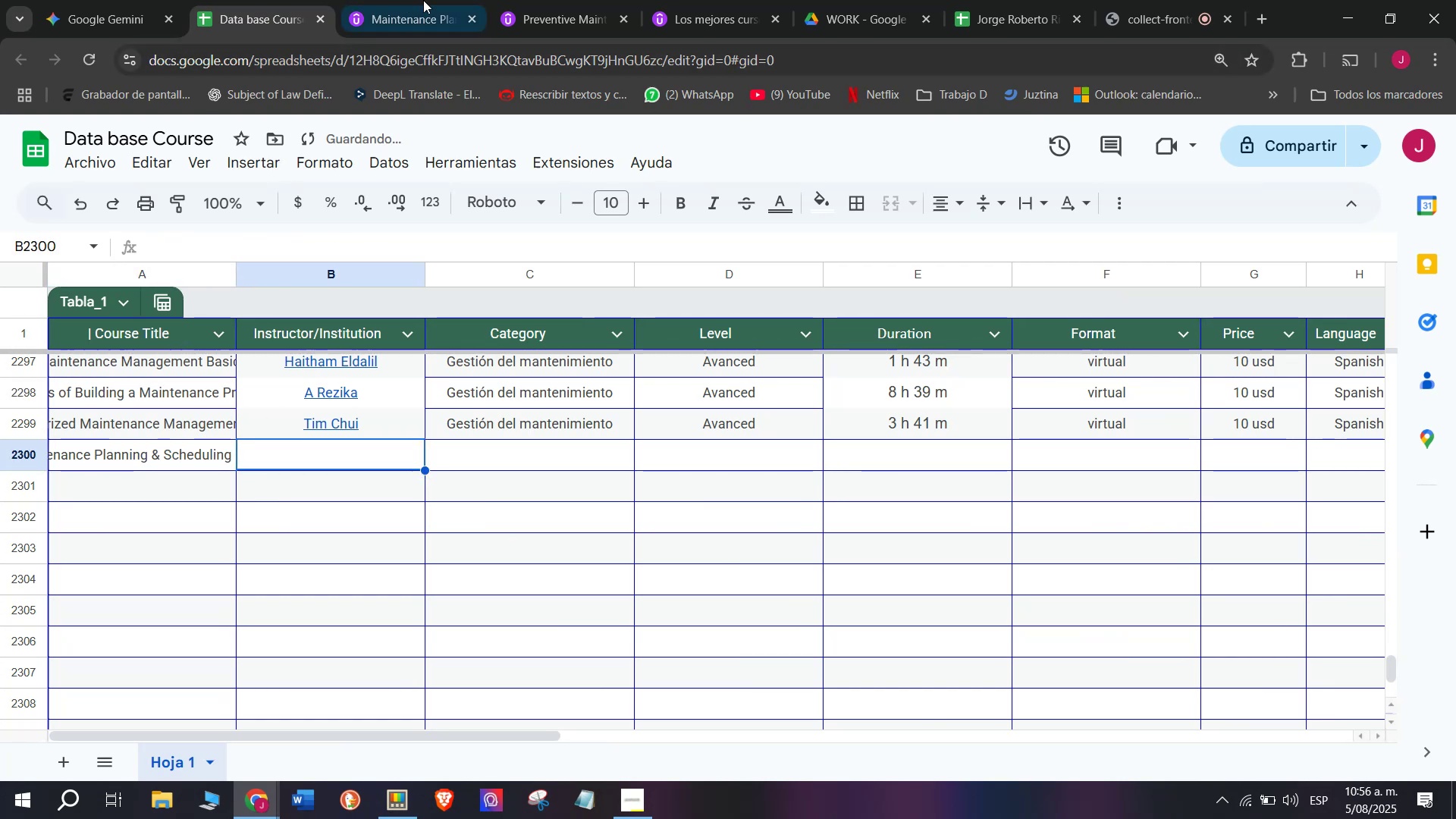 
left_click([423, 0])
 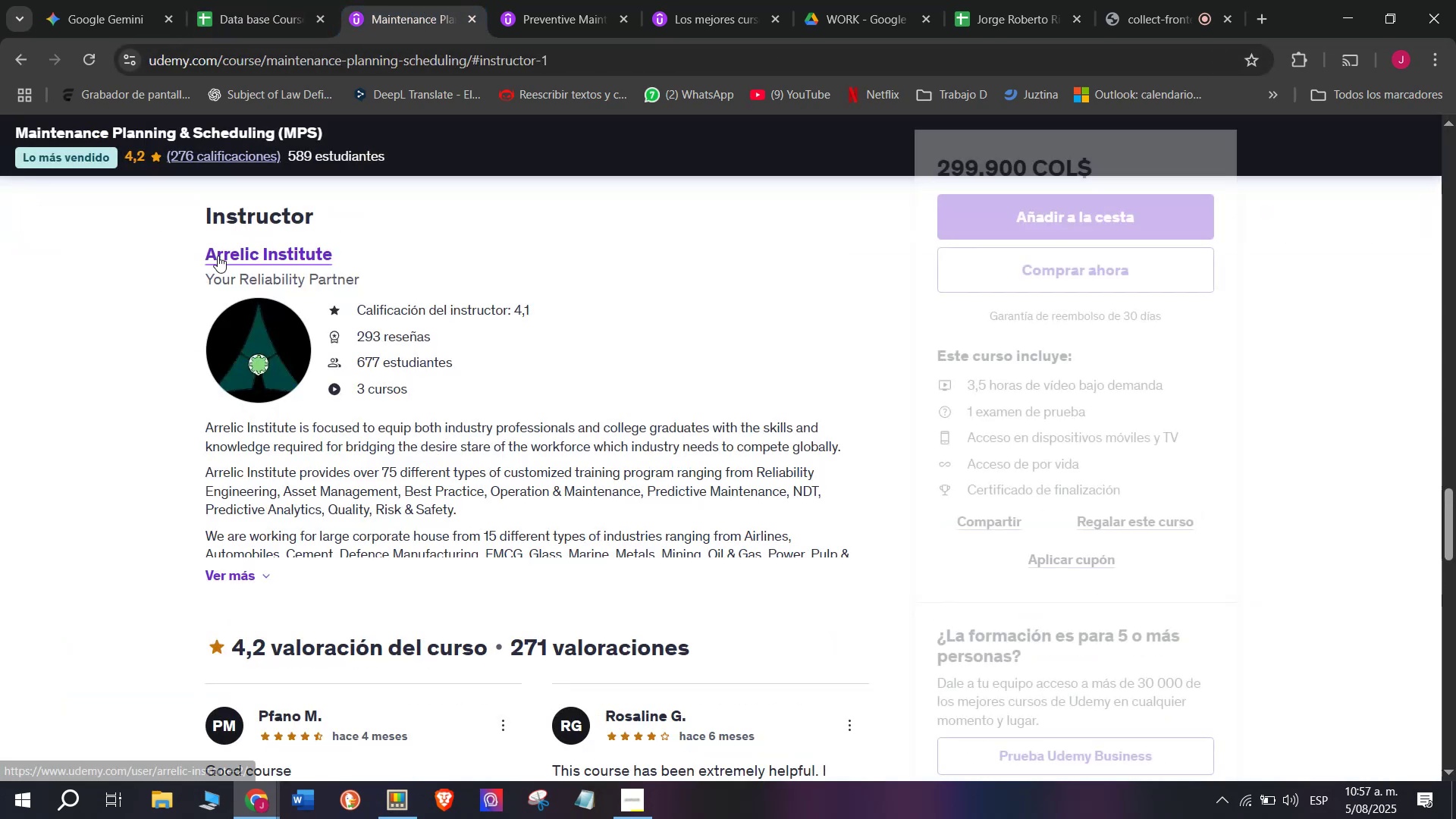 
left_click_drag(start_coordinate=[183, 245], to_coordinate=[337, 240])
 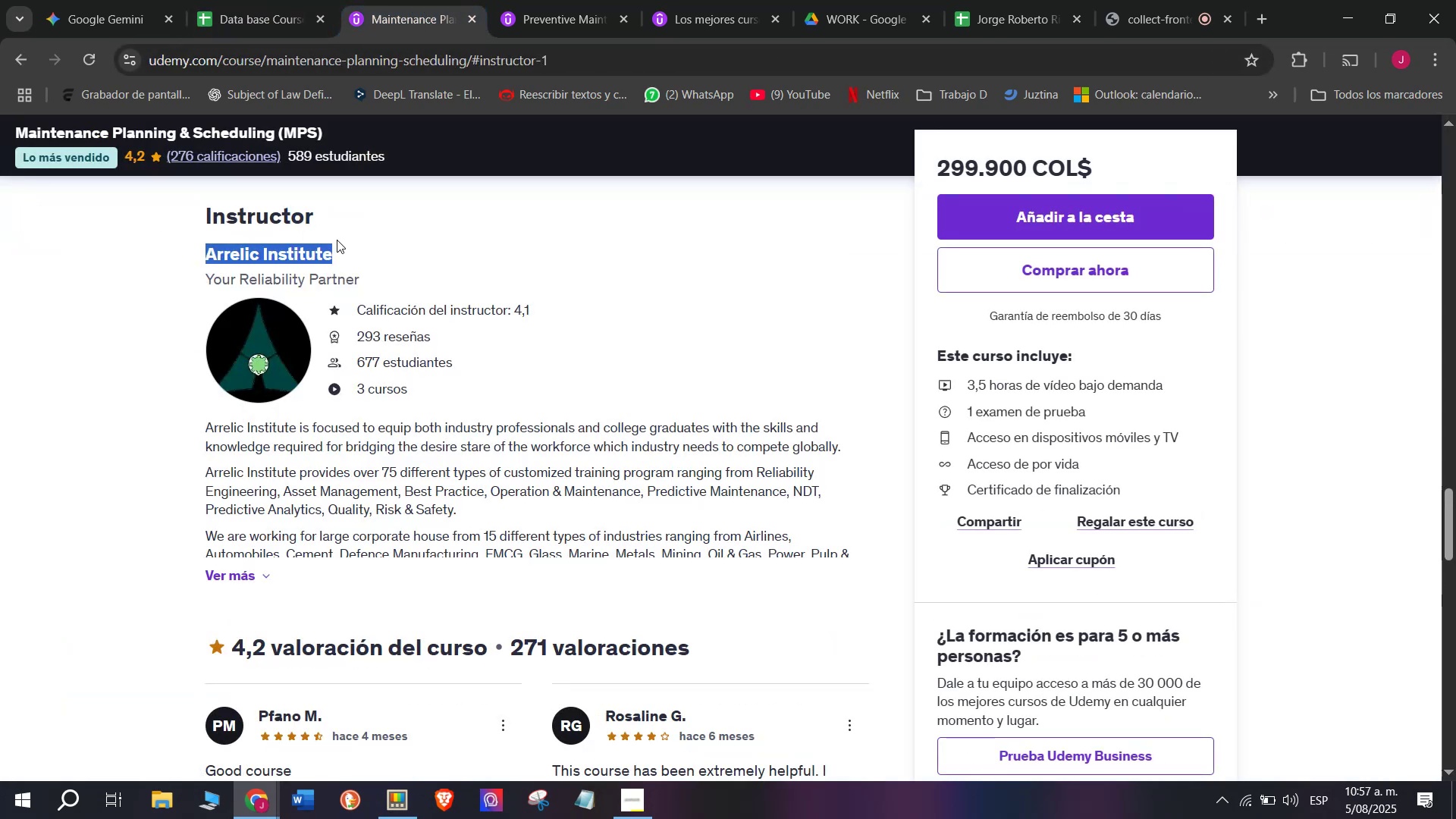 
key(Break)
 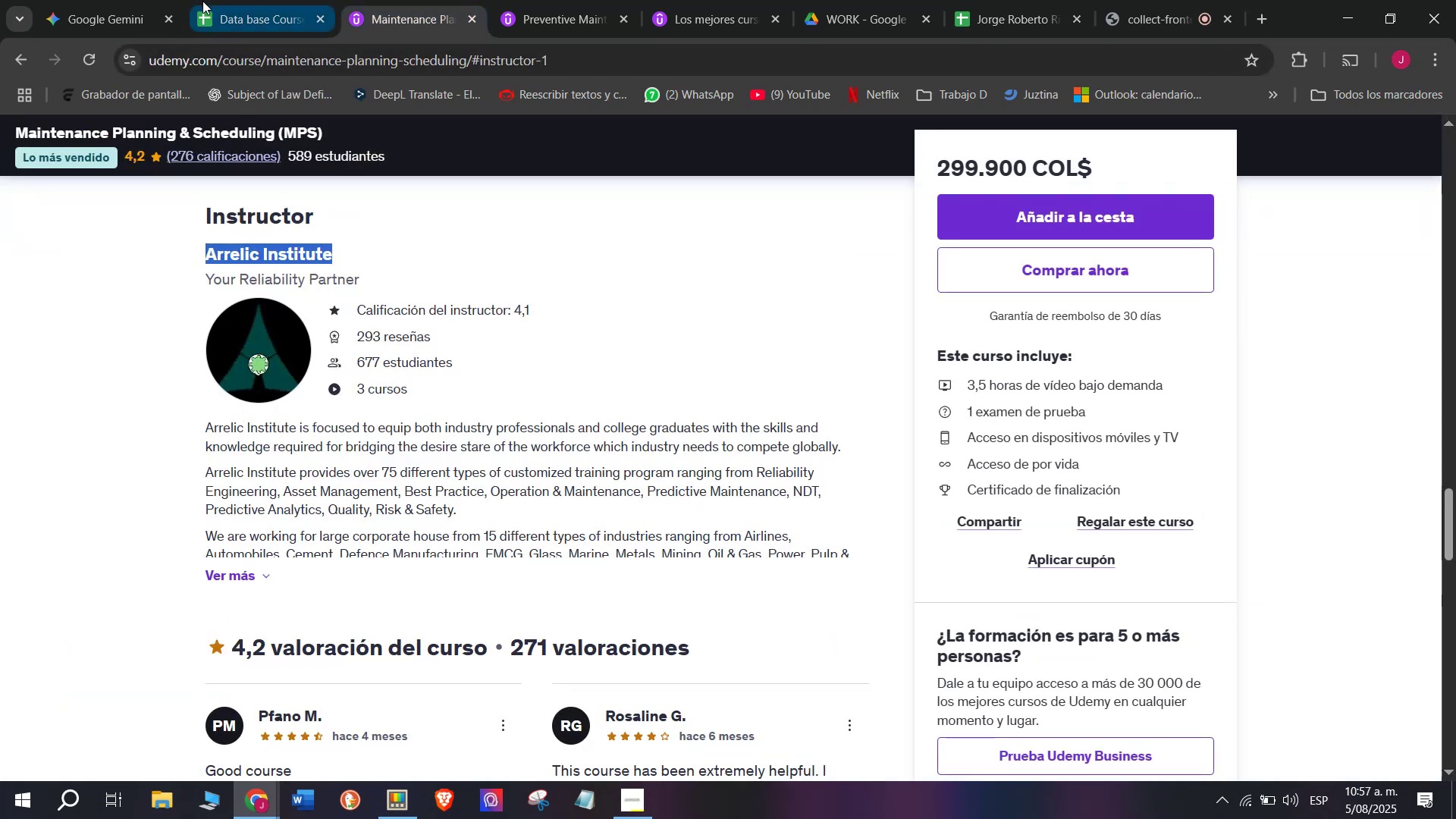 
key(Control+ControlLeft)
 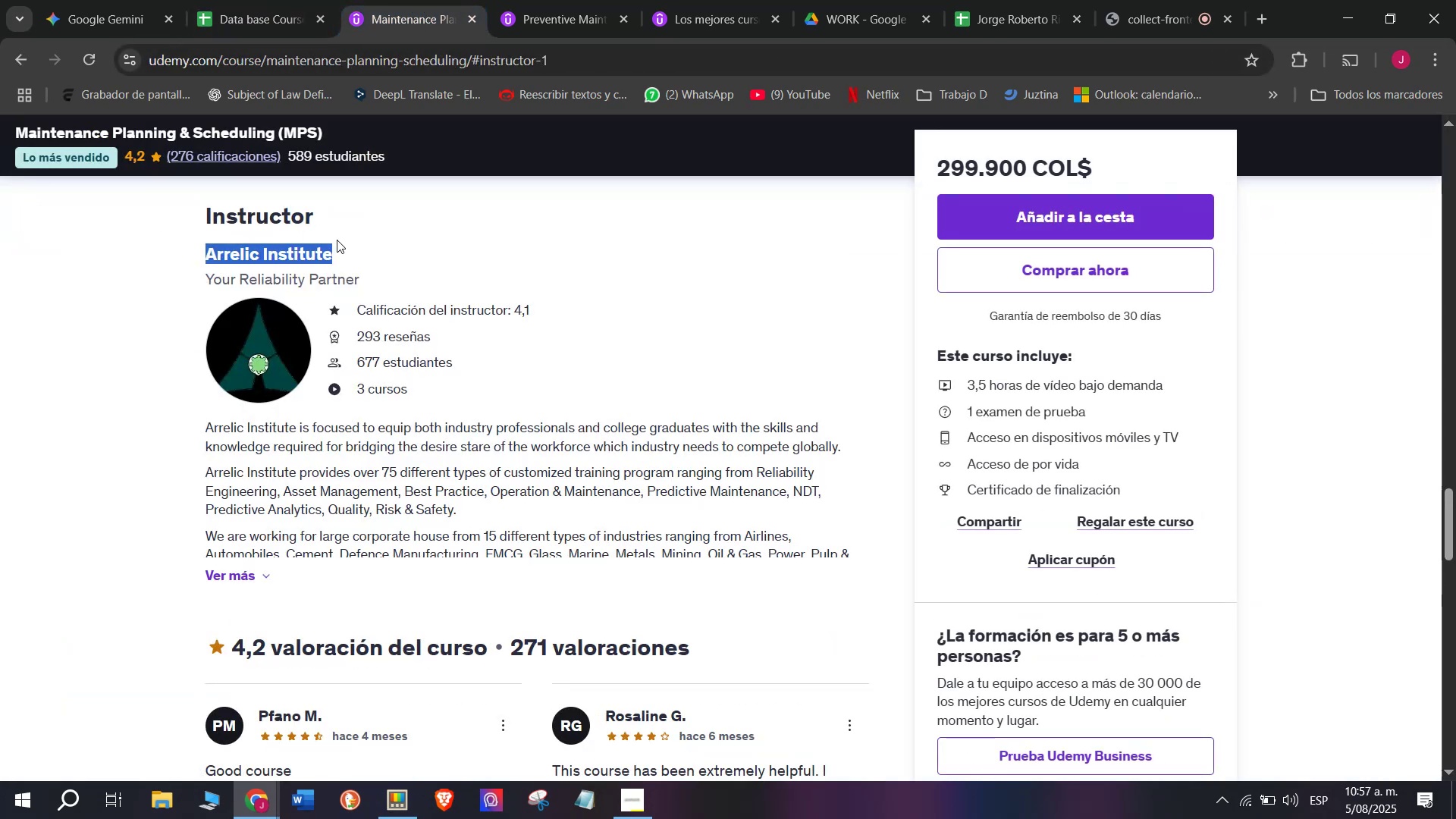 
key(Control+C)
 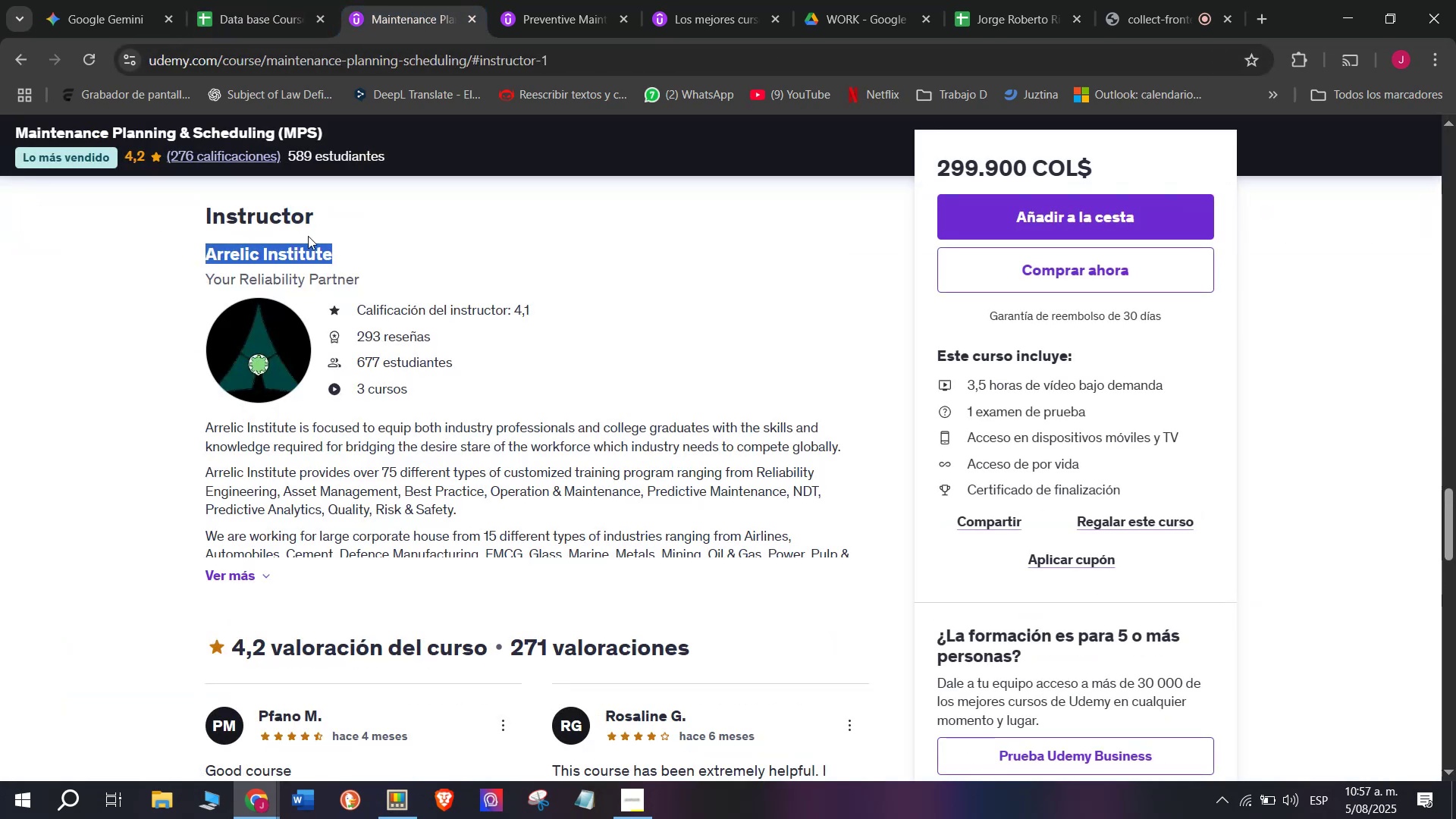 
key(Break)
 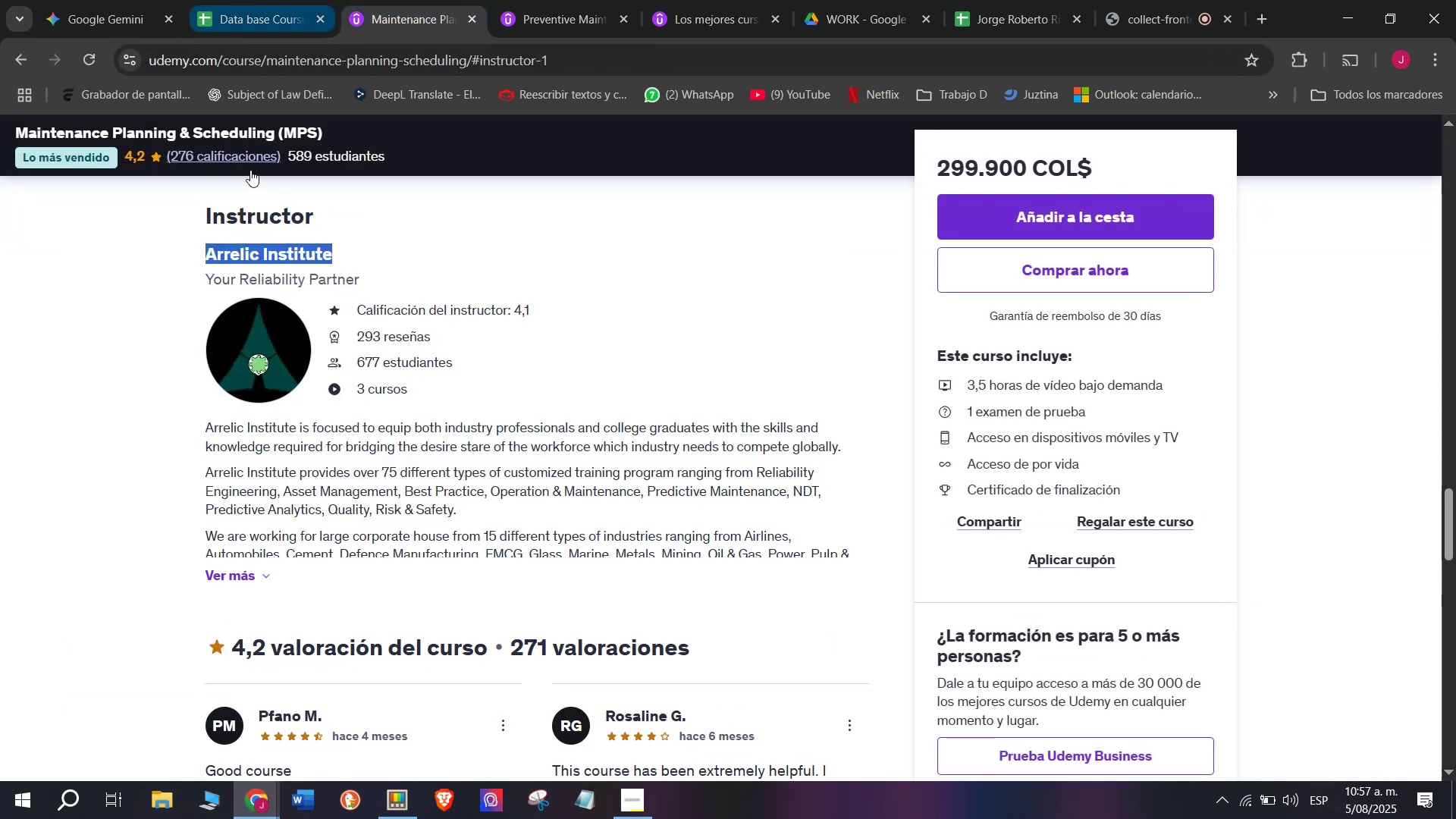 
key(Control+ControlLeft)
 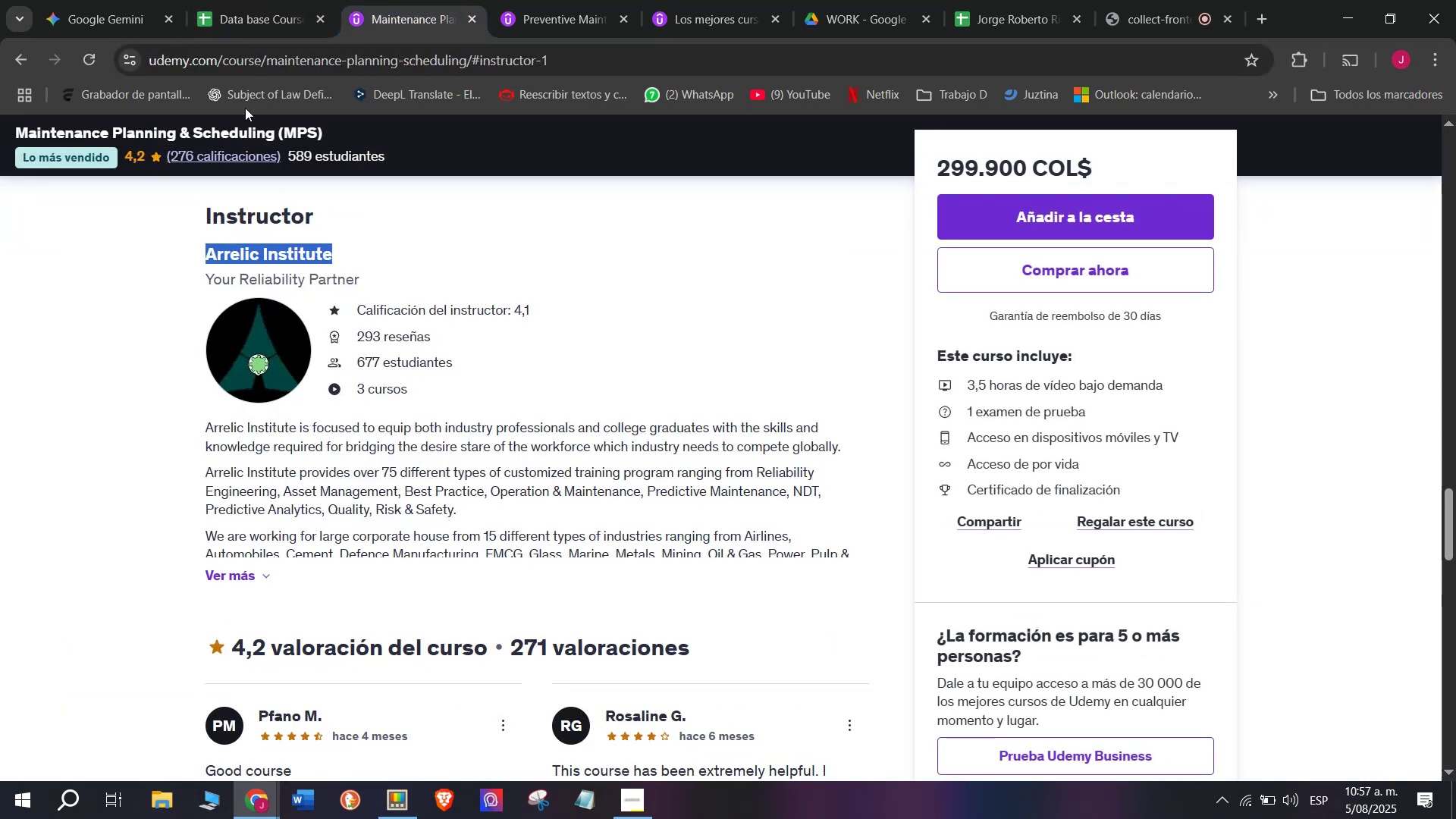 
key(Control+C)
 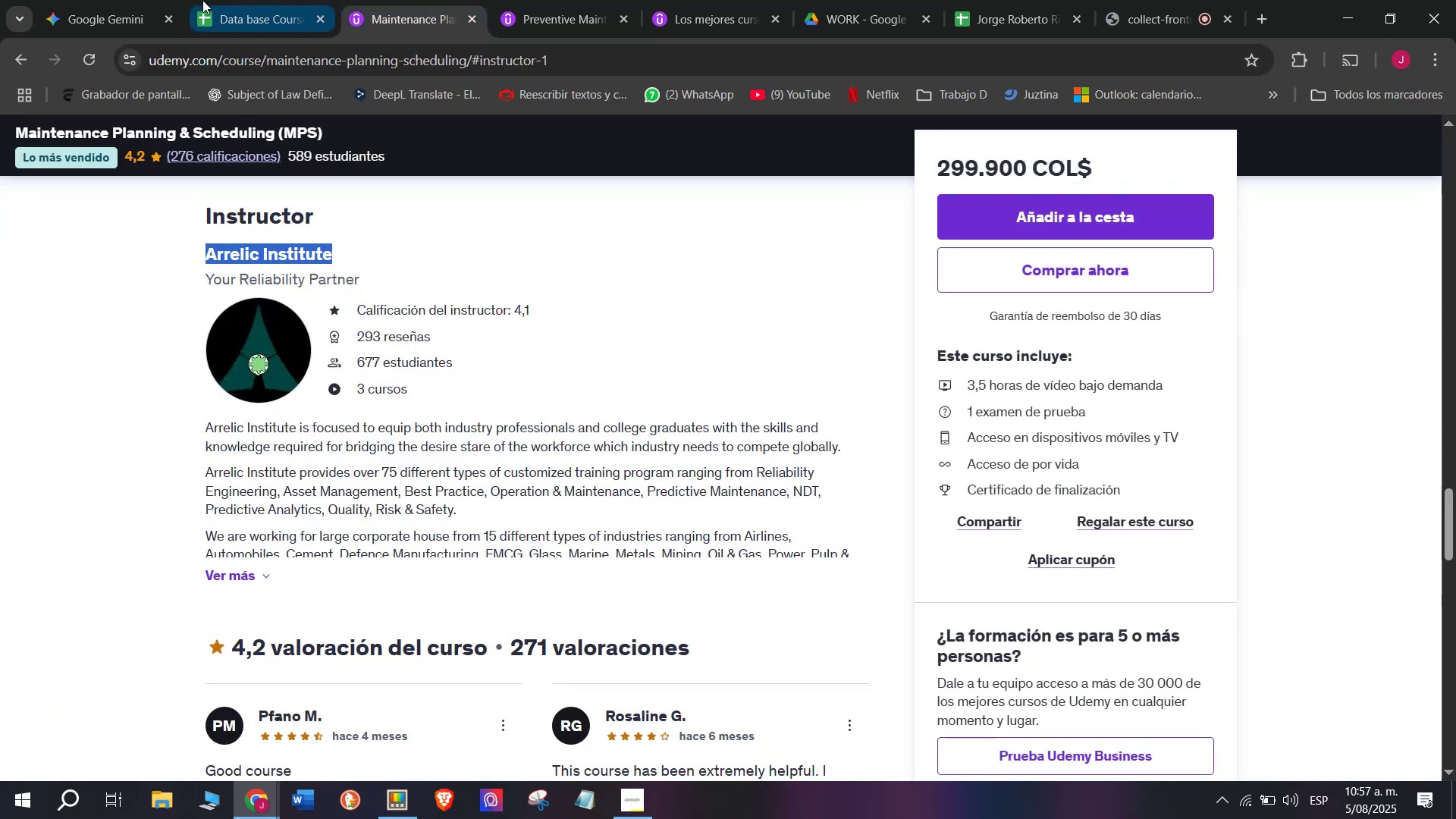 
left_click([202, 0])
 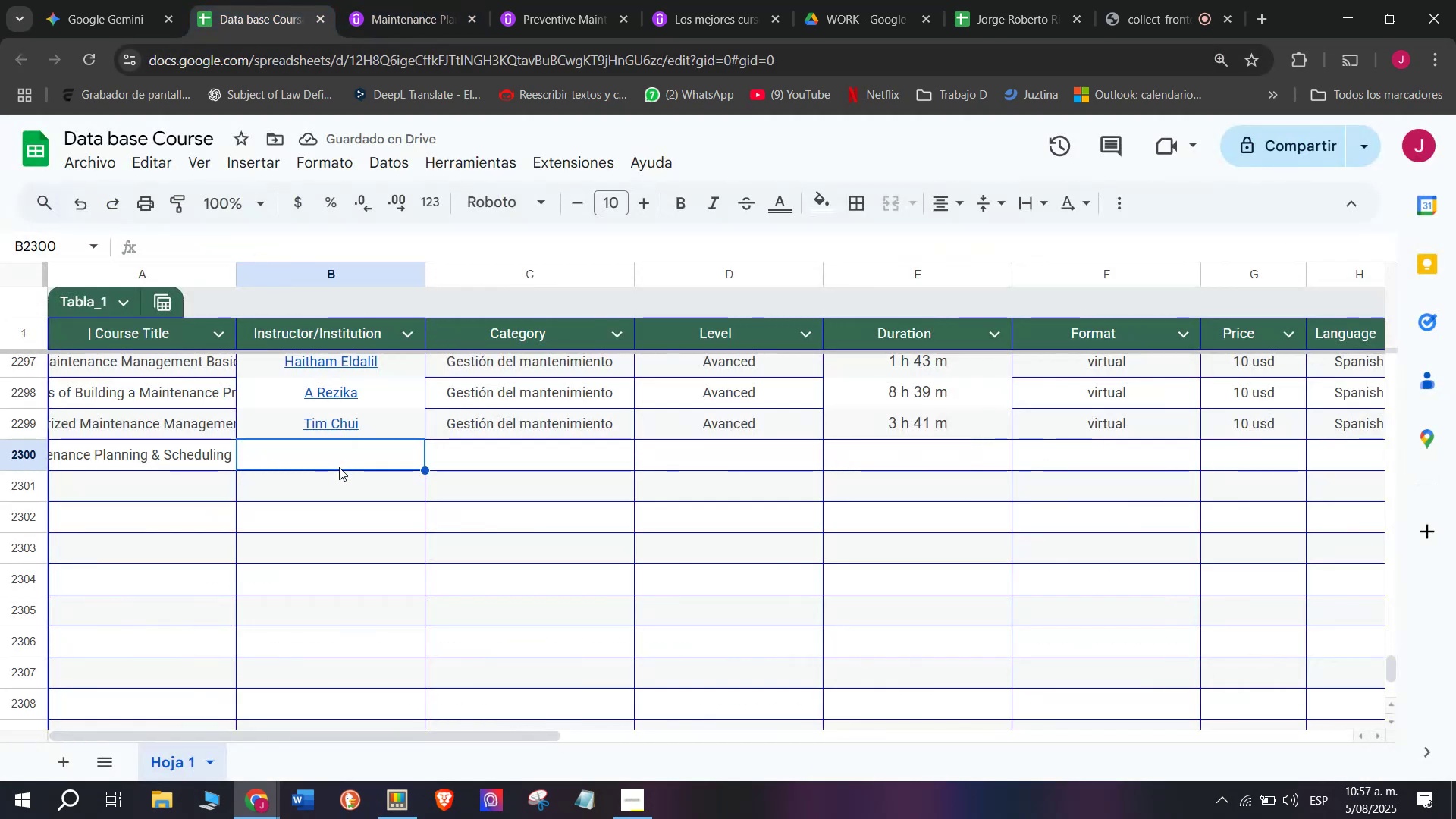 
key(Control+ControlLeft)
 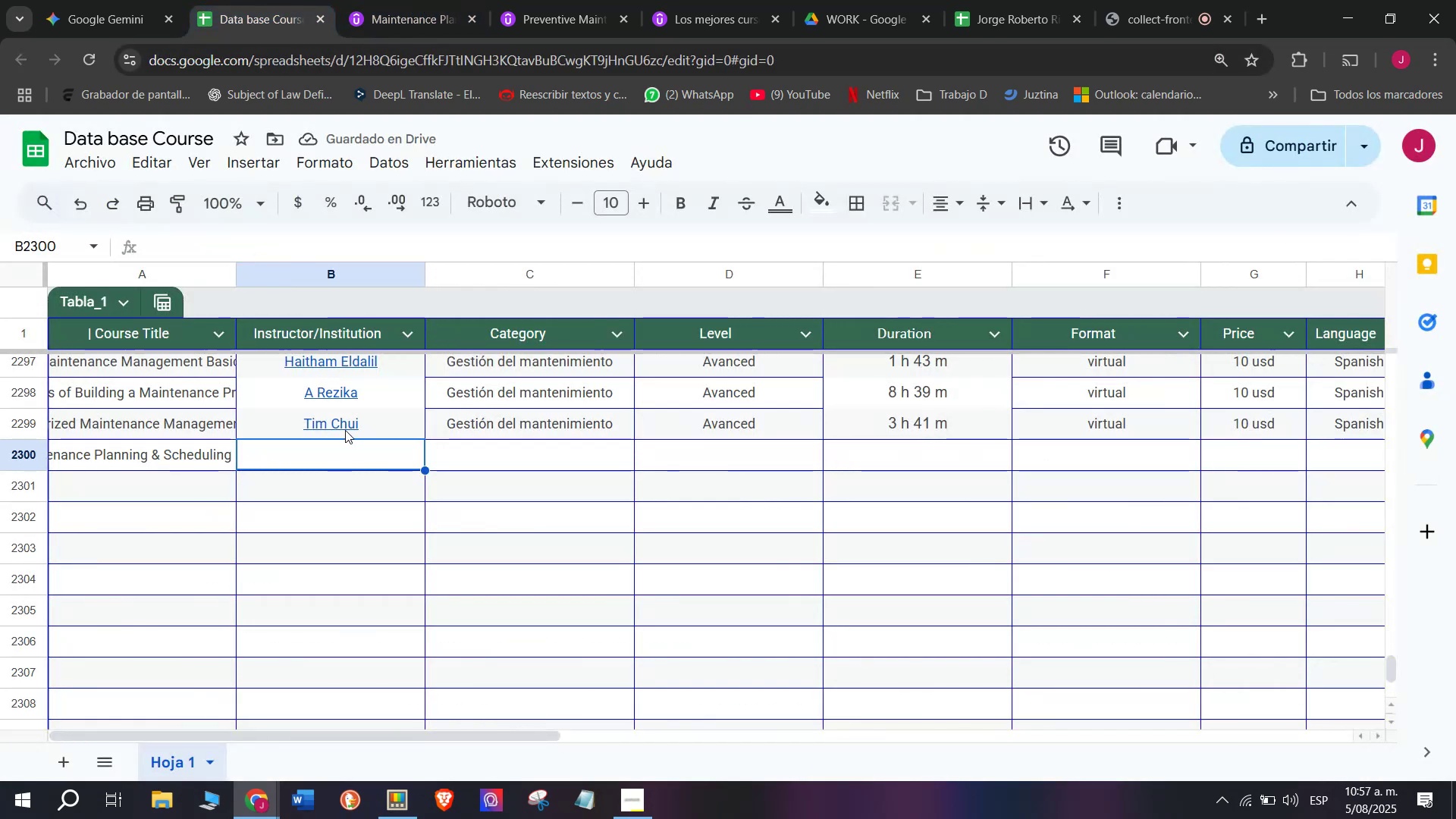 
key(Z)
 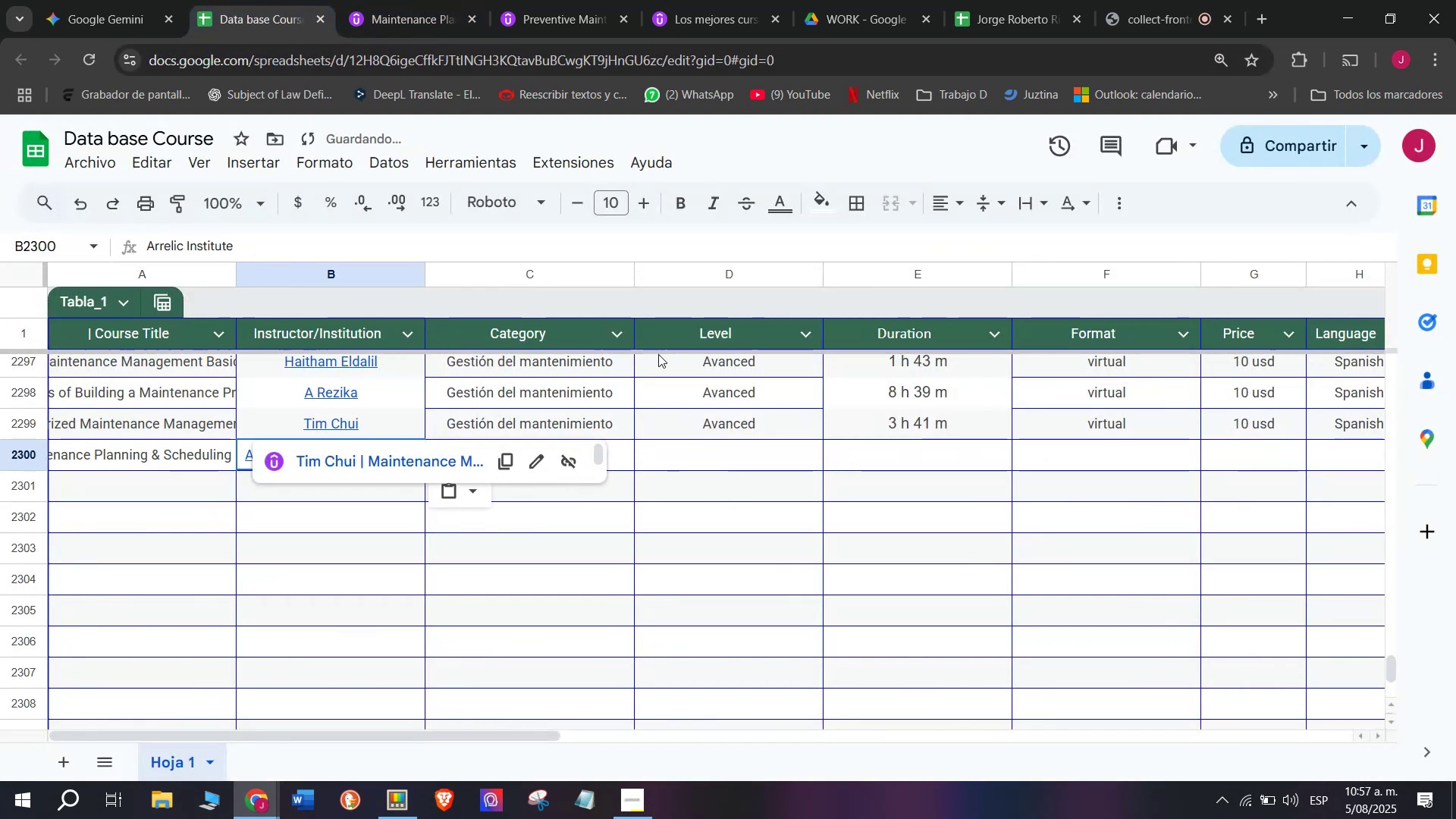 
key(Control+V)
 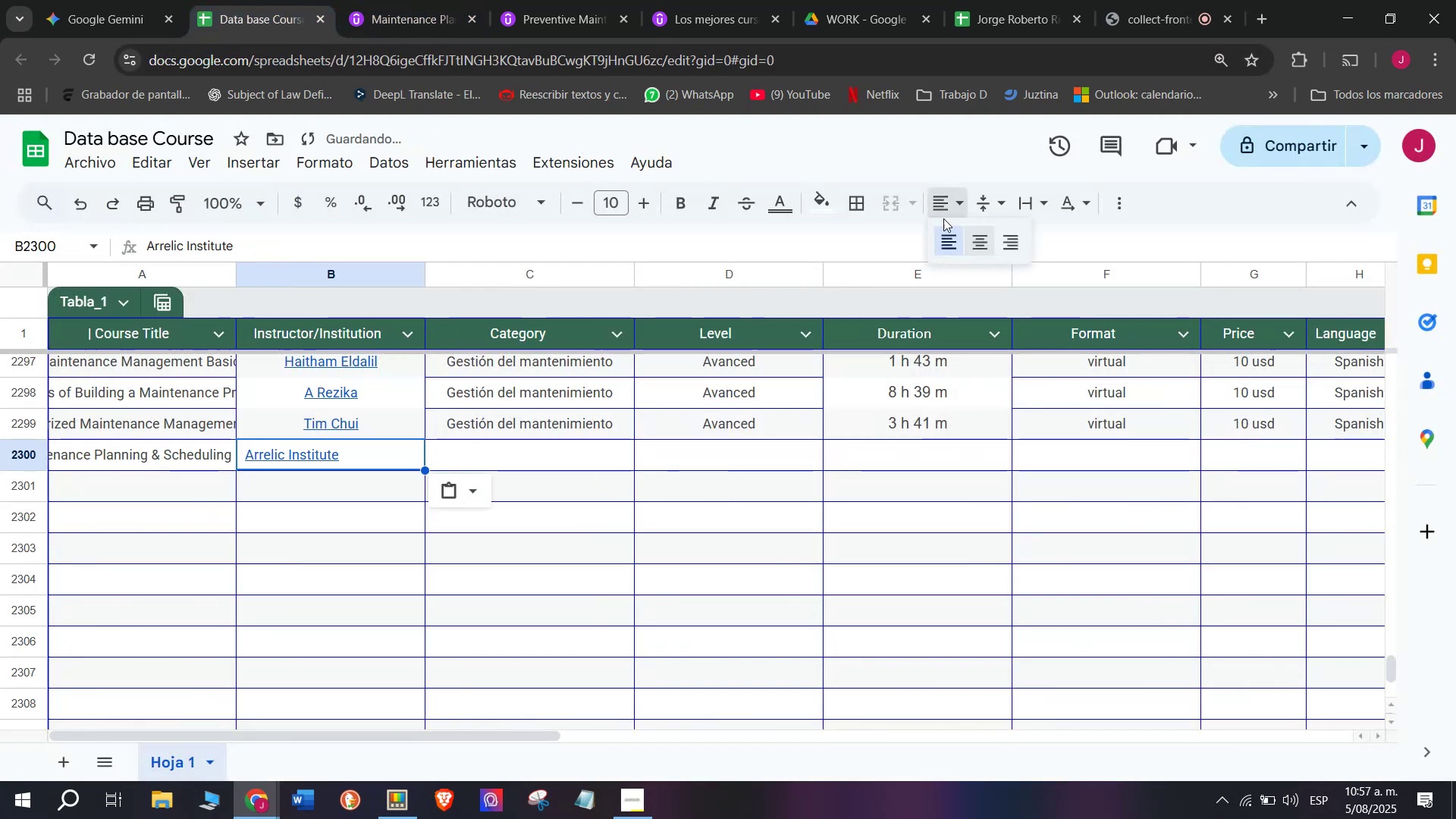 
double_click([977, 248])
 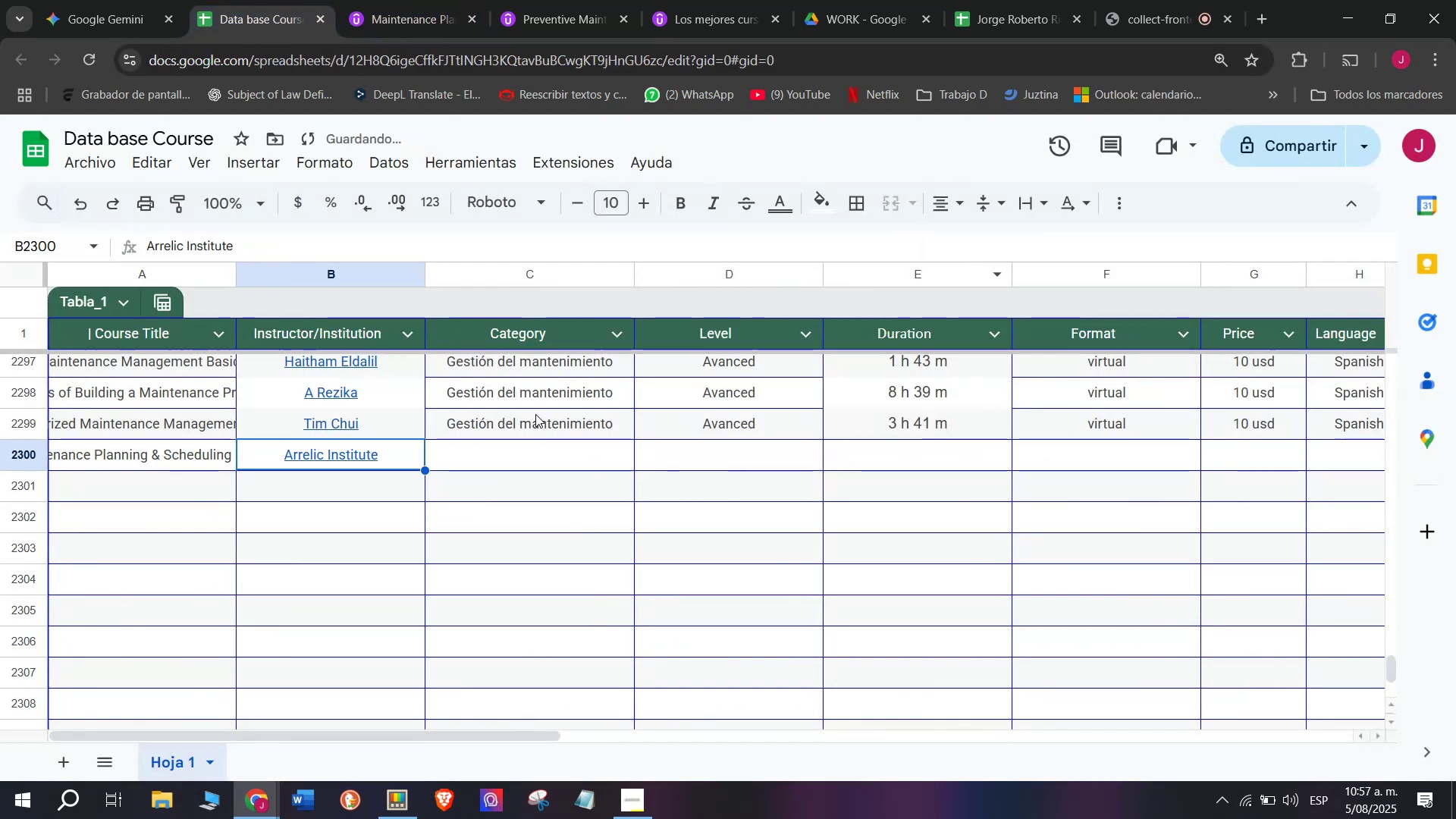 
key(Control+ControlLeft)
 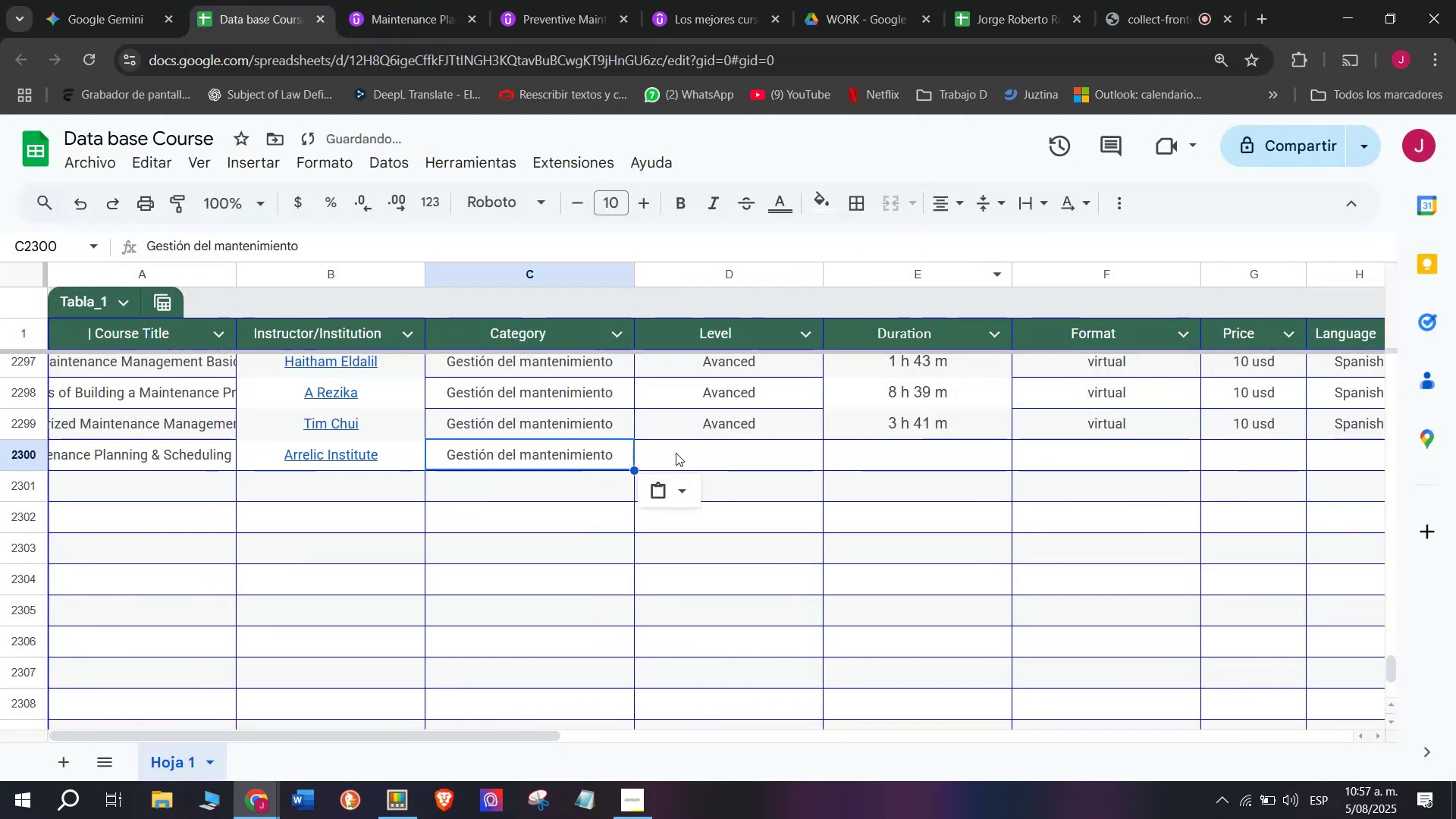 
key(Control+C)
 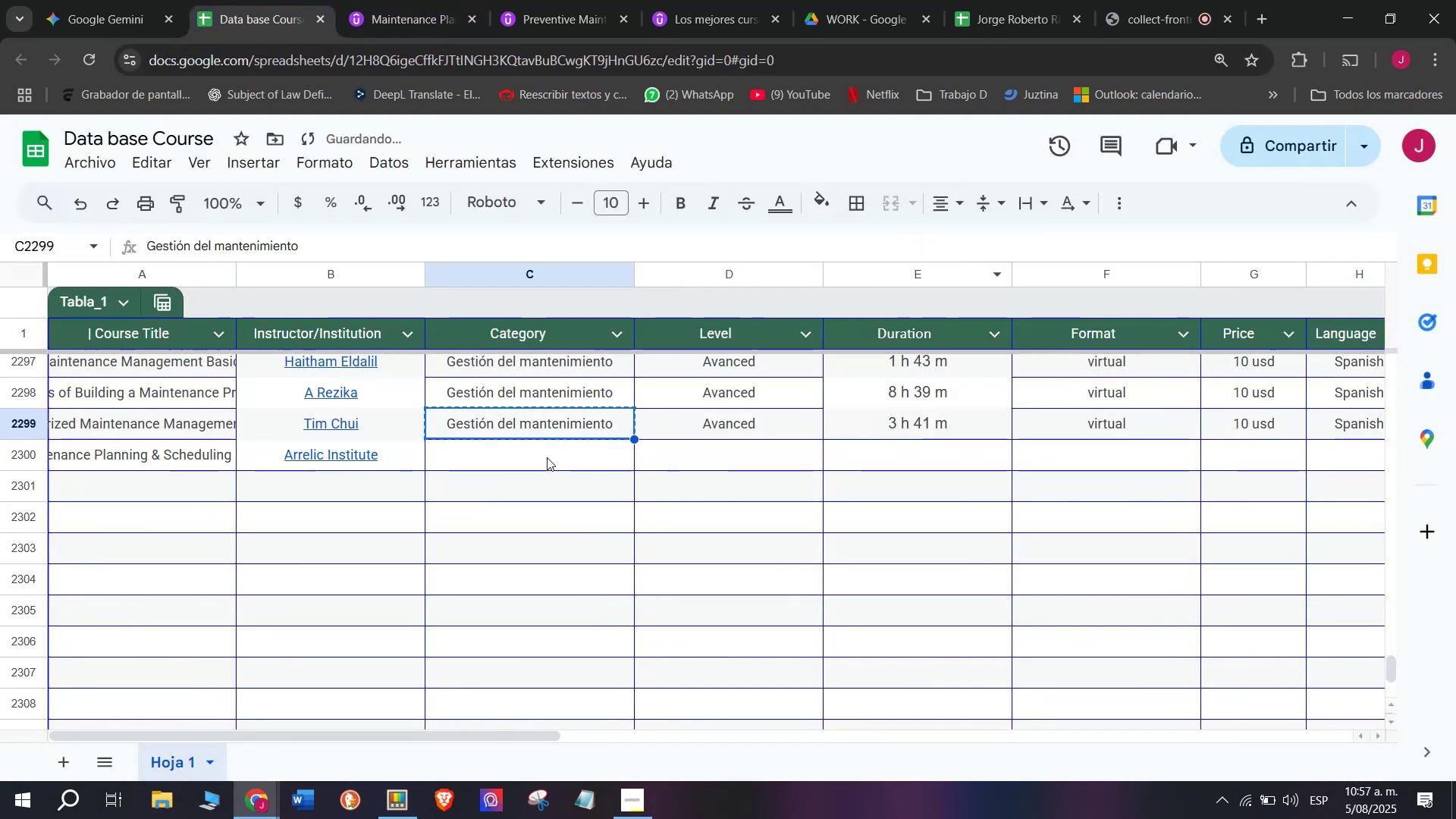 
key(Break)
 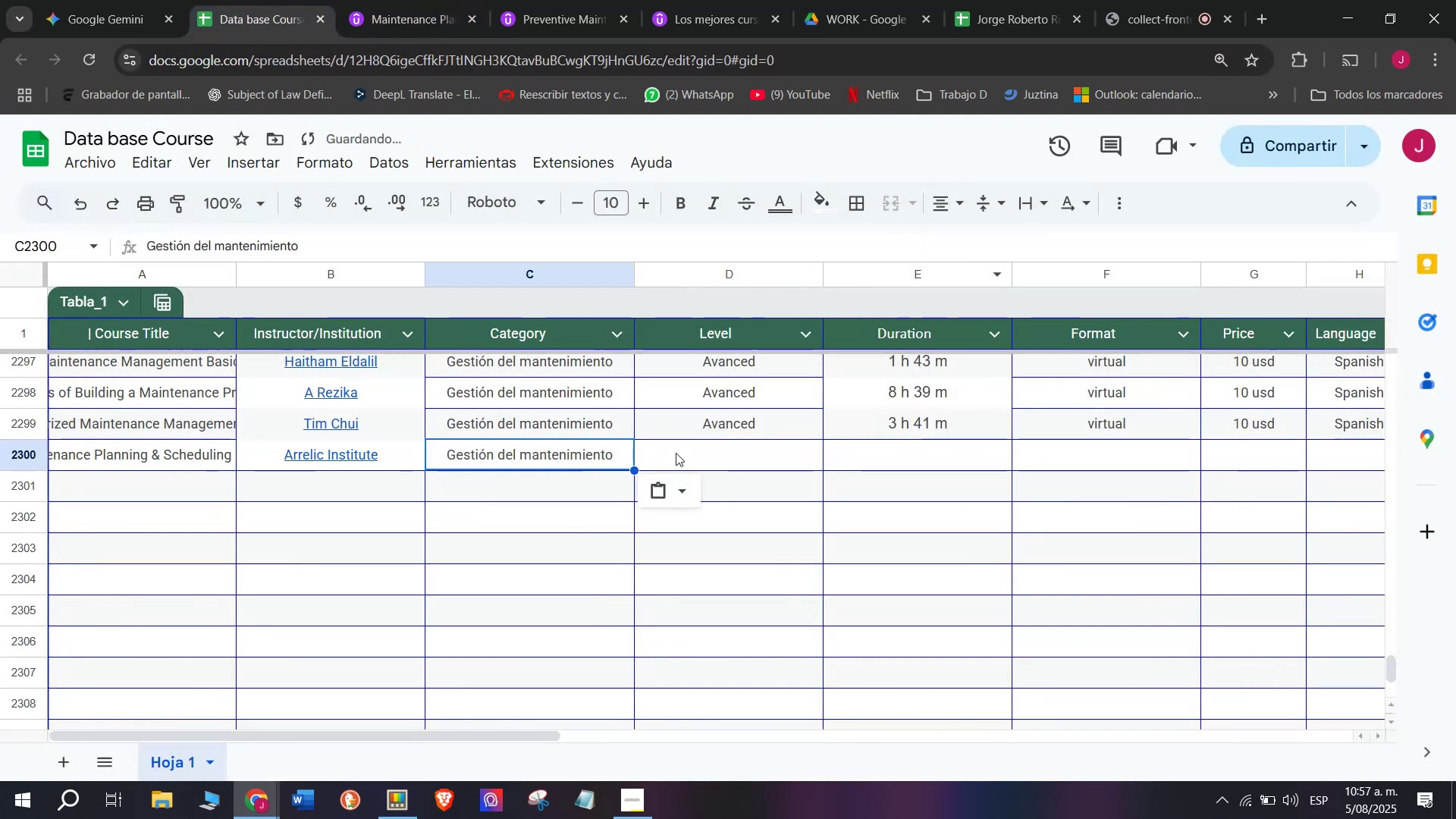 
double_click([547, 457])
 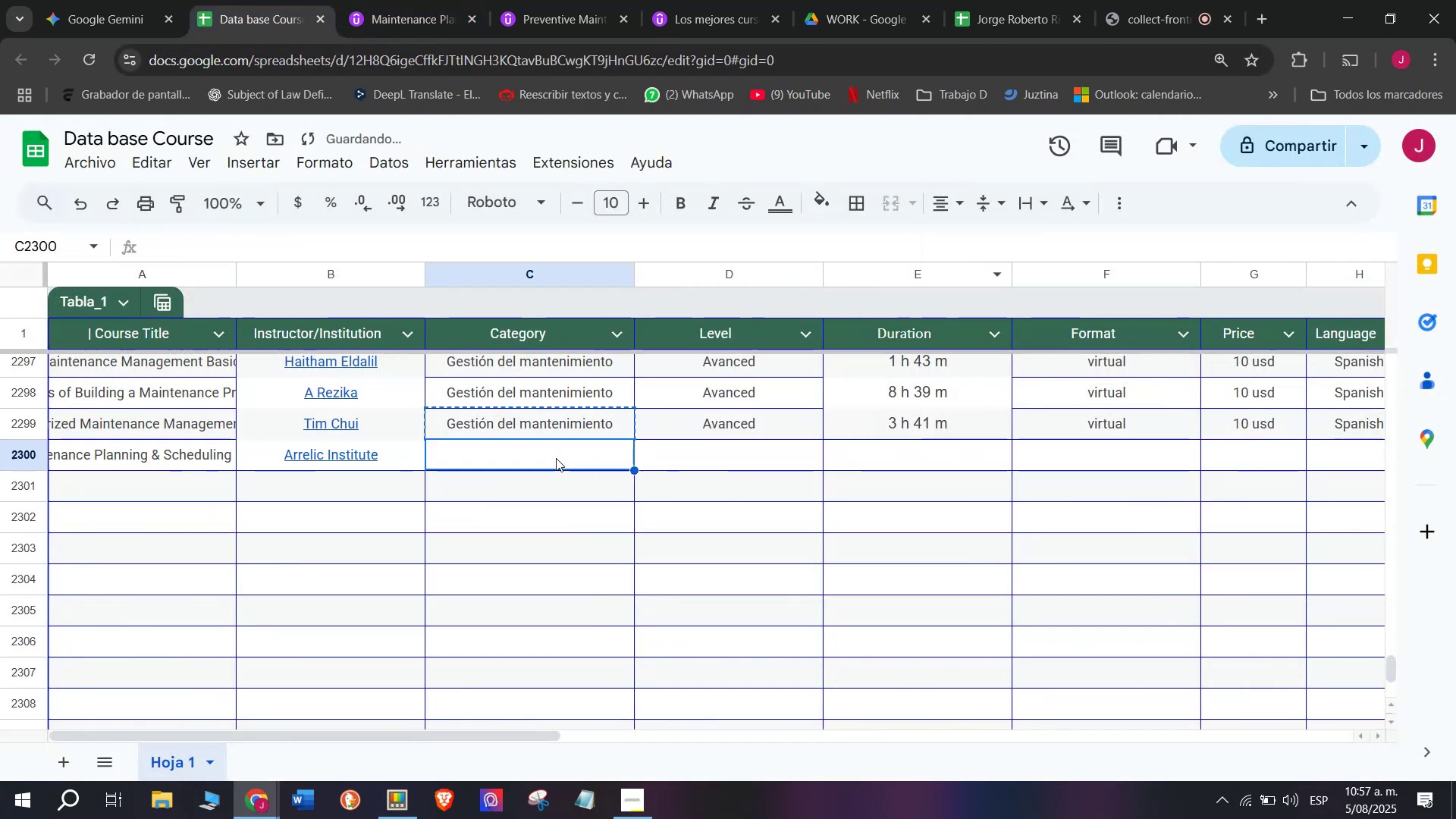 
key(Z)
 